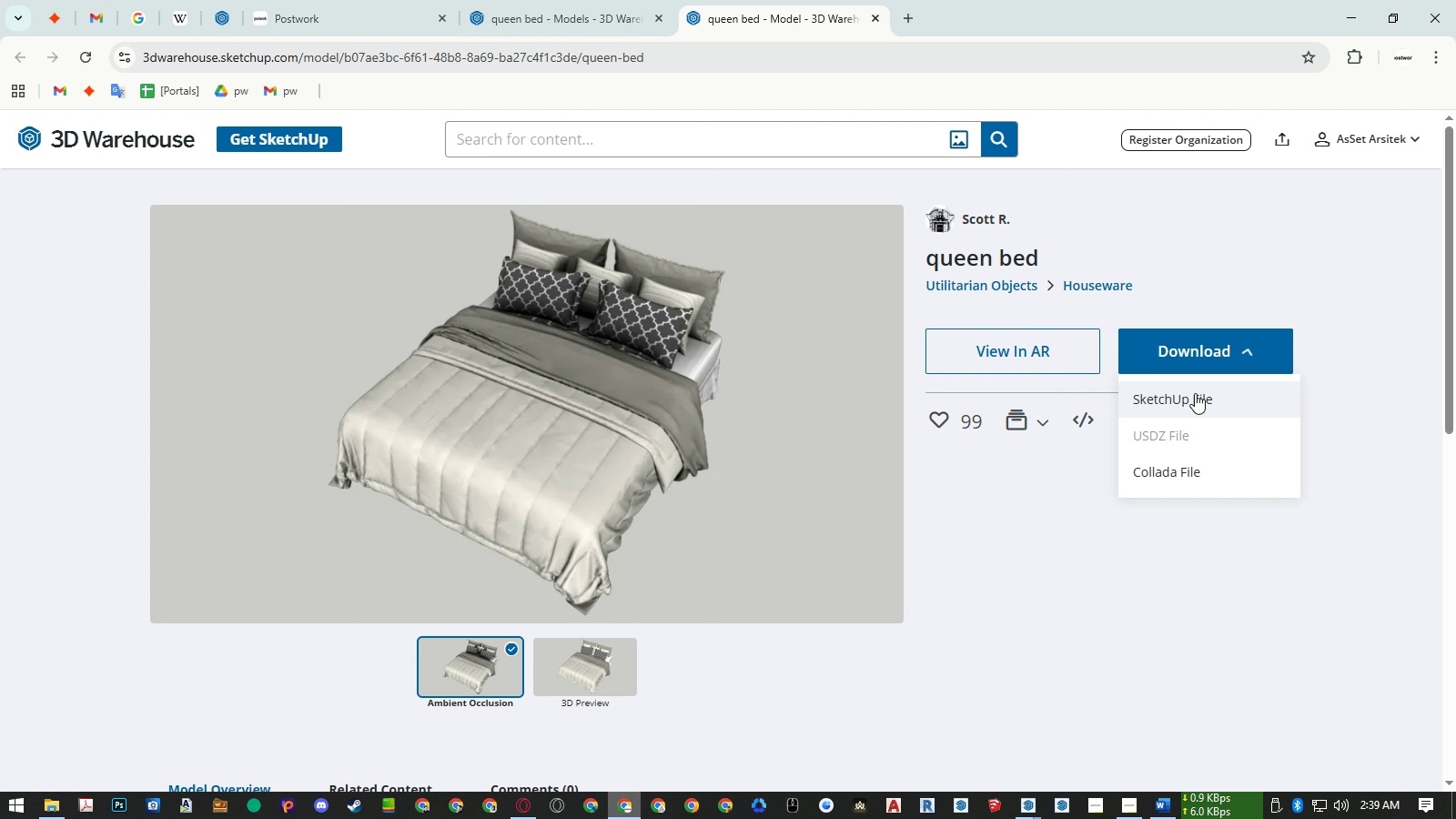 
left_click([1195, 393])
 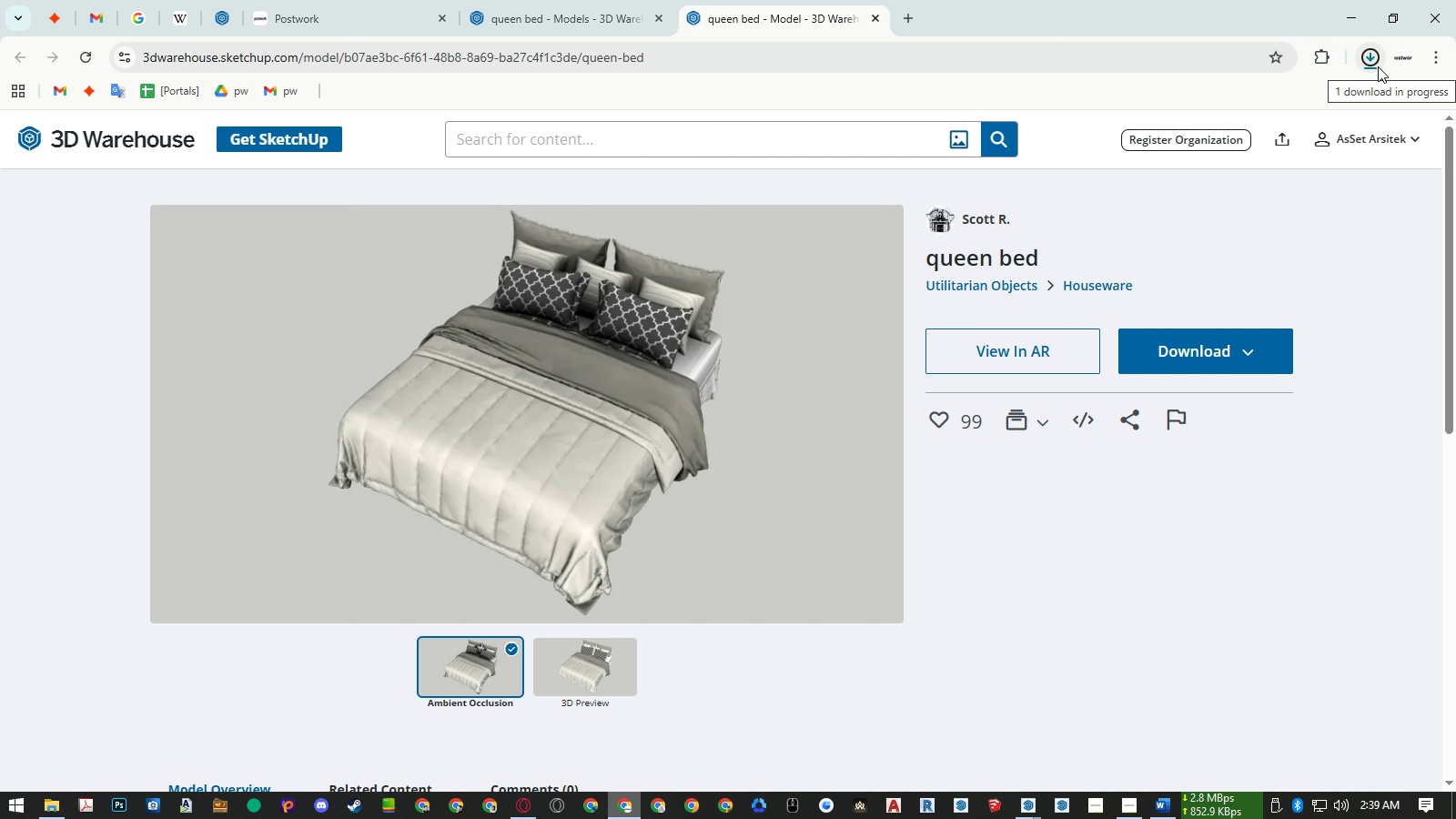 
left_click([1378, 66])
 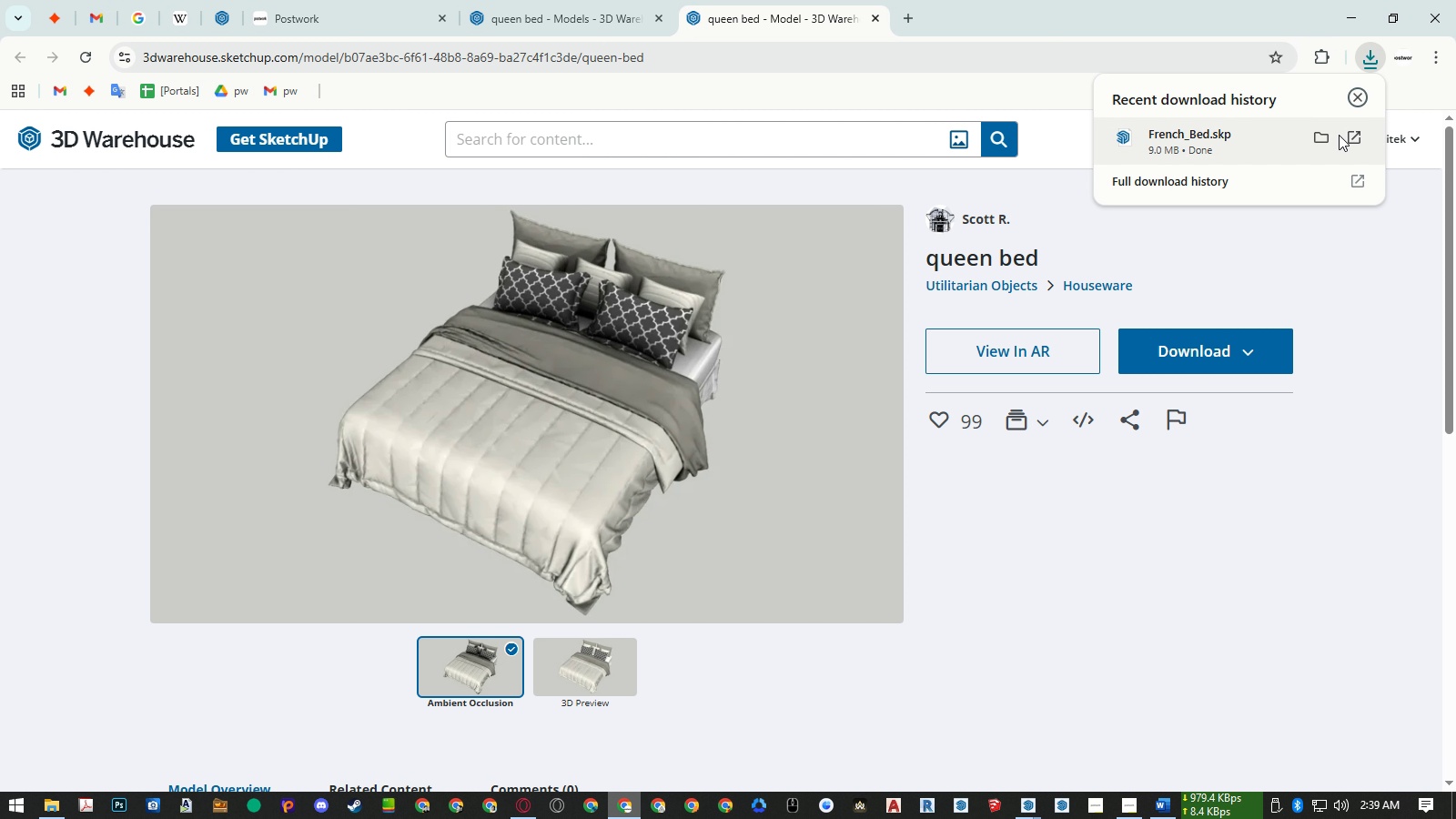 
left_click([1326, 135])
 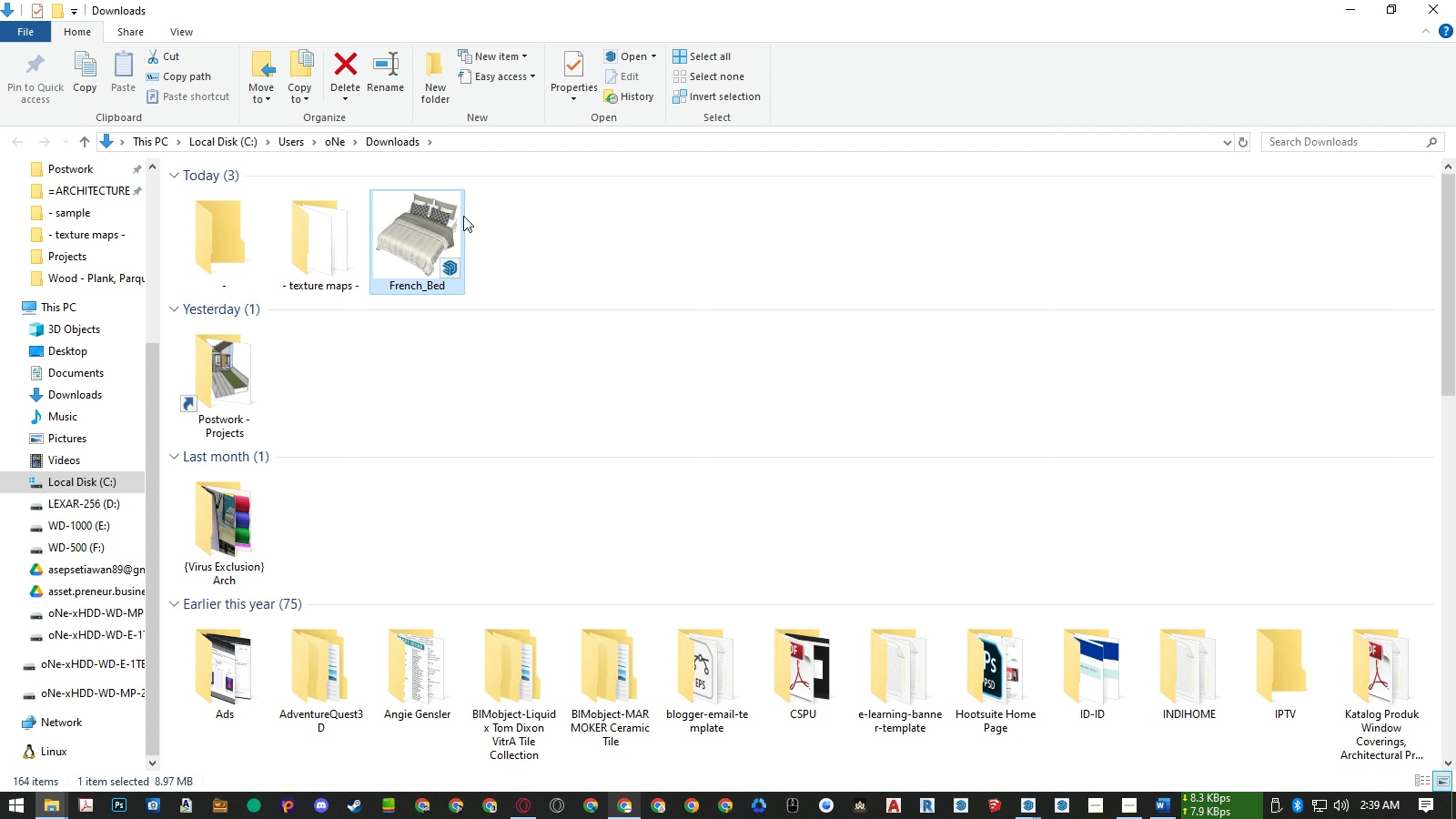 
left_click_drag(start_coordinate=[424, 222], to_coordinate=[605, 575])
 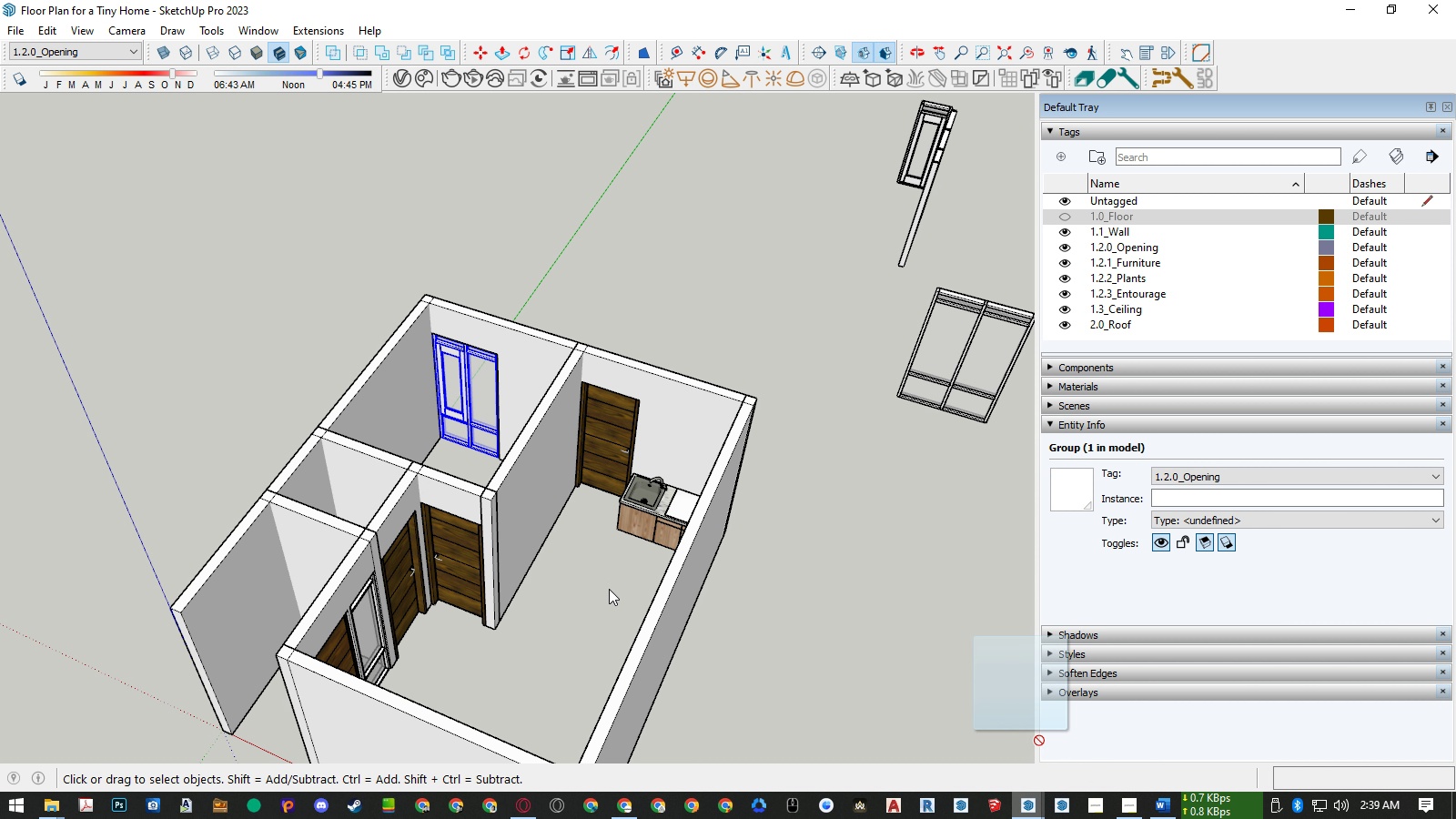 
wait(8.23)
 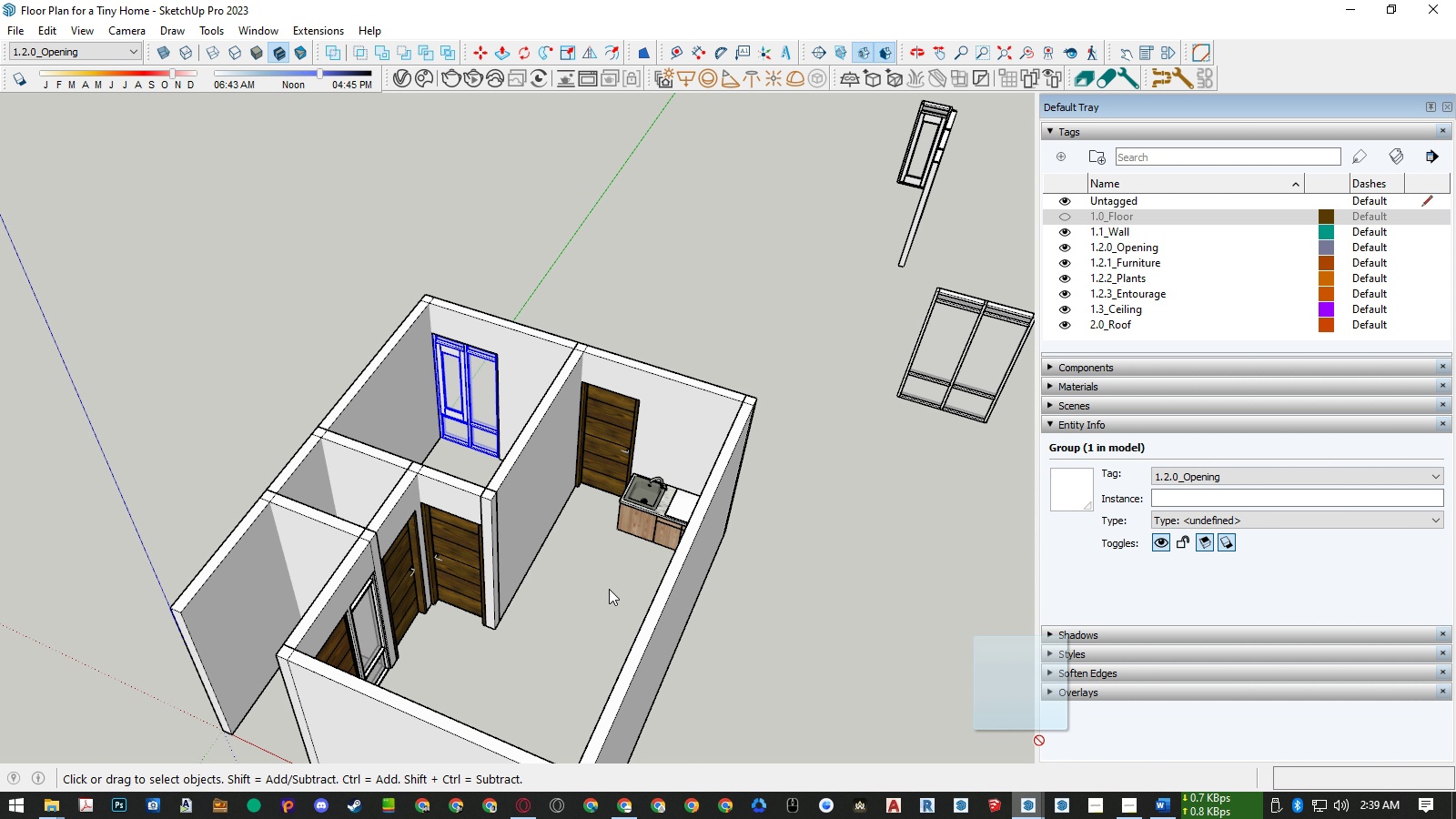 
scroll: coordinate [596, 498], scroll_direction: up, amount: 3.0
 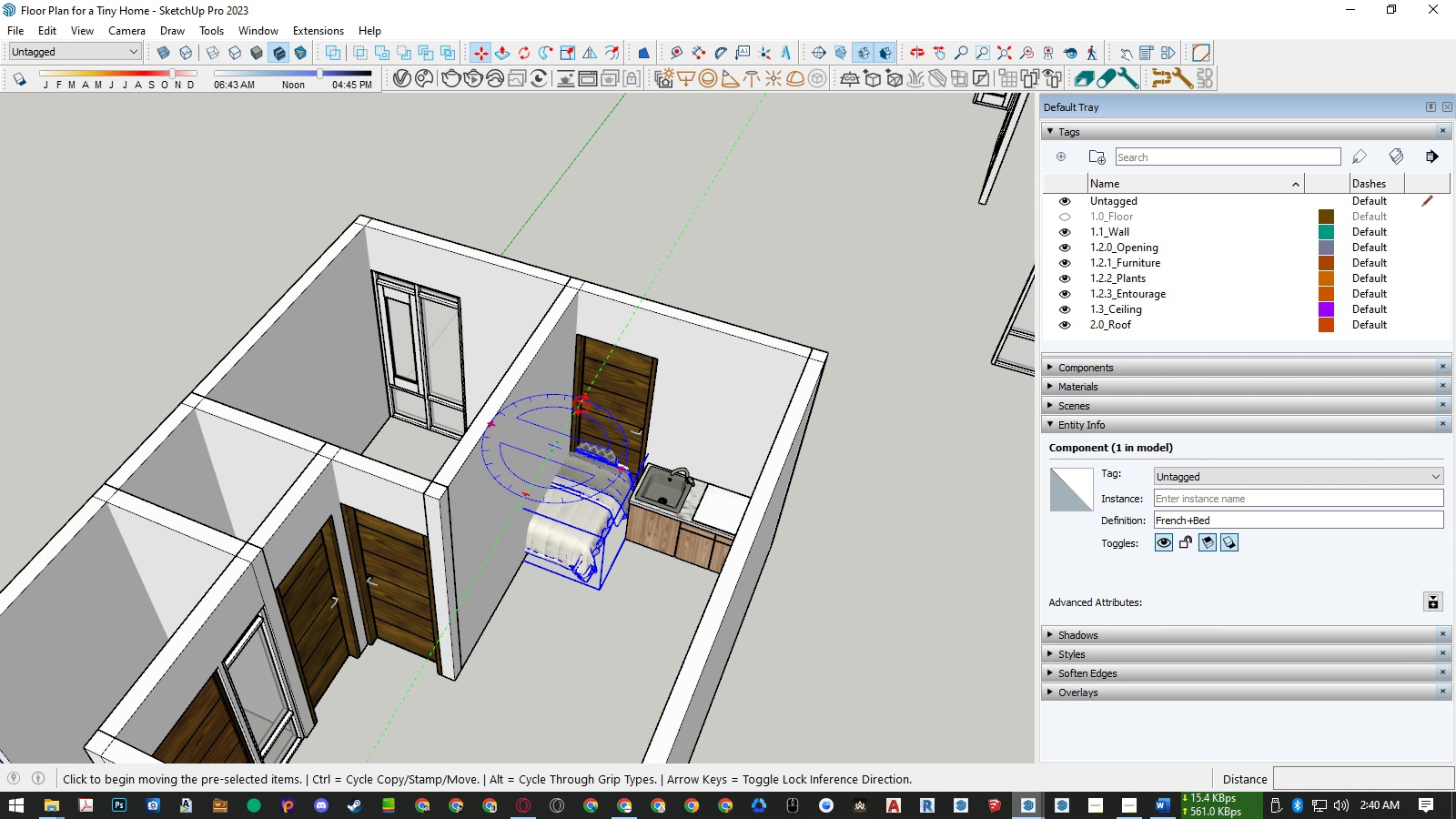 
left_click([581, 405])
 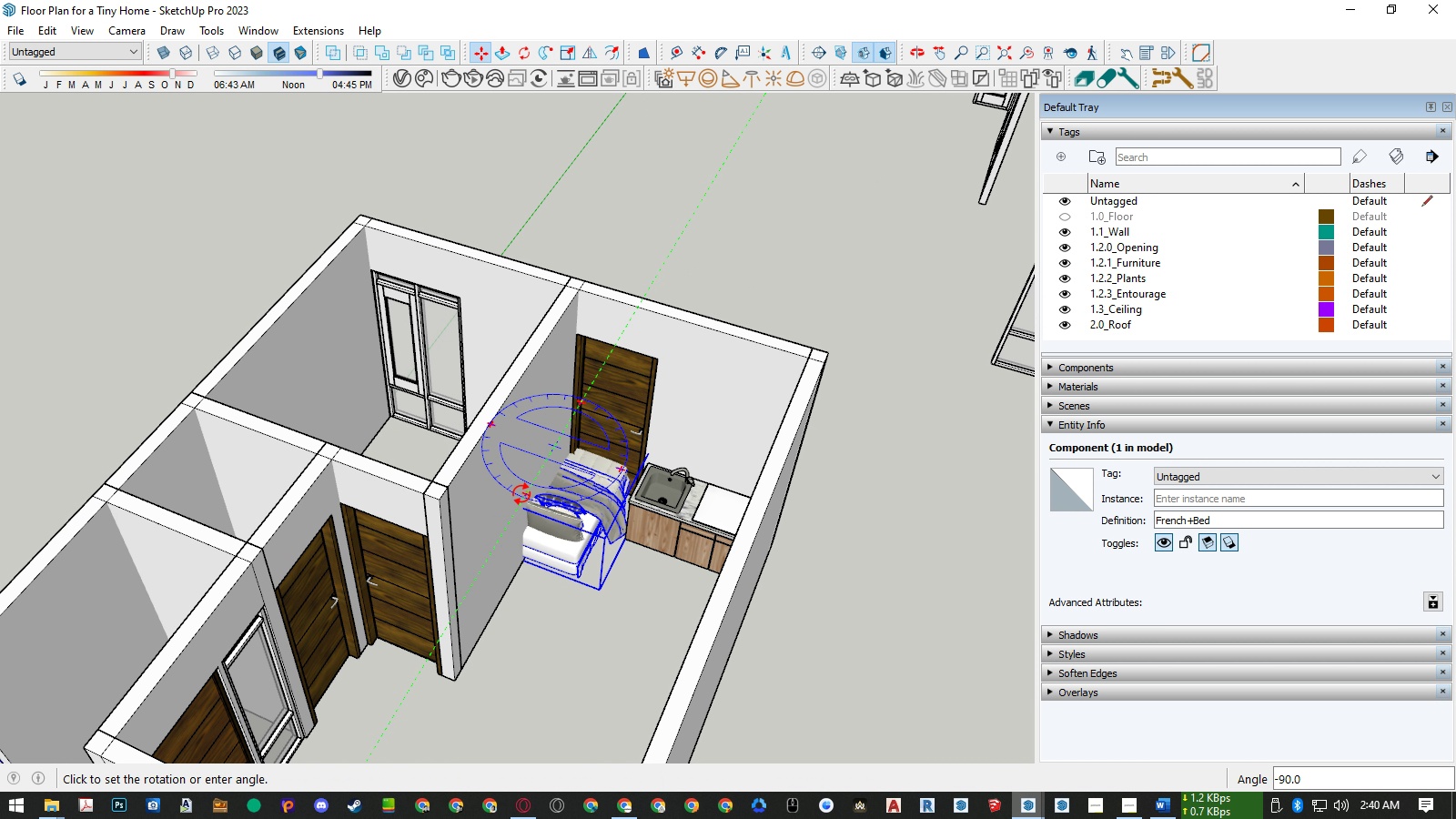 
left_click([521, 494])
 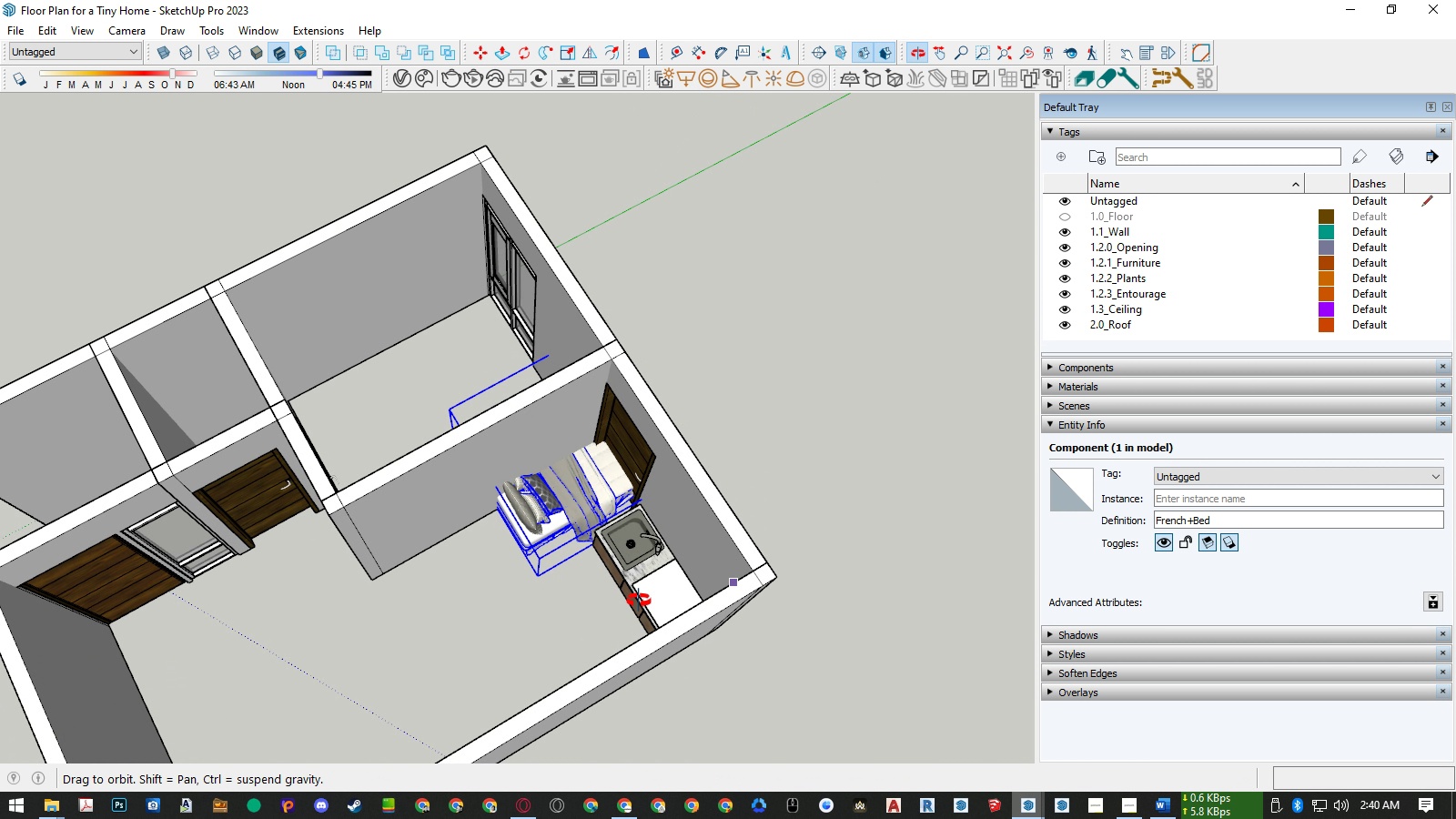 
left_click([789, 479])
 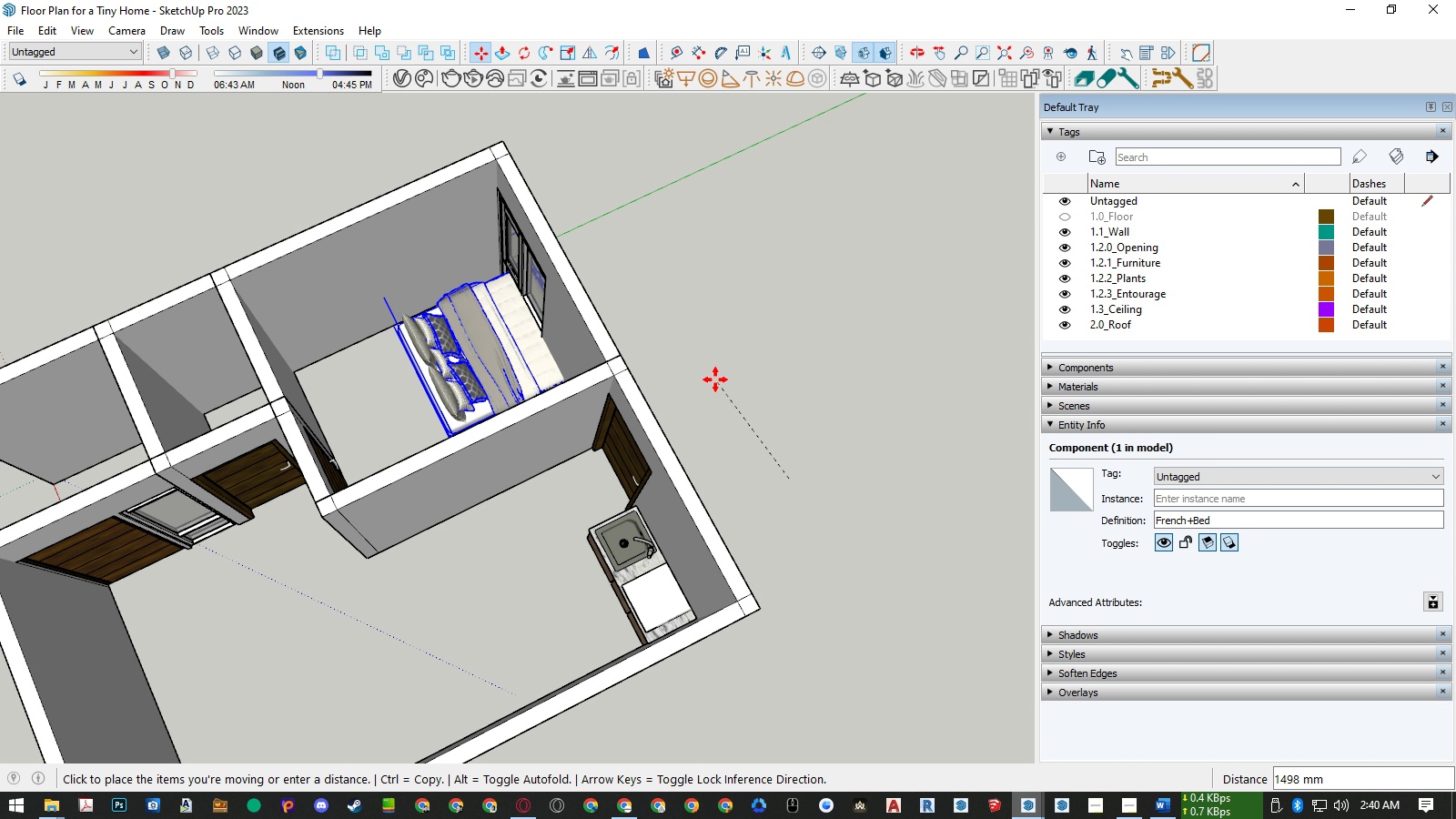 
left_click([720, 369])
 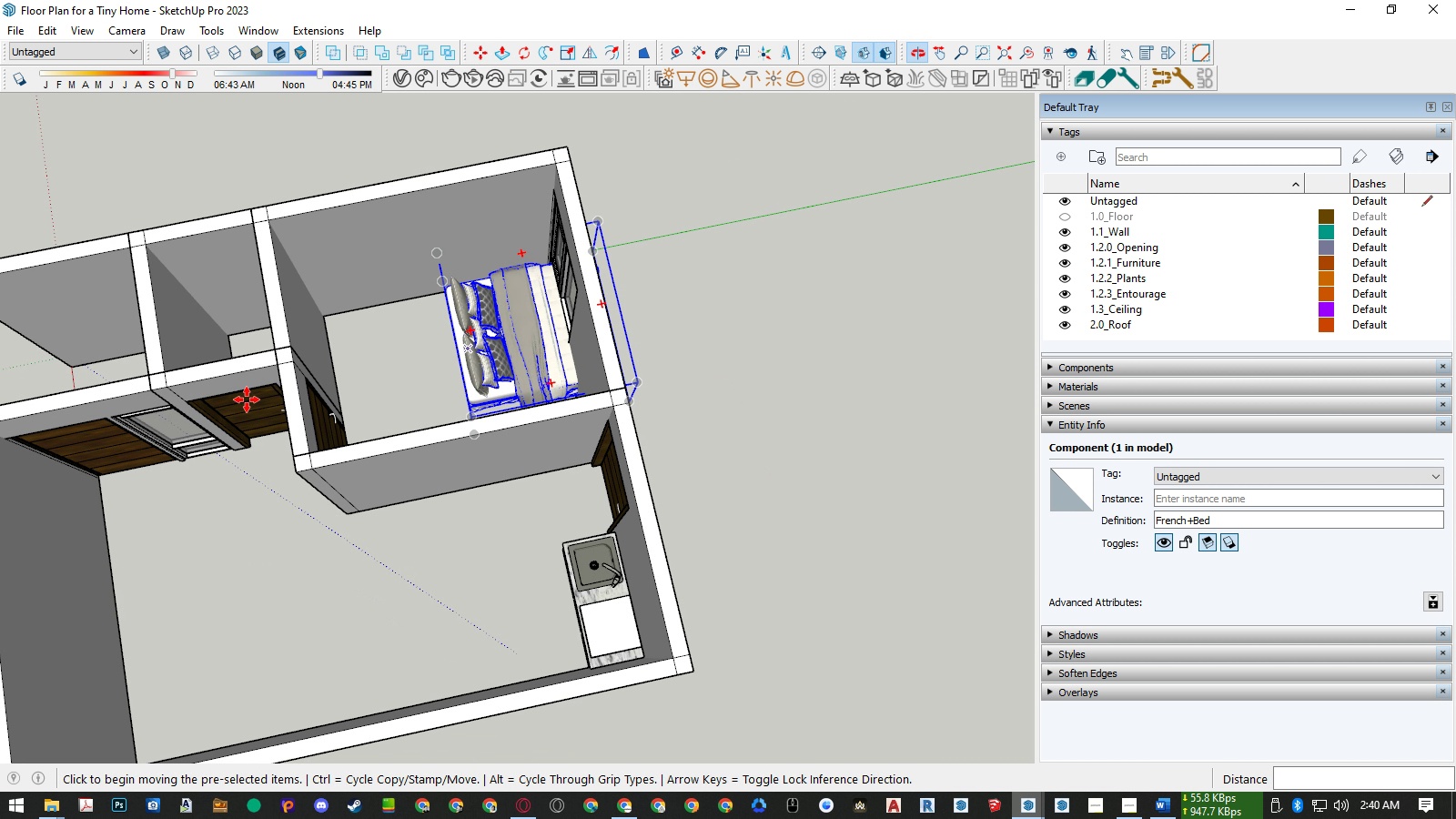 
scroll: coordinate [343, 330], scroll_direction: up, amount: 6.0
 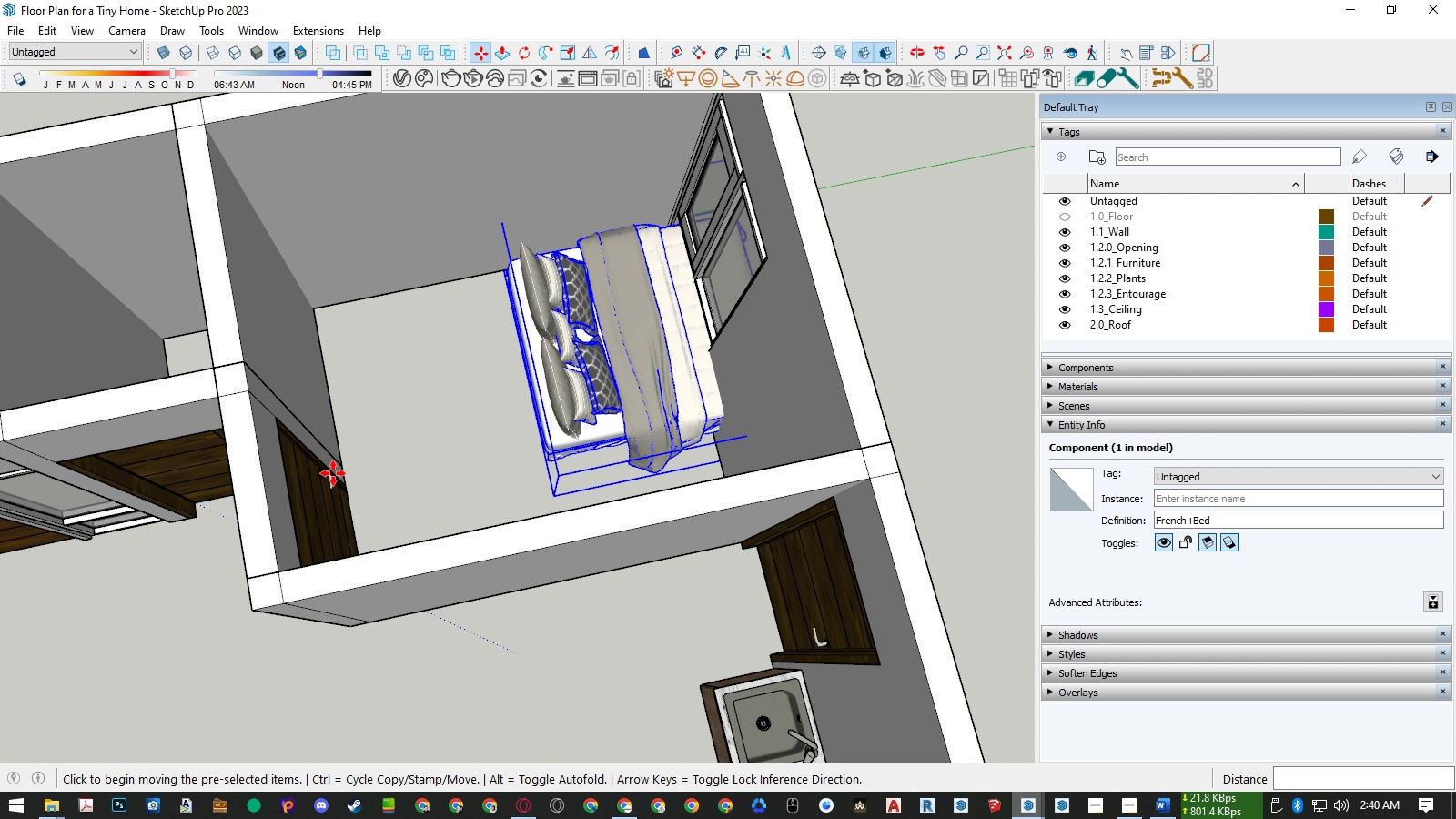 
scroll: coordinate [355, 493], scroll_direction: down, amount: 3.0
 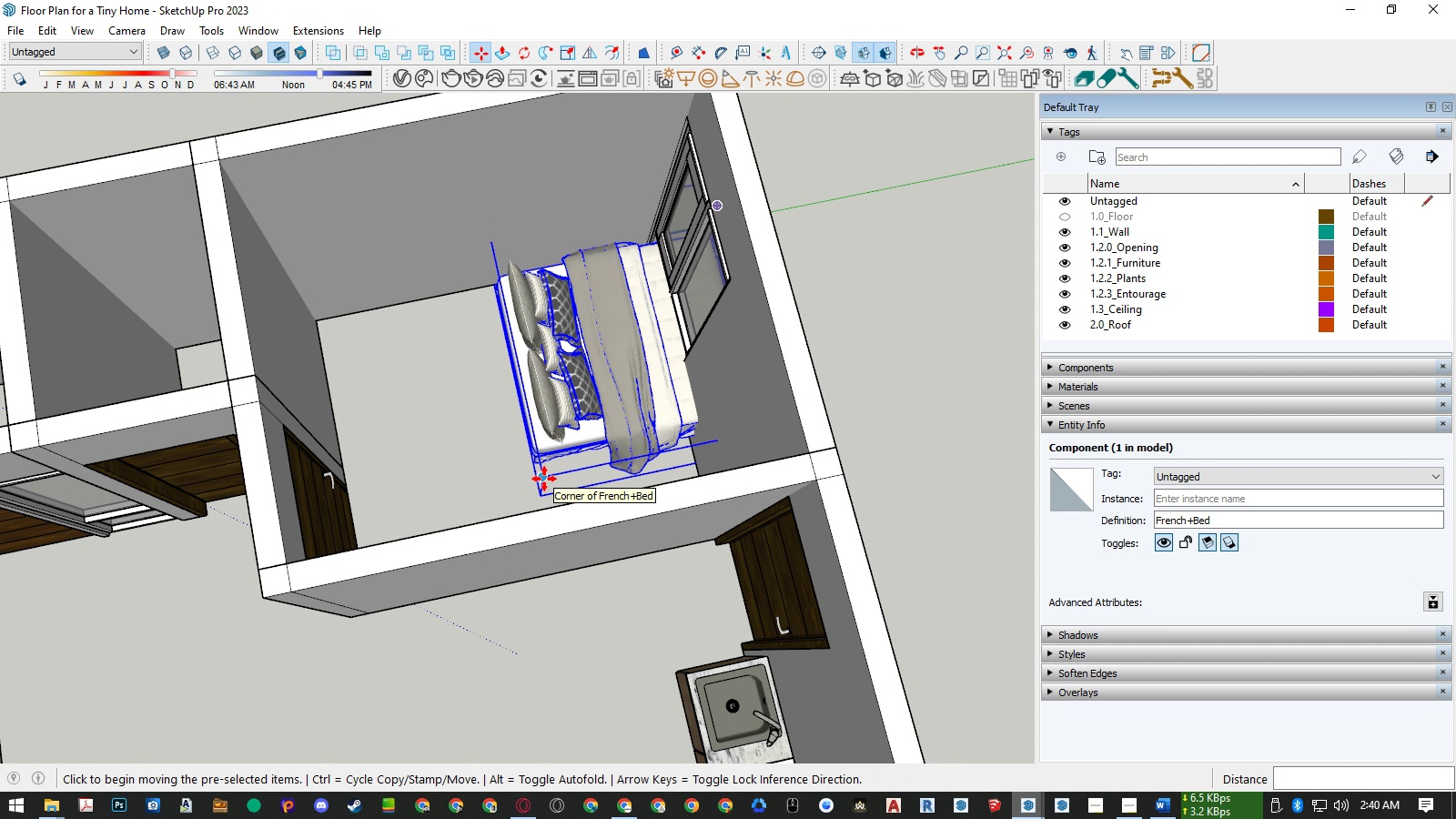 
left_click([544, 479])
 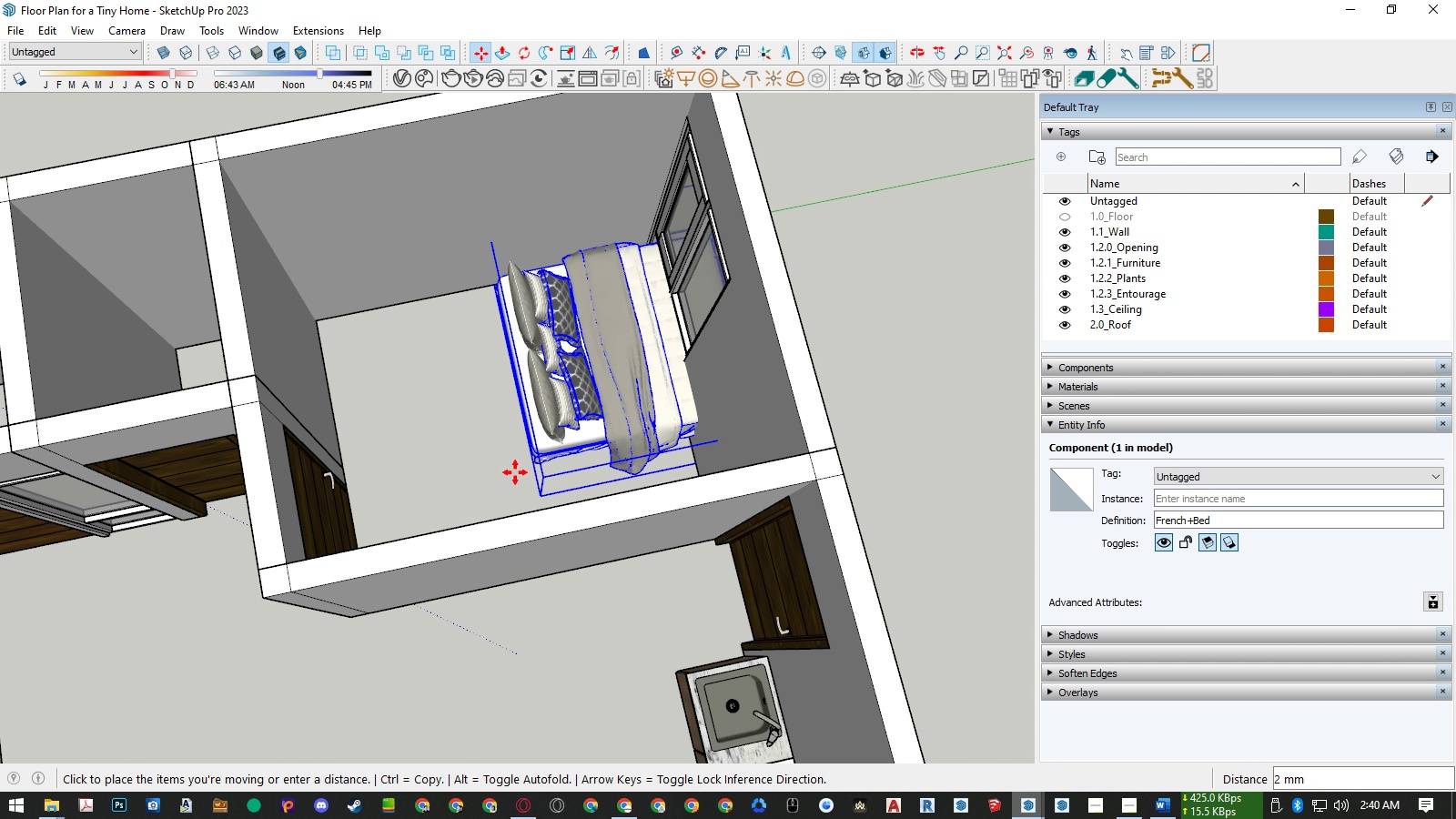 
key(ArrowLeft)
 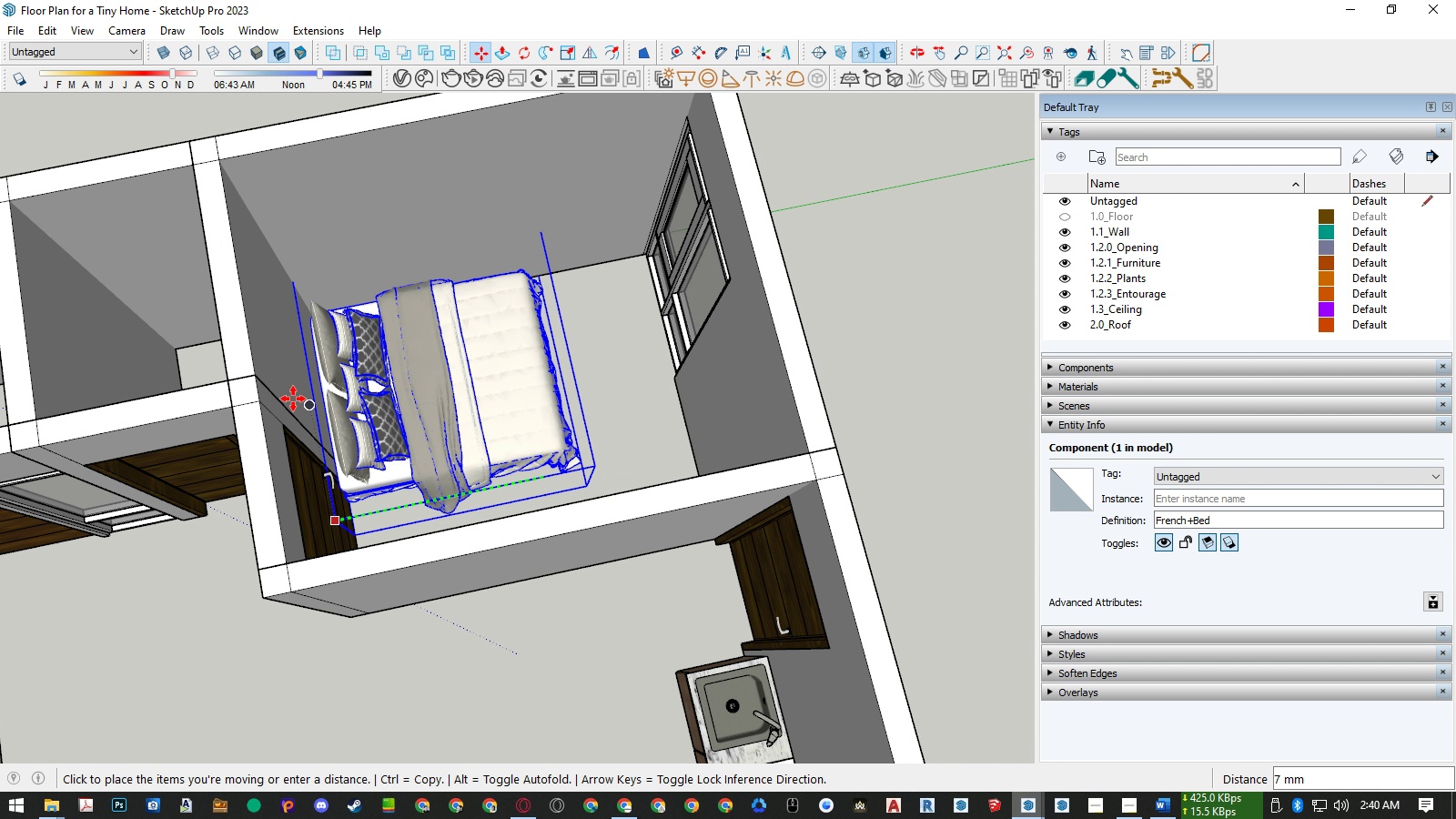 
key(ArrowRight)
 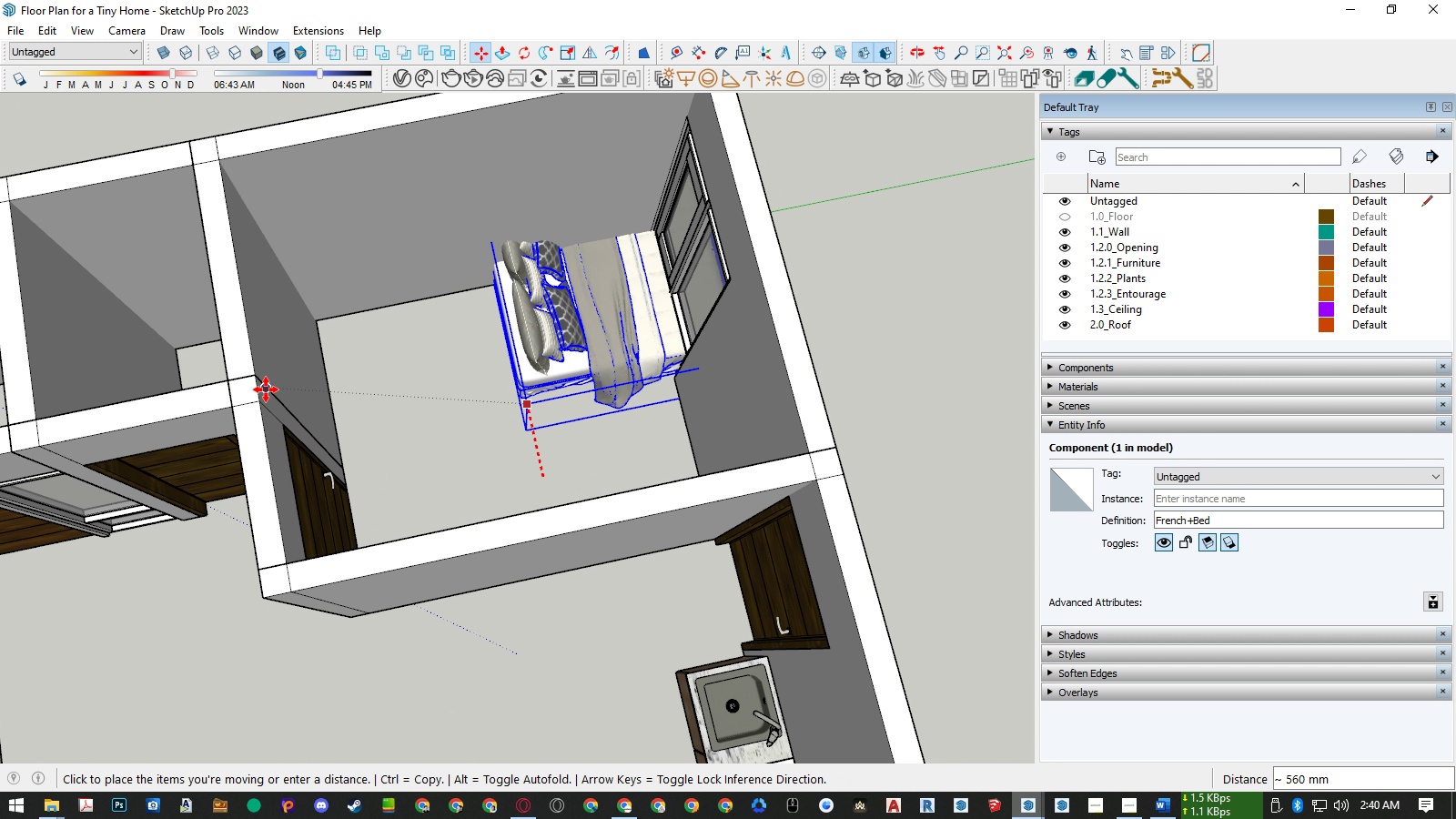 
key(ArrowRight)
 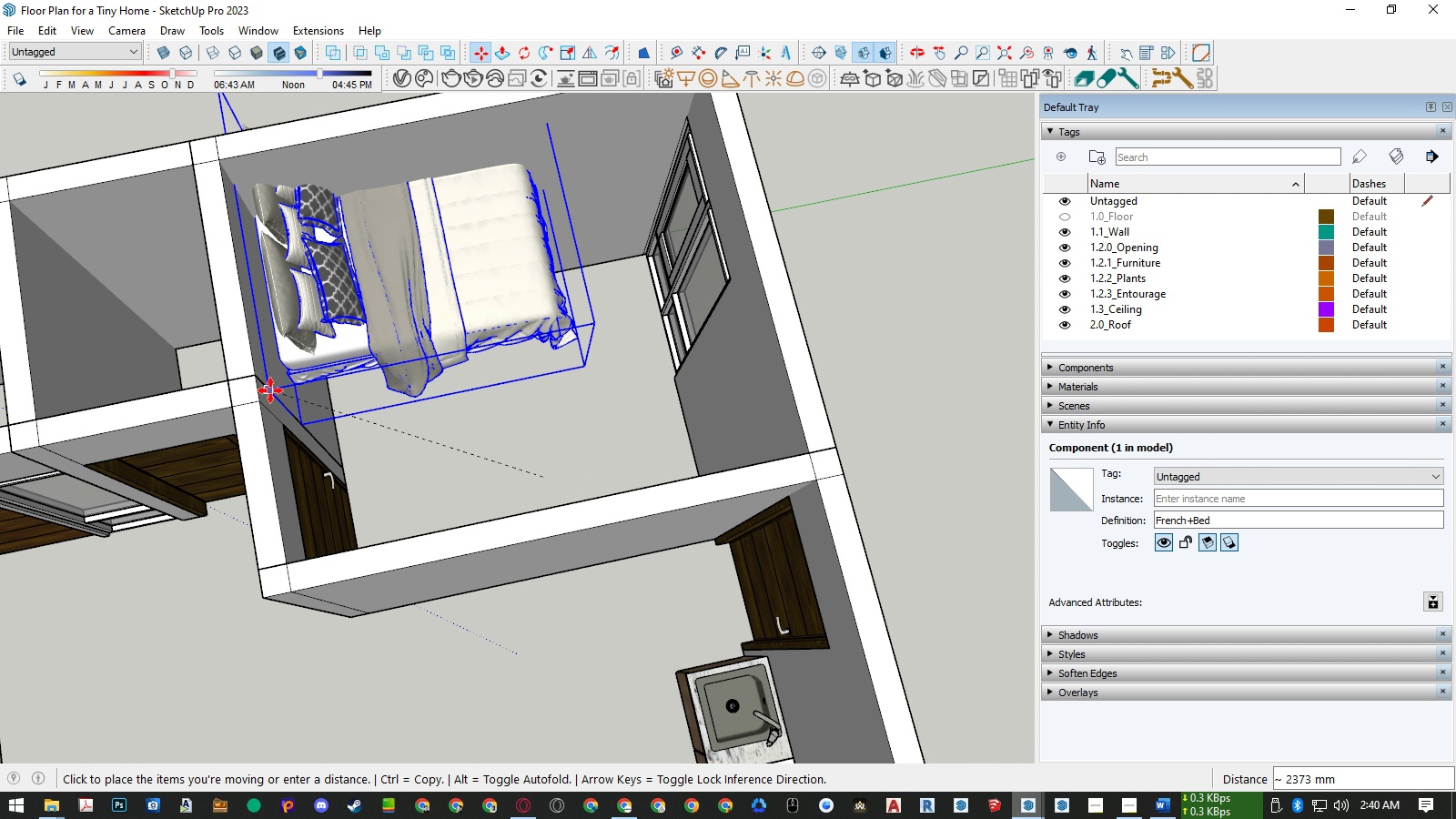 
key(ArrowLeft)
 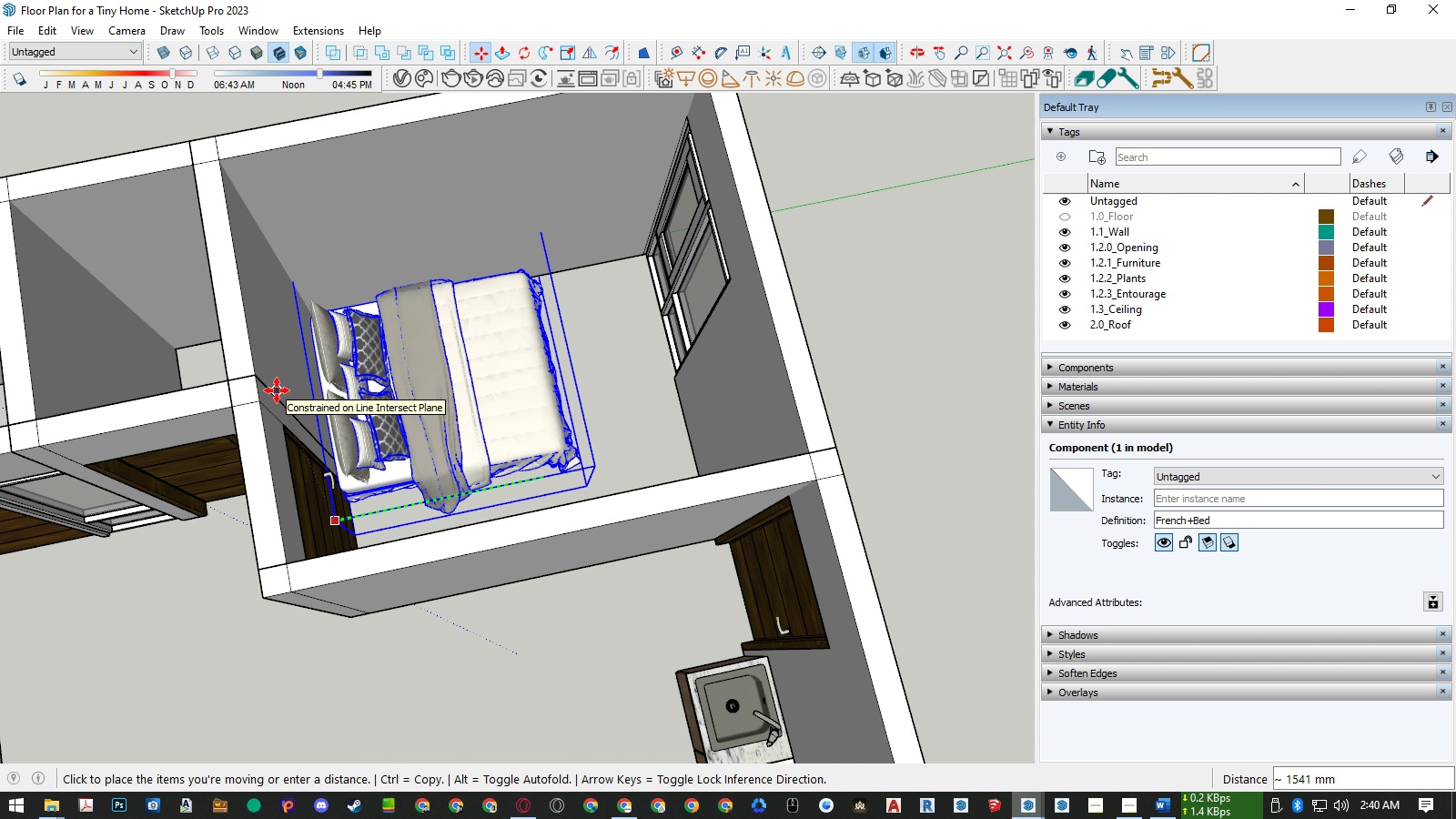 
left_click([277, 390])
 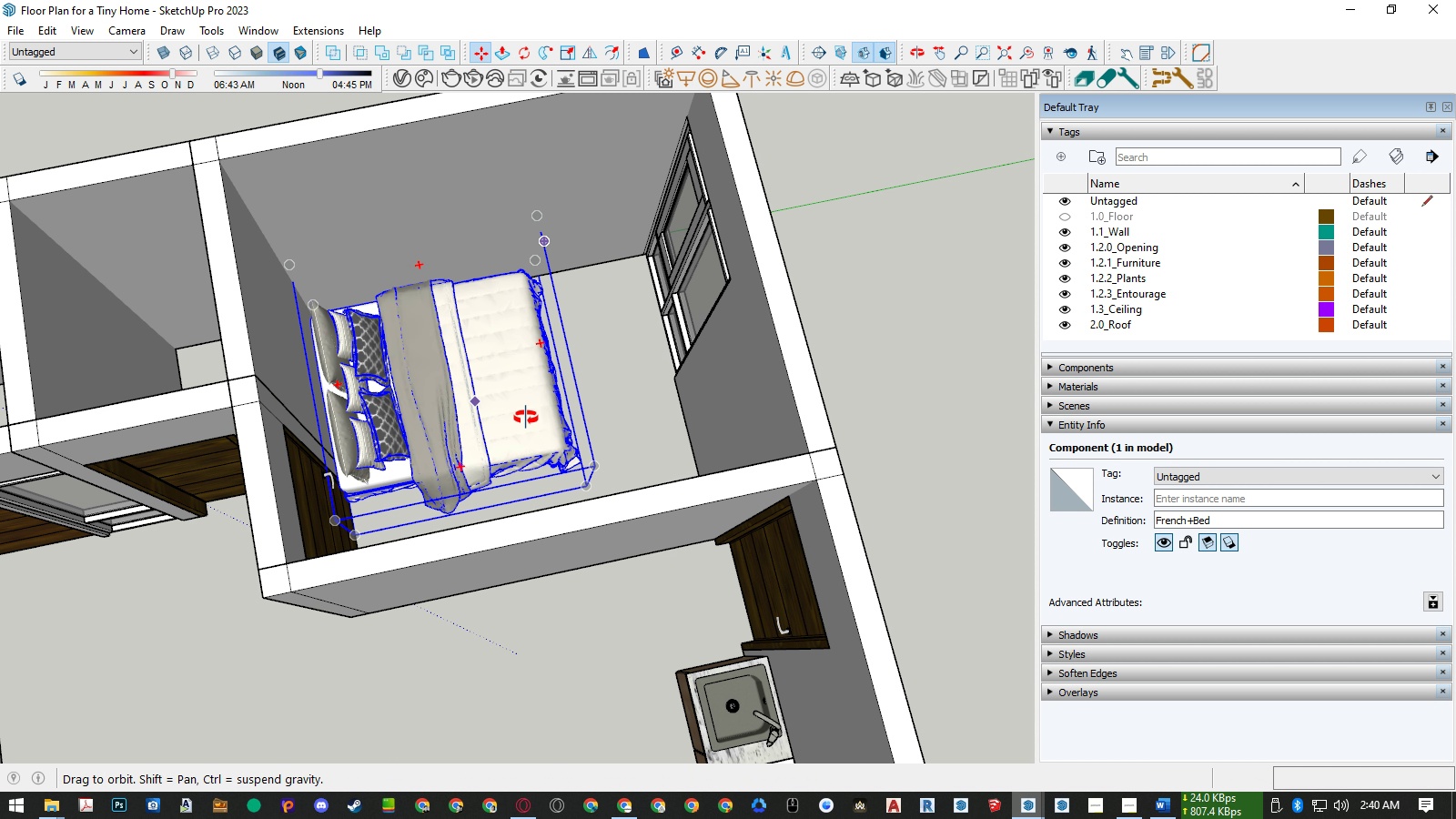 
key(Space)
 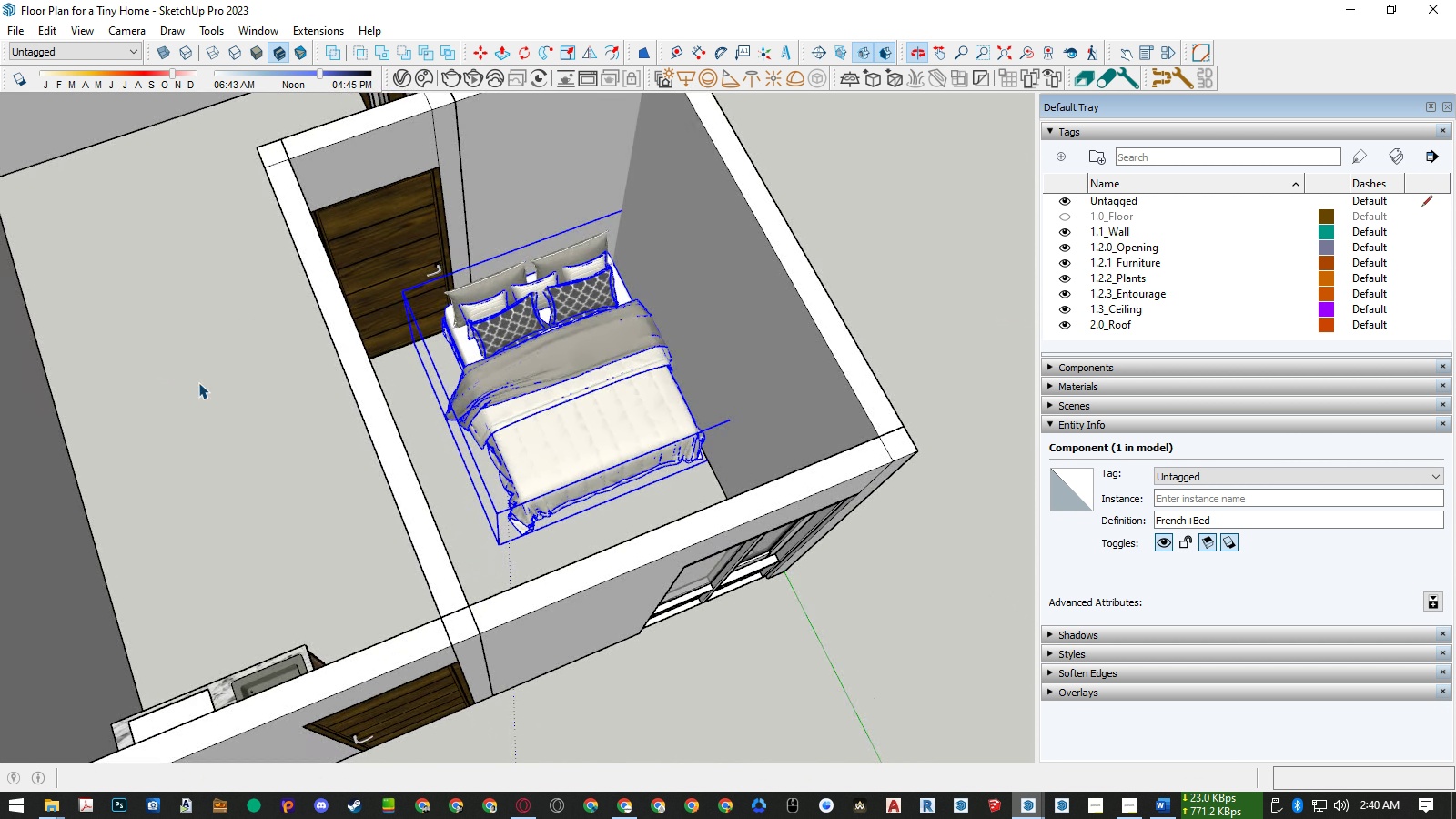 
scroll: coordinate [682, 272], scroll_direction: up, amount: 11.0
 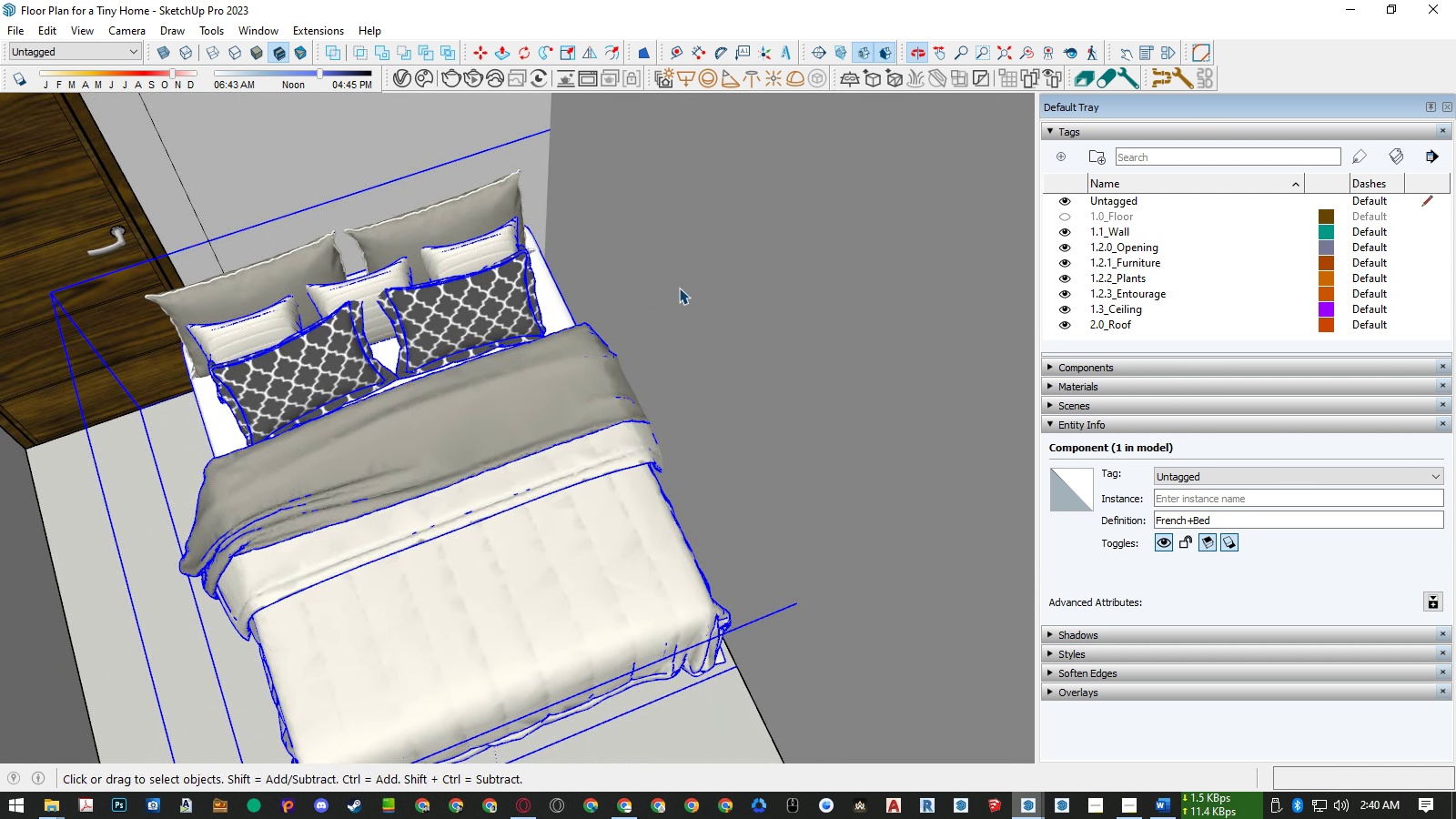 
left_click([591, 50])
 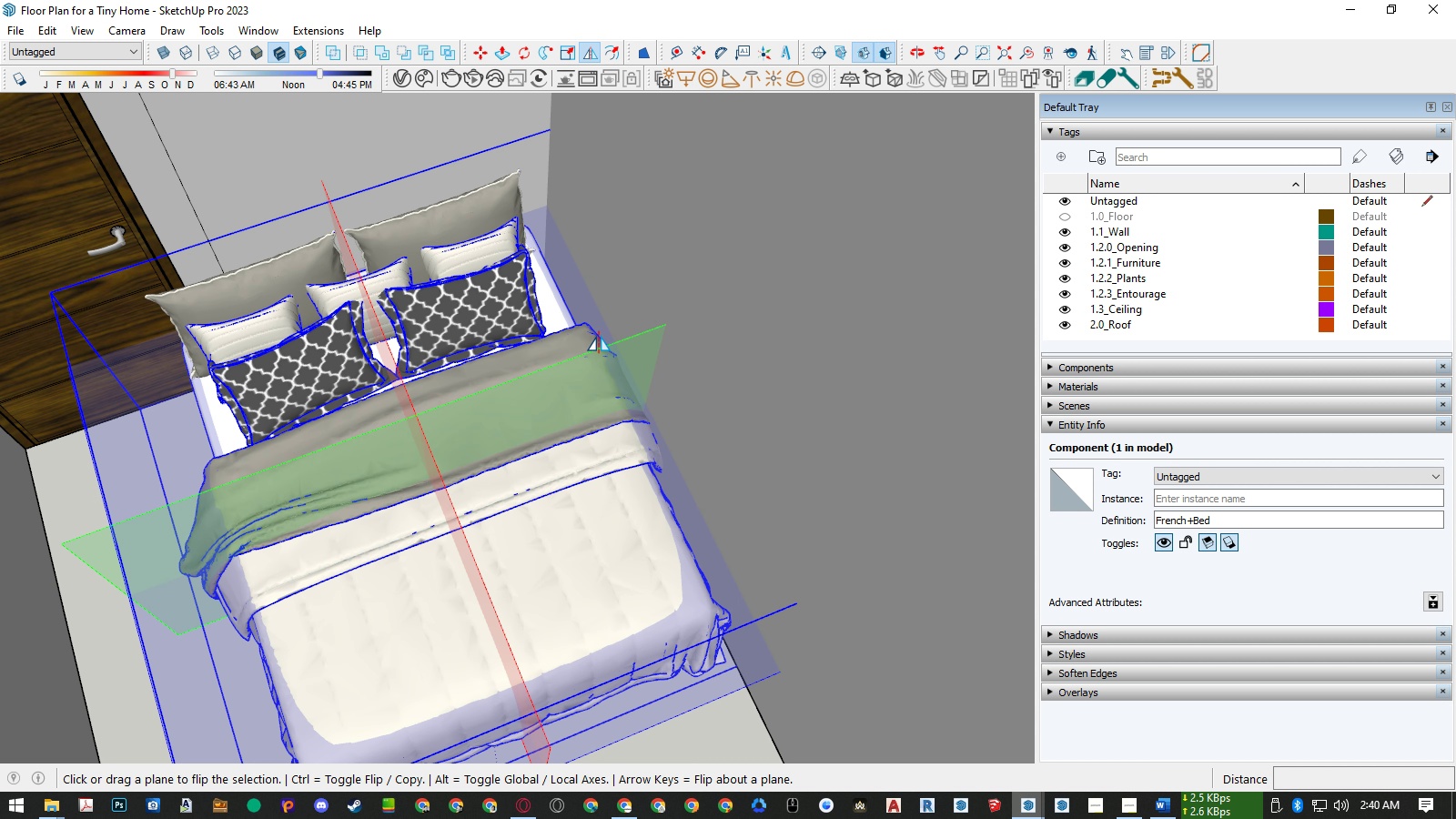 
scroll: coordinate [599, 336], scroll_direction: down, amount: 1.0
 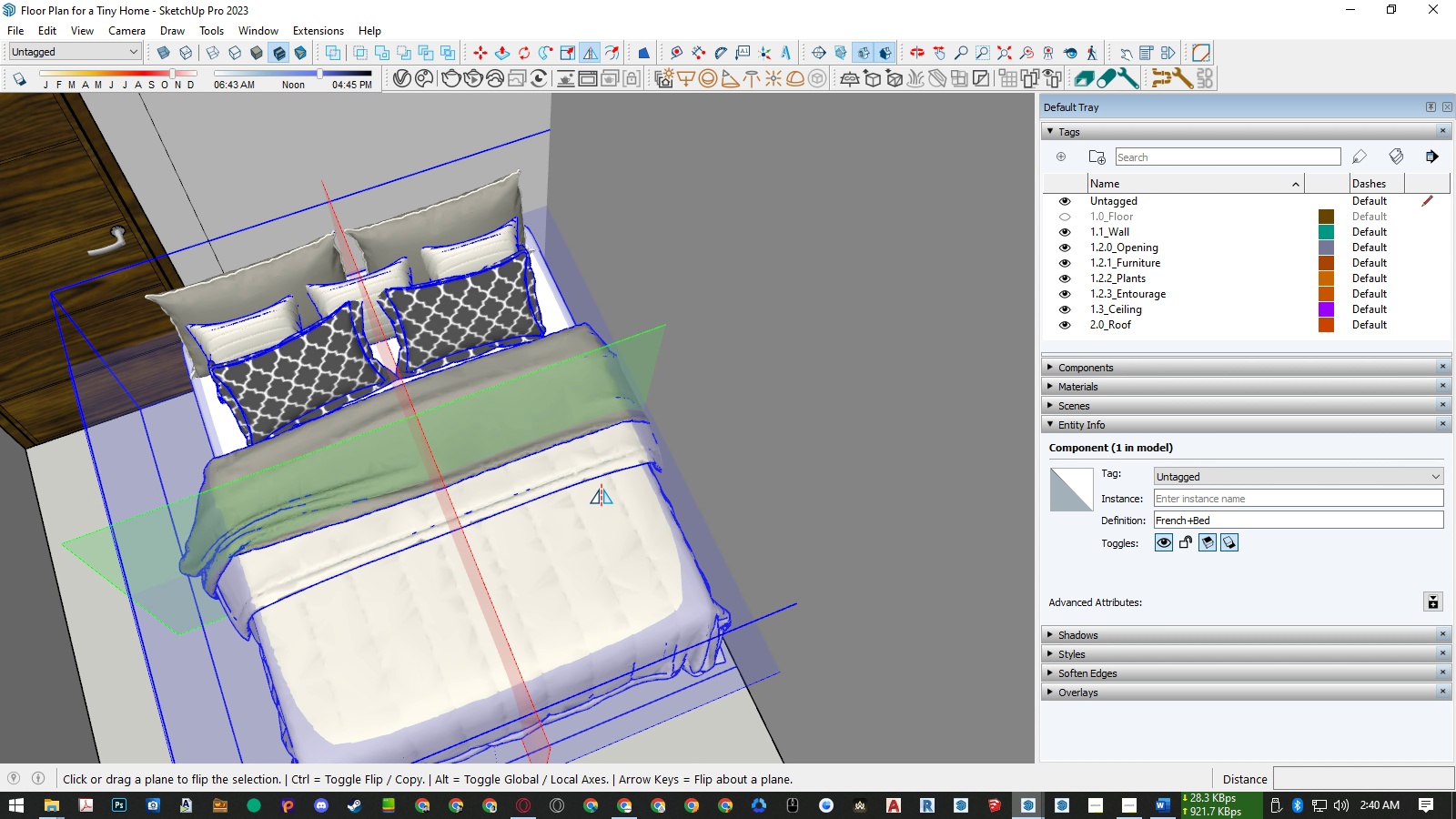 
key(Space)
 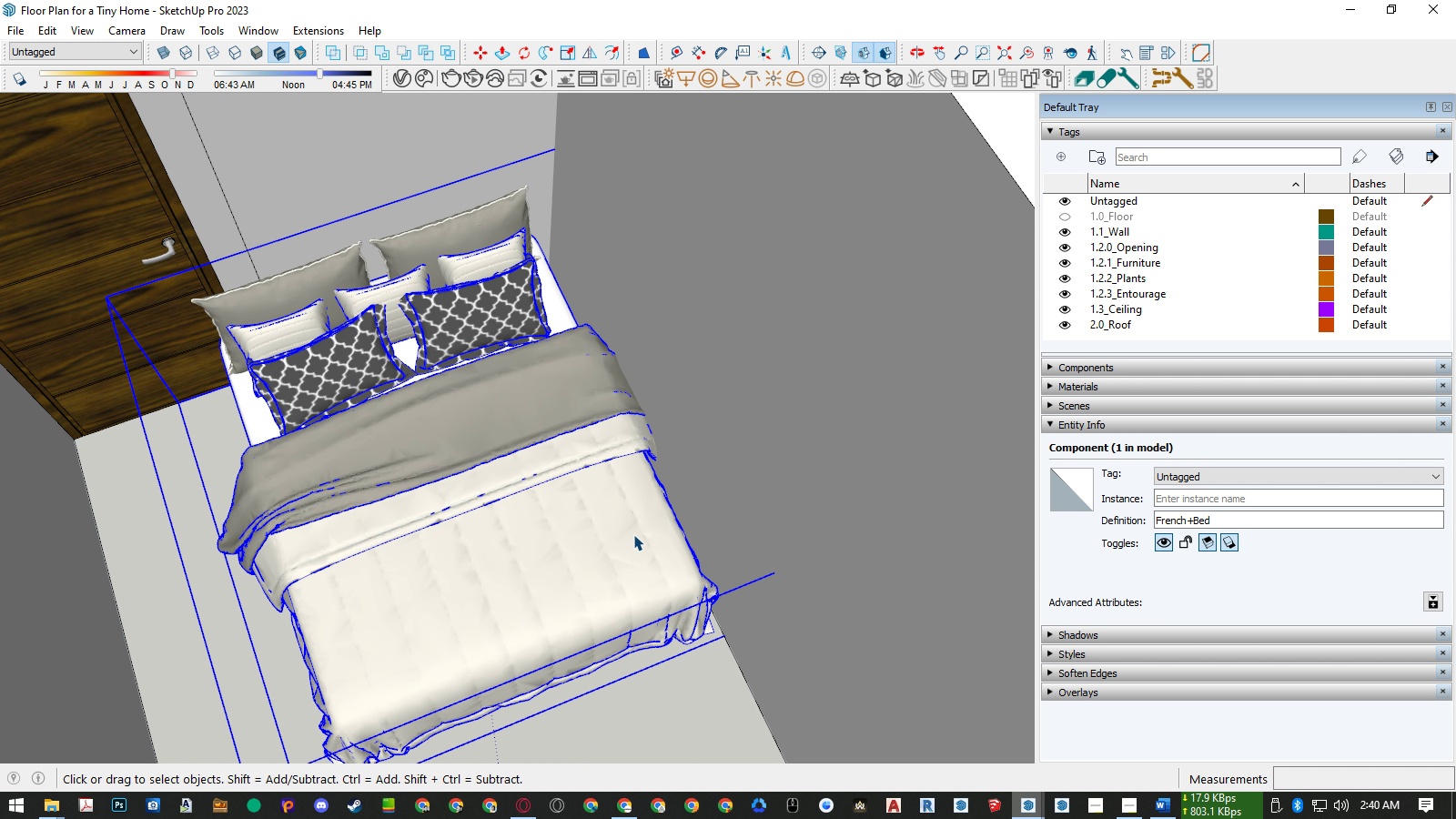 
scroll: coordinate [633, 533], scroll_direction: down, amount: 8.0
 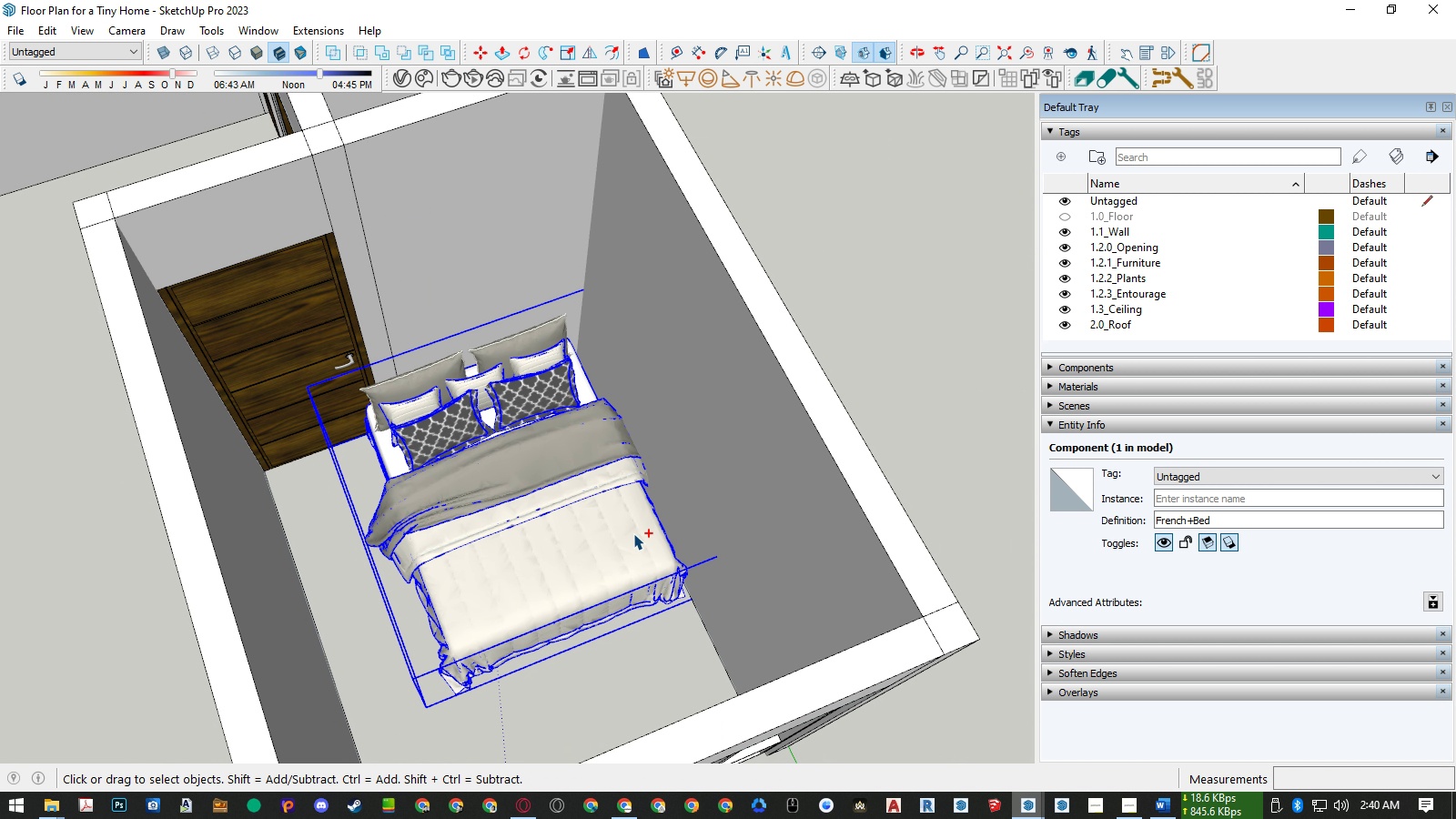 
key(Control+ControlLeft)
 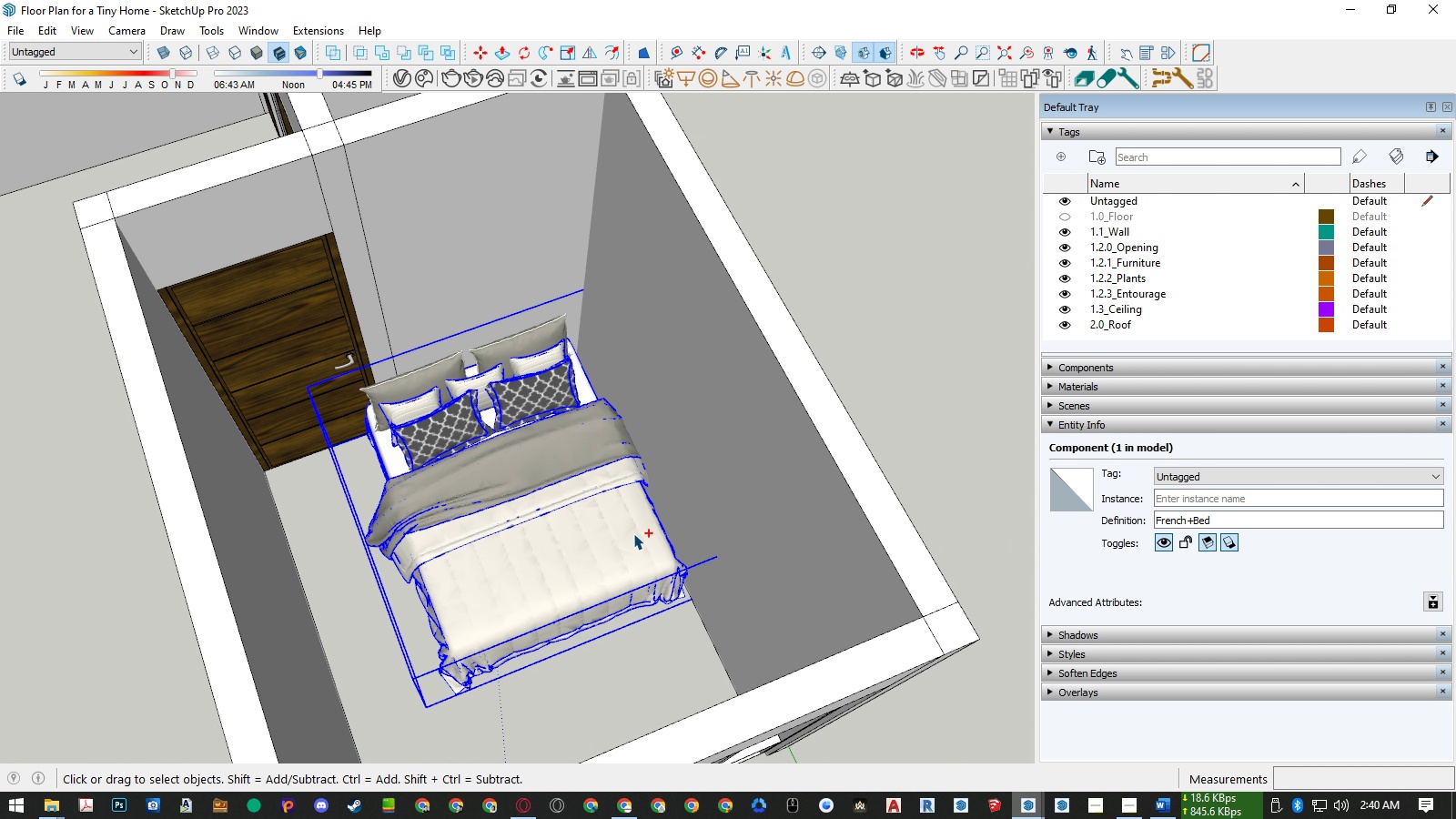 
key(Control+Z)
 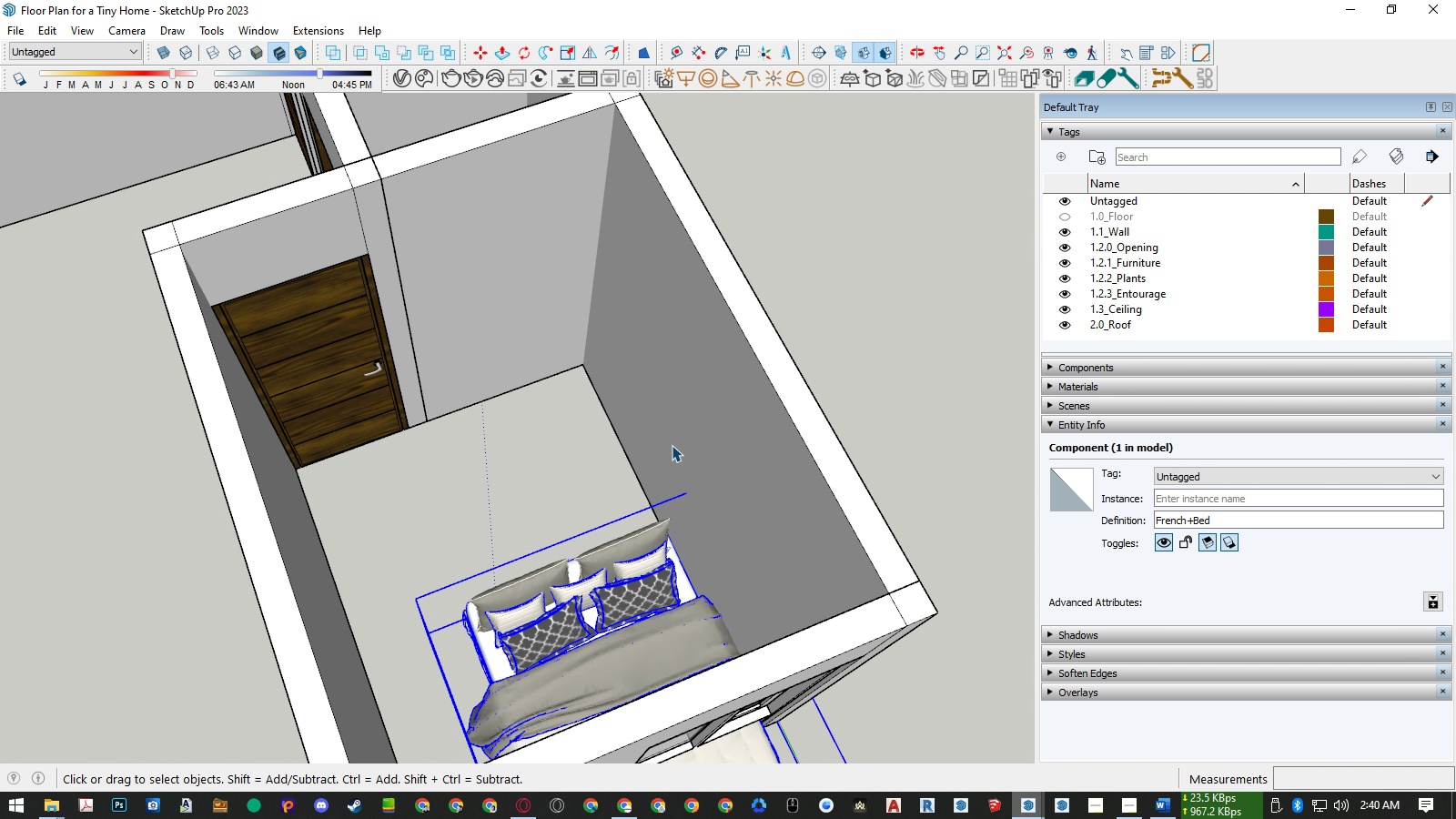 
scroll: coordinate [672, 444], scroll_direction: down, amount: 12.0
 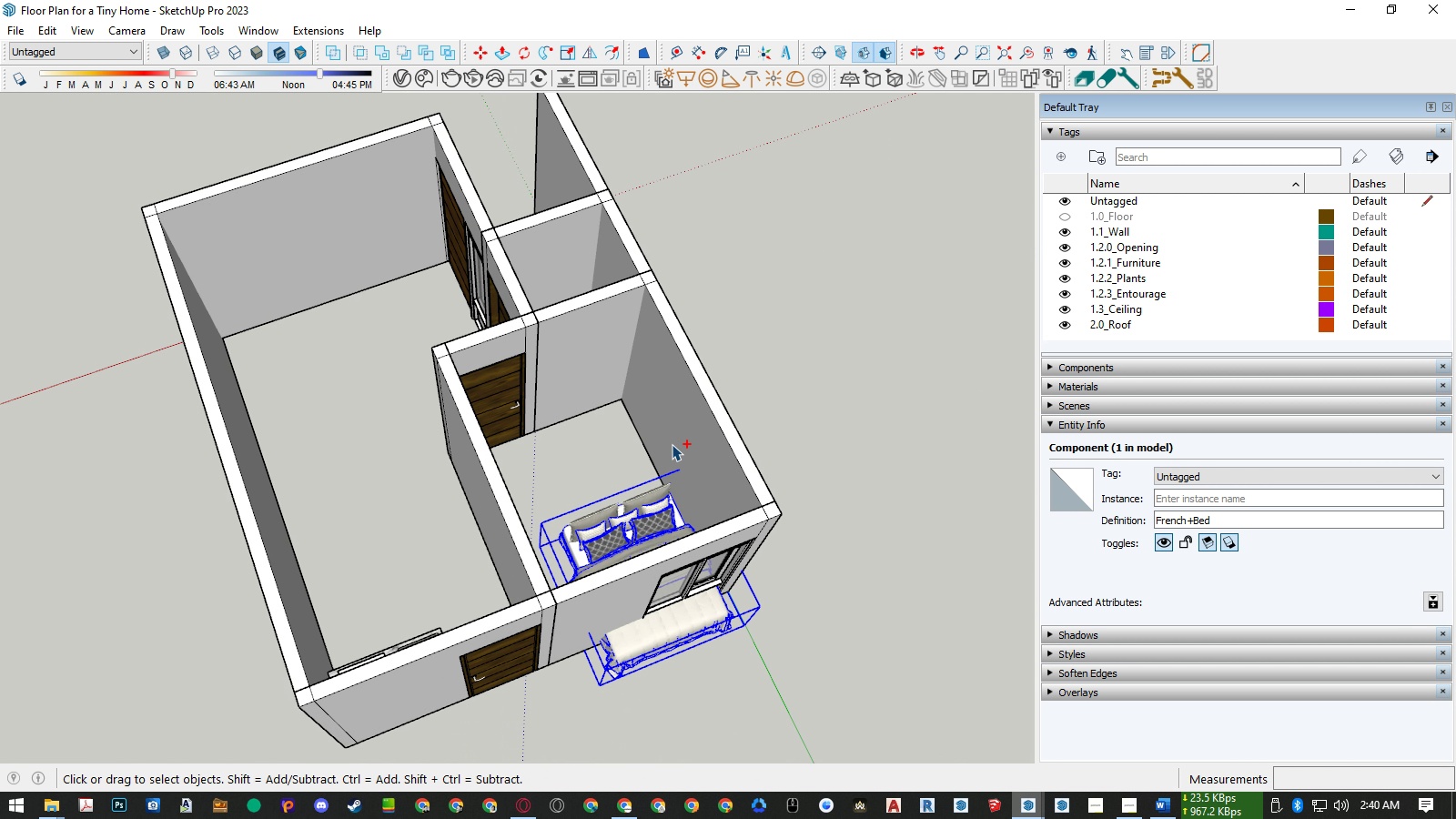 
key(Control+ControlLeft)
 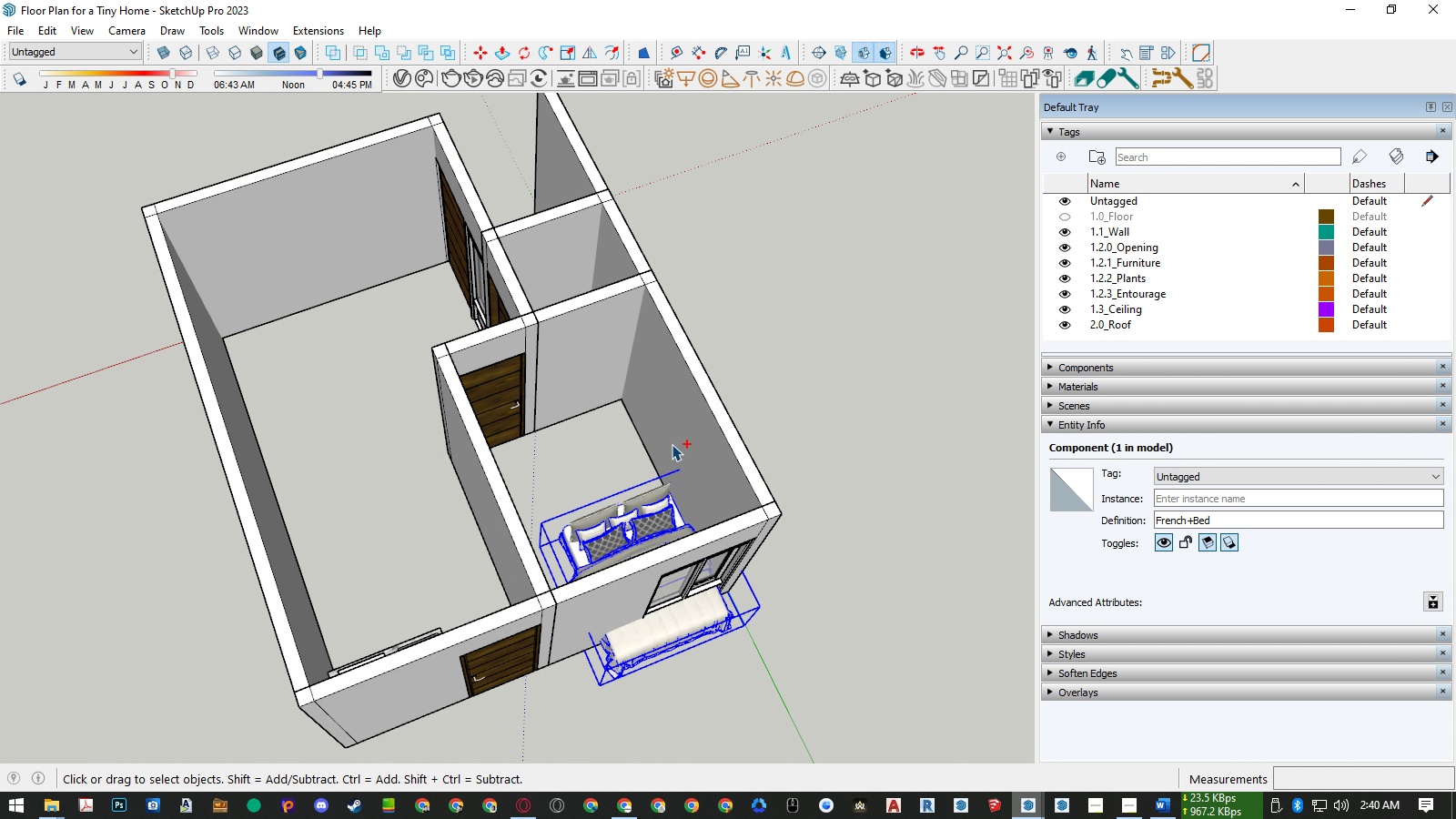 
key(Control+Z)
 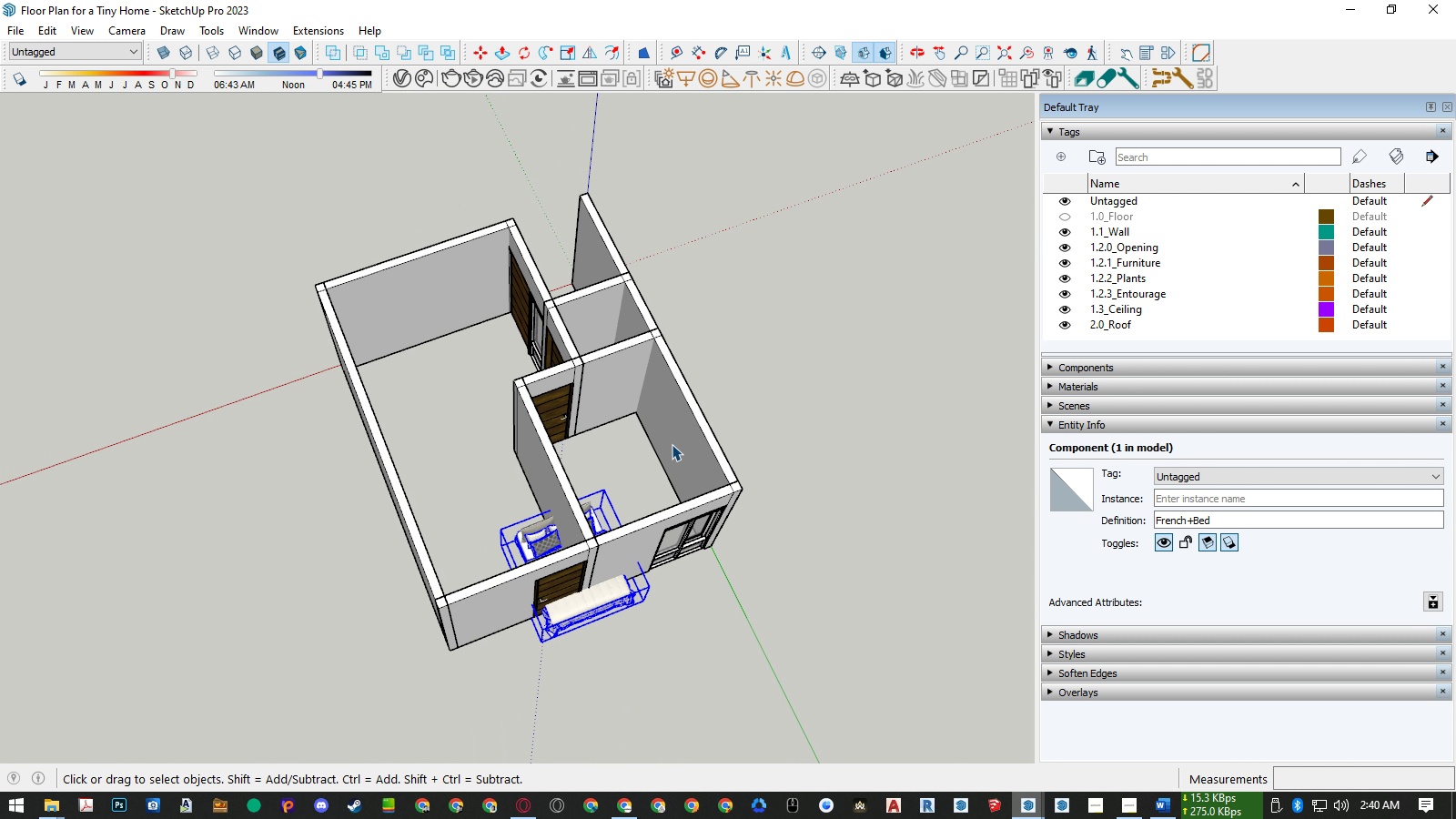 
key(Control+ControlLeft)
 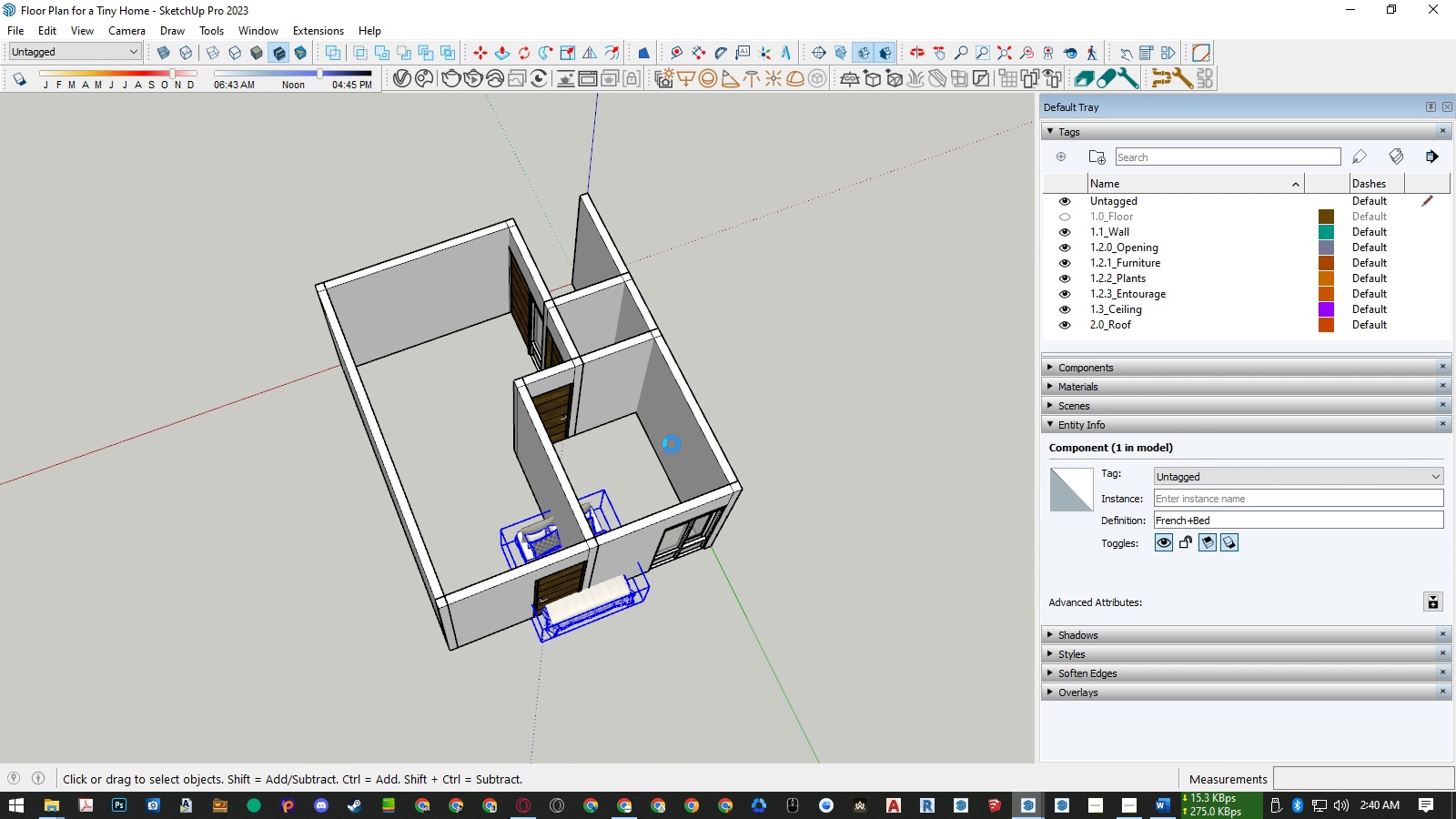 
key(Control+Z)
 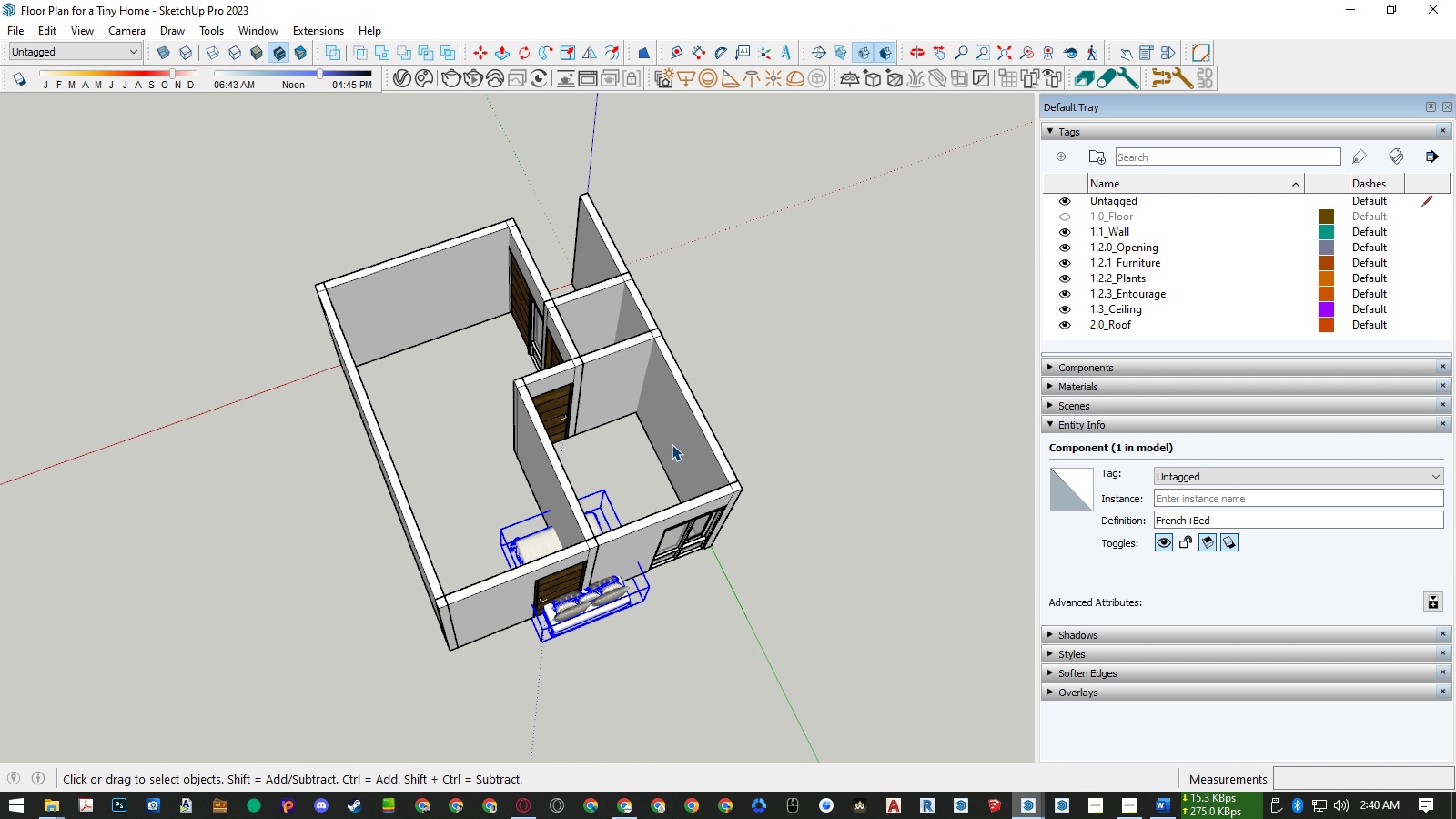 
key(Control+ControlLeft)
 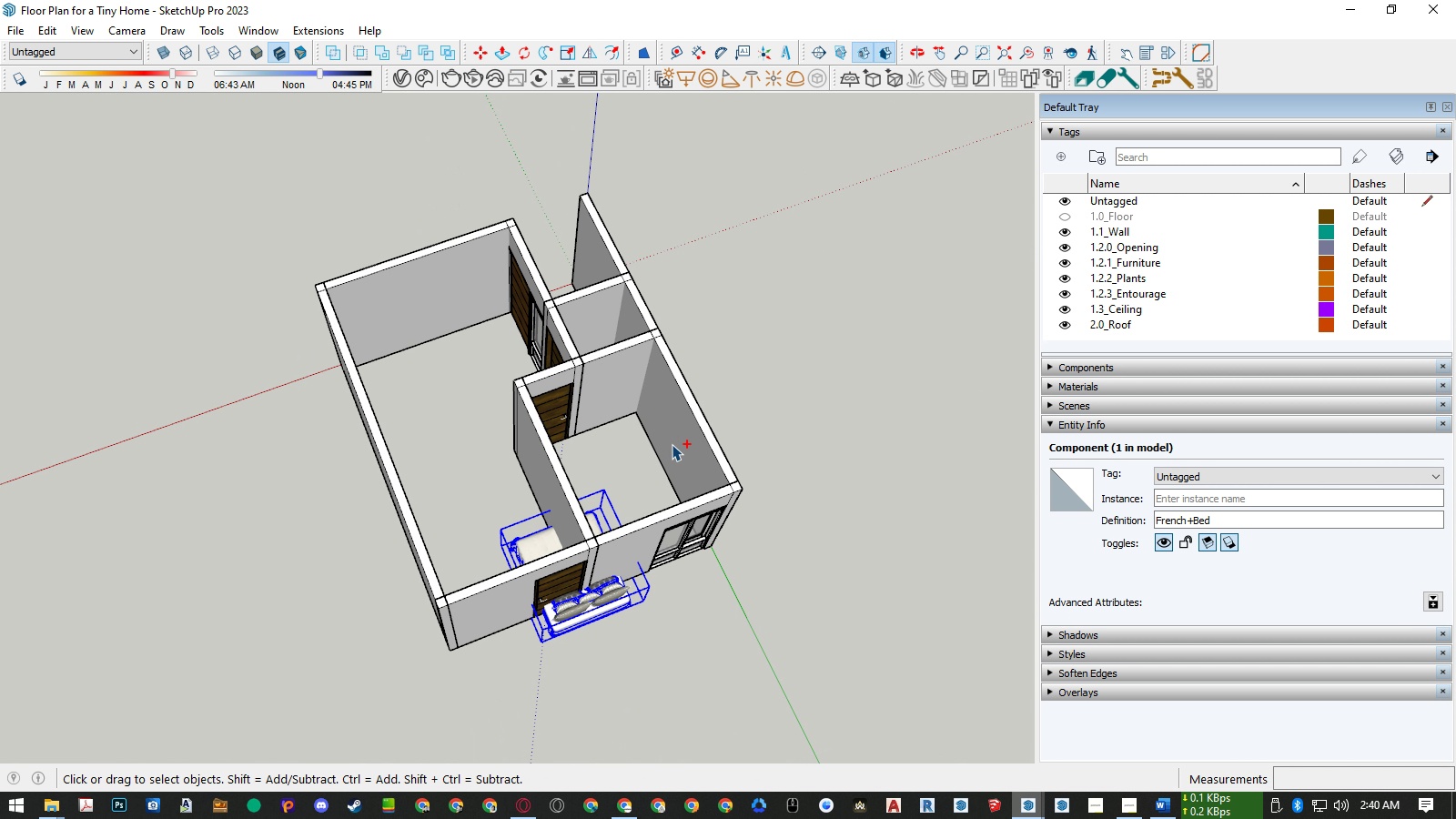 
key(Control+Z)
 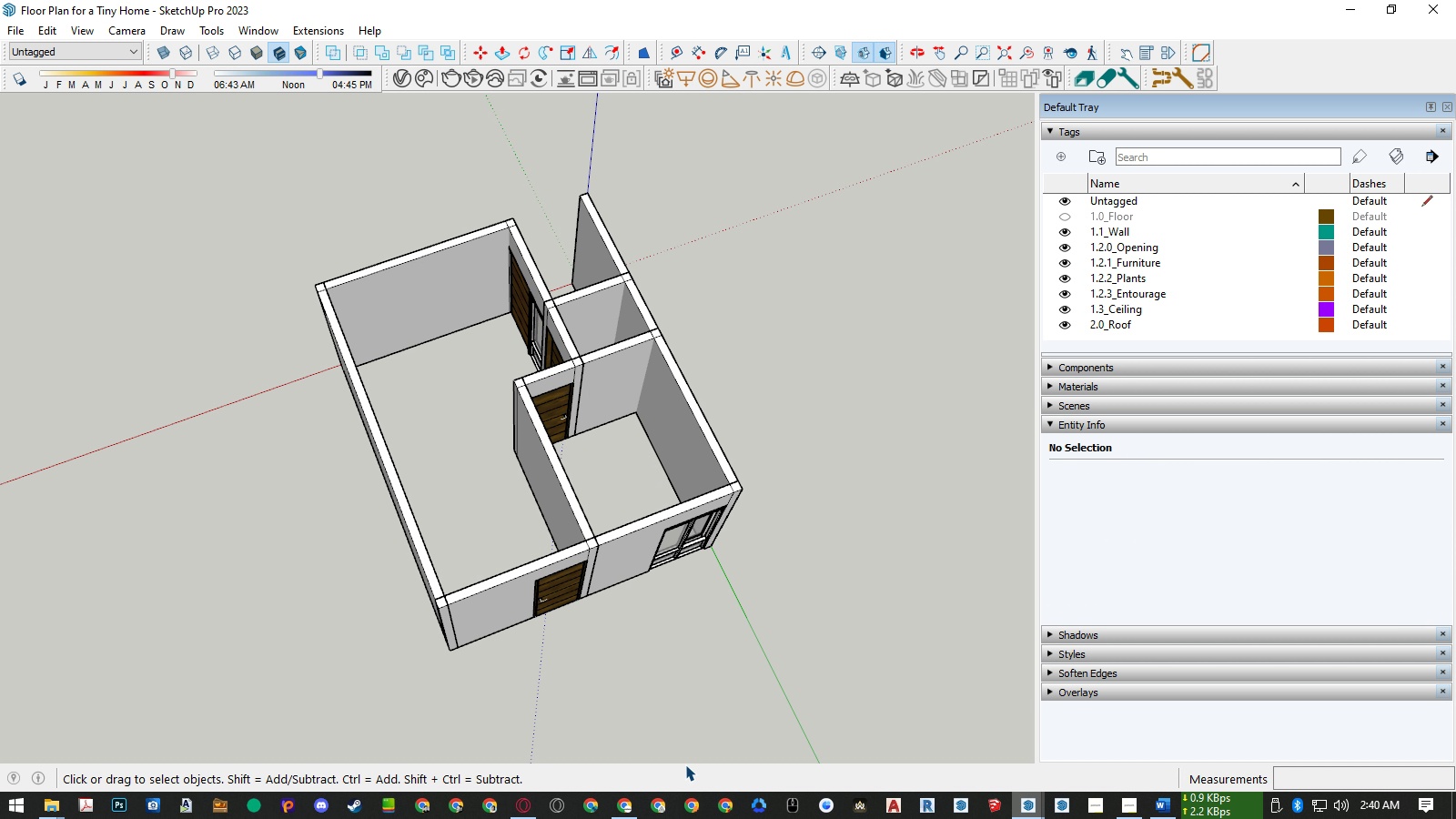 
left_click([633, 805])
 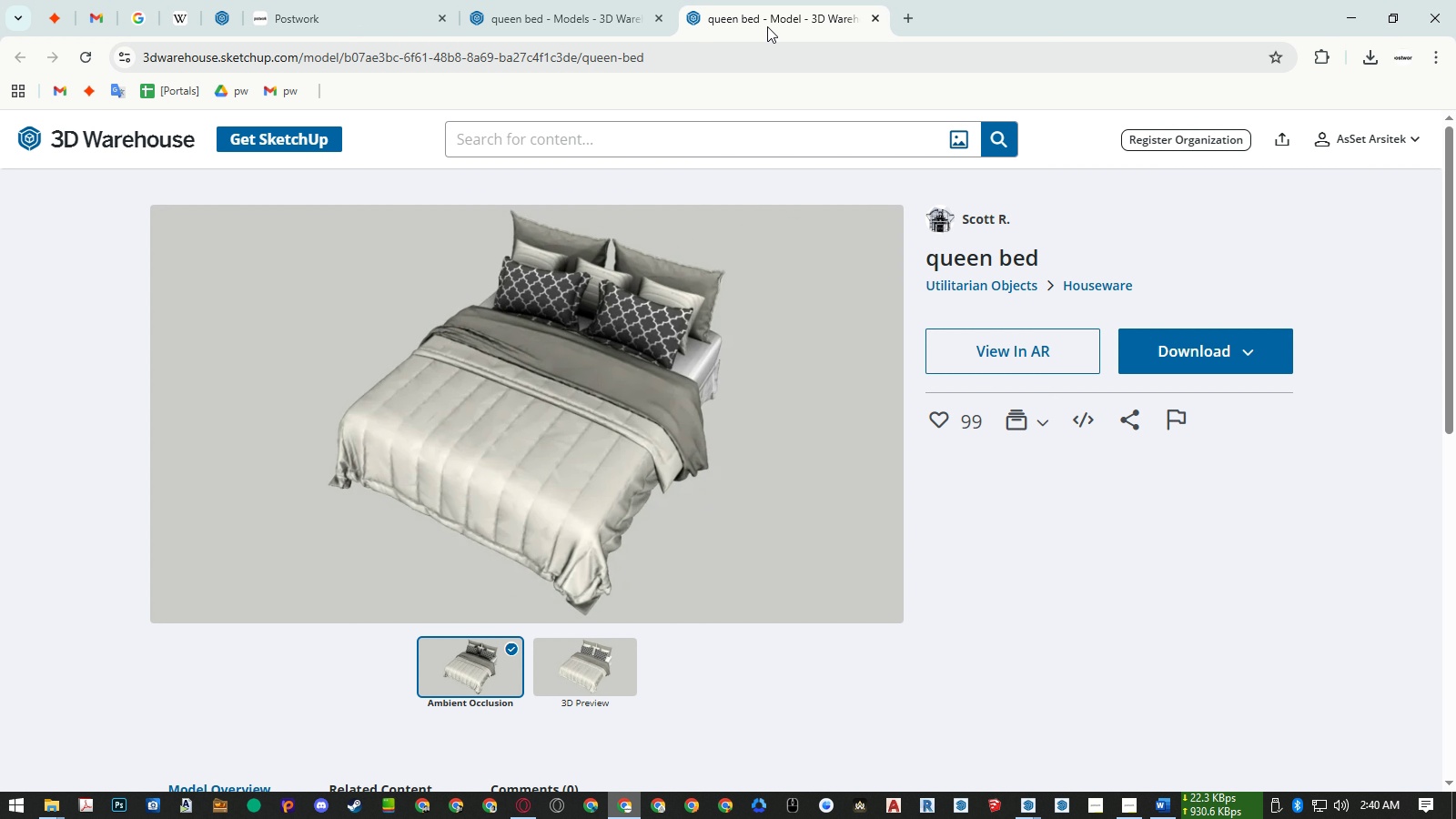 
middle_click([769, 21])
 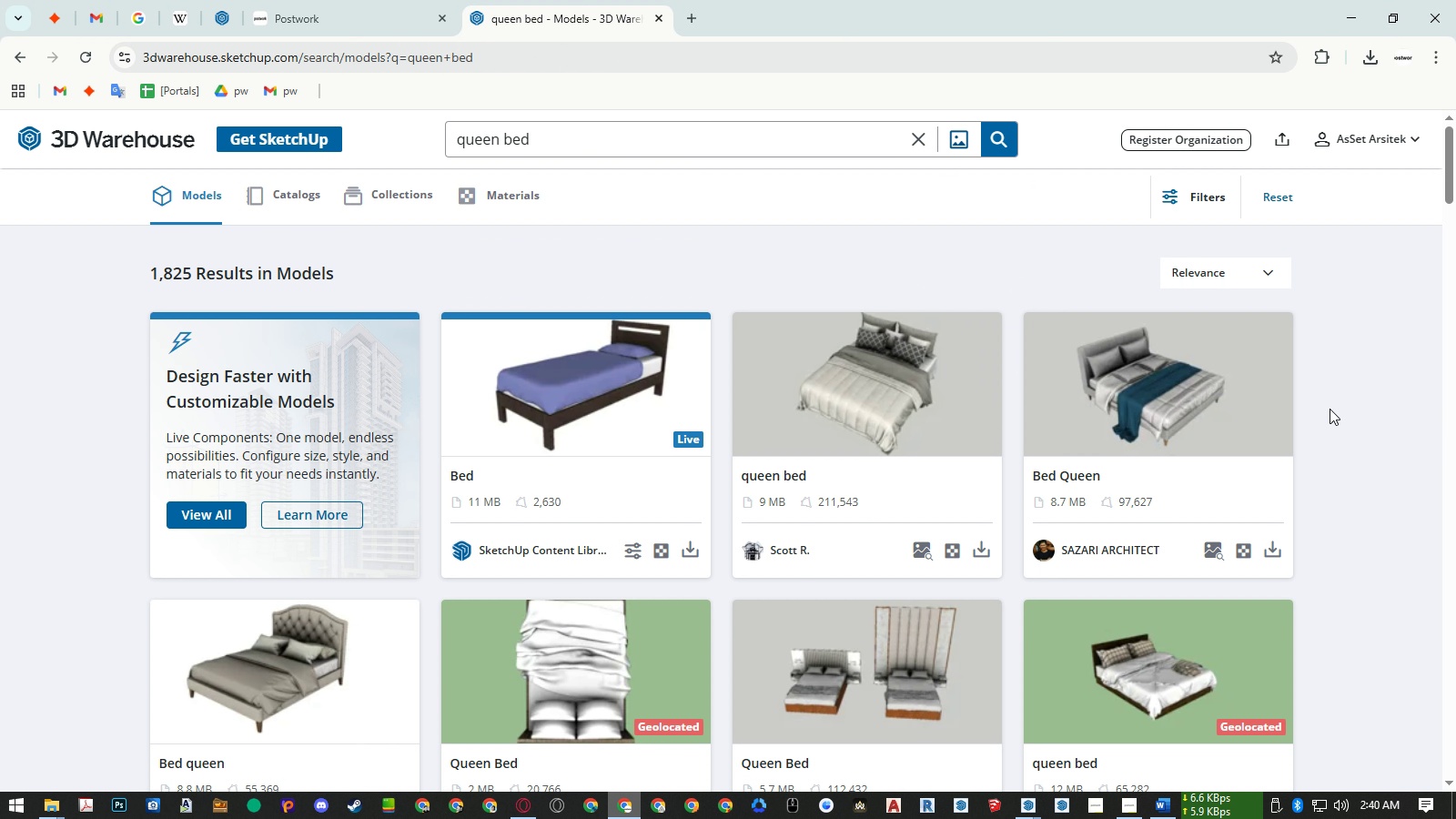 
scroll: coordinate [1330, 409], scroll_direction: down, amount: 9.0
 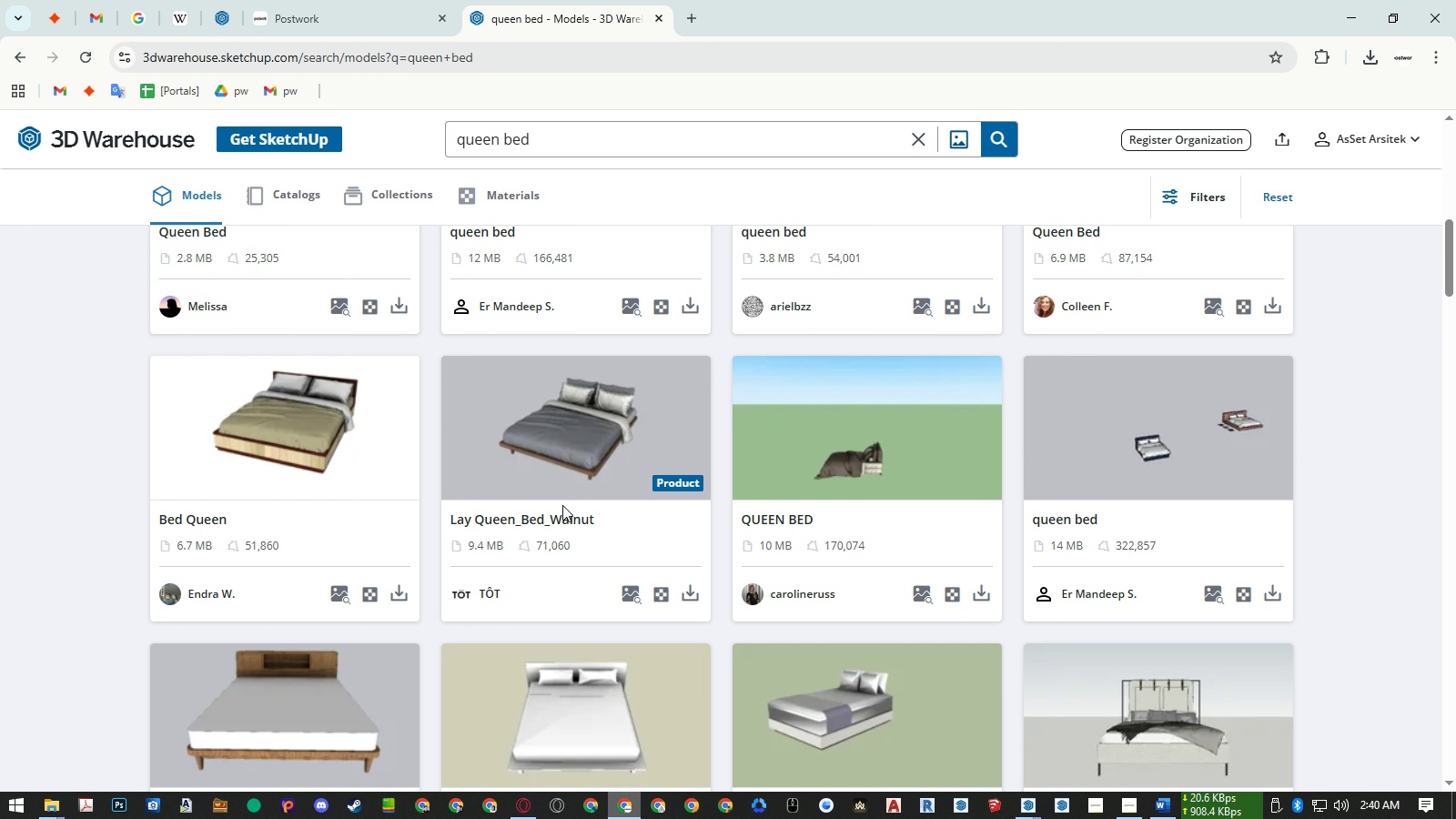 
middle_click([550, 512])
 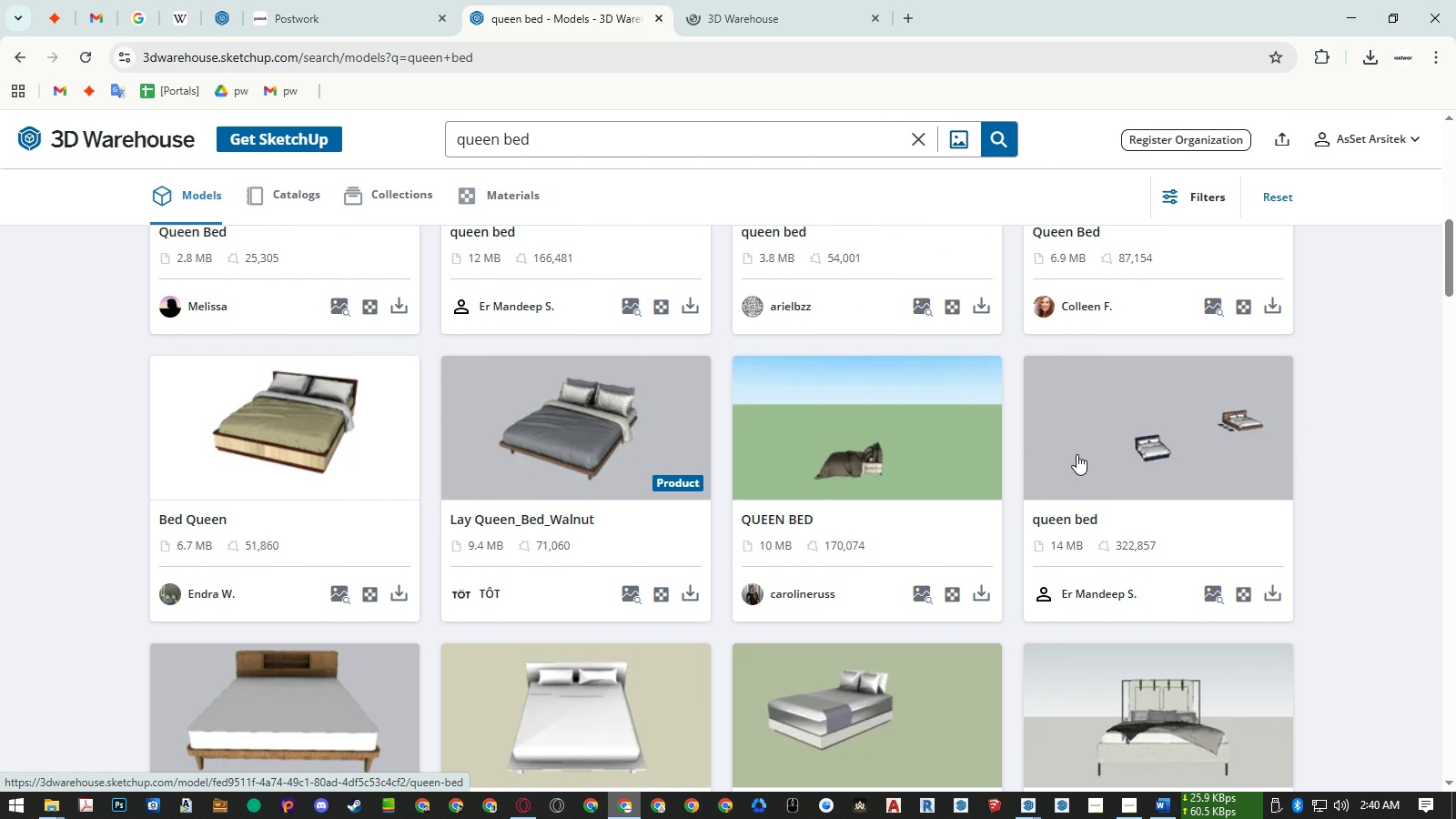 
scroll: coordinate [1077, 454], scroll_direction: down, amount: 2.0
 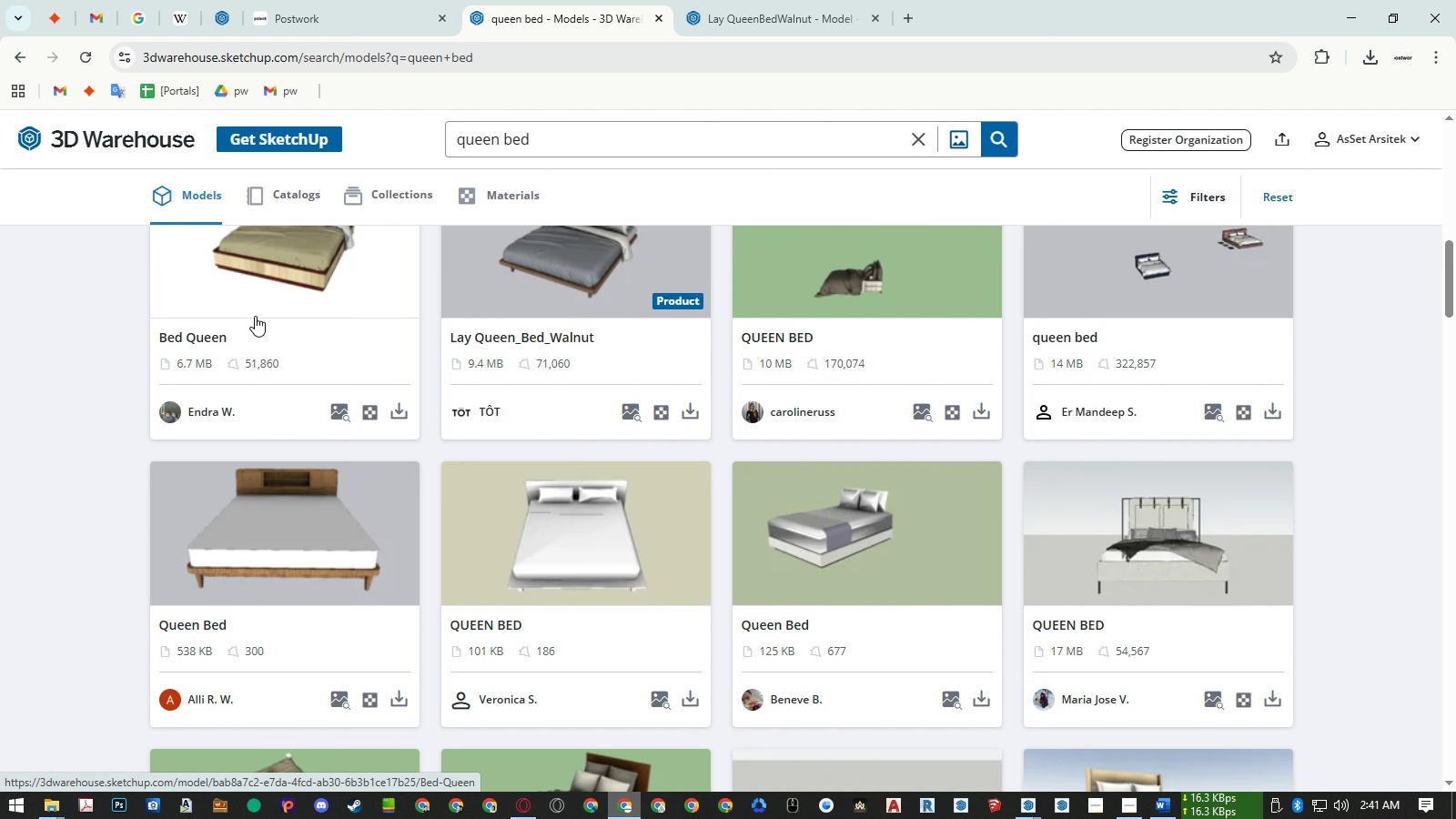 
left_click([750, 18])
 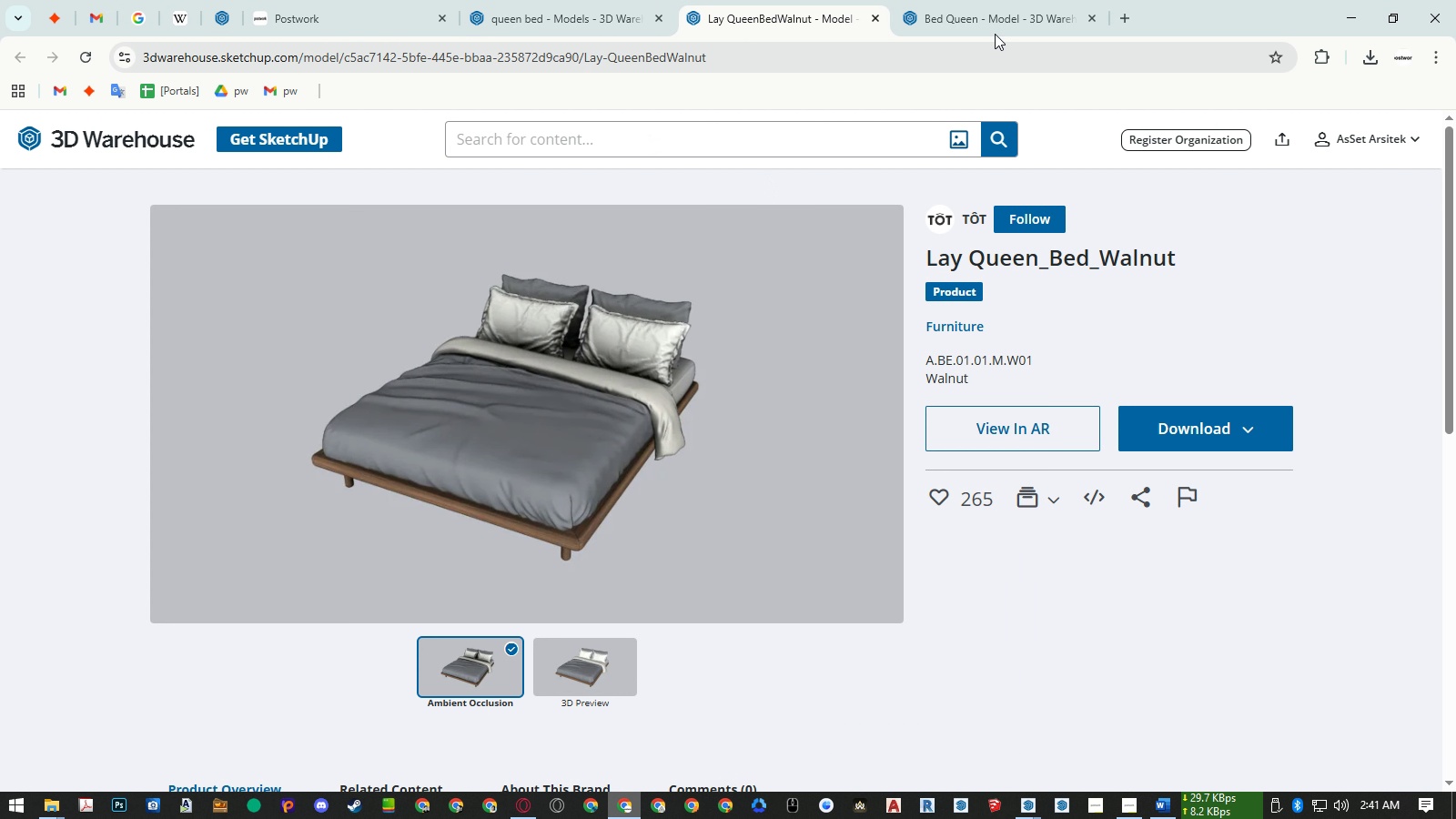 
left_click([996, 16])
 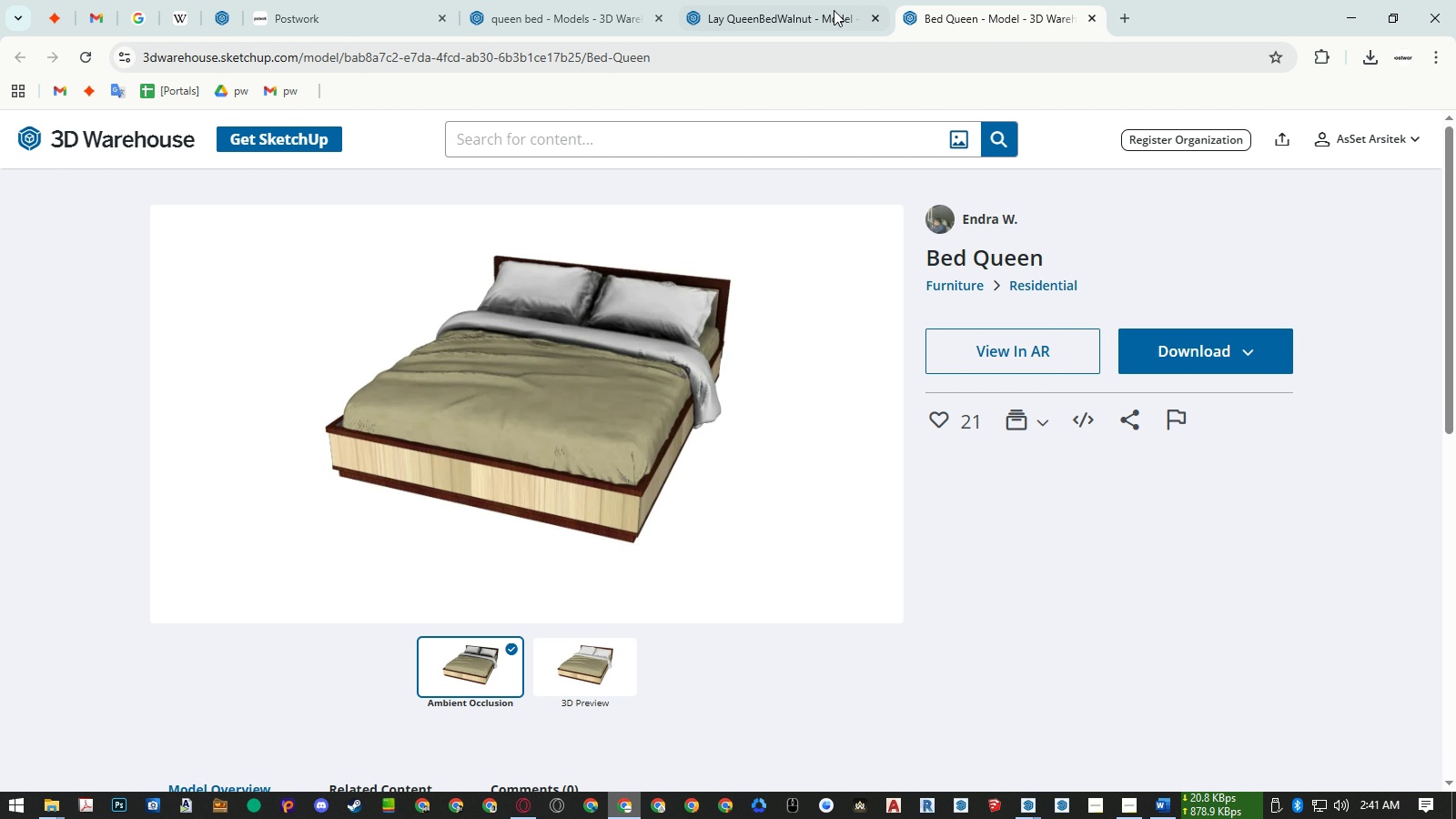 
left_click([804, 8])
 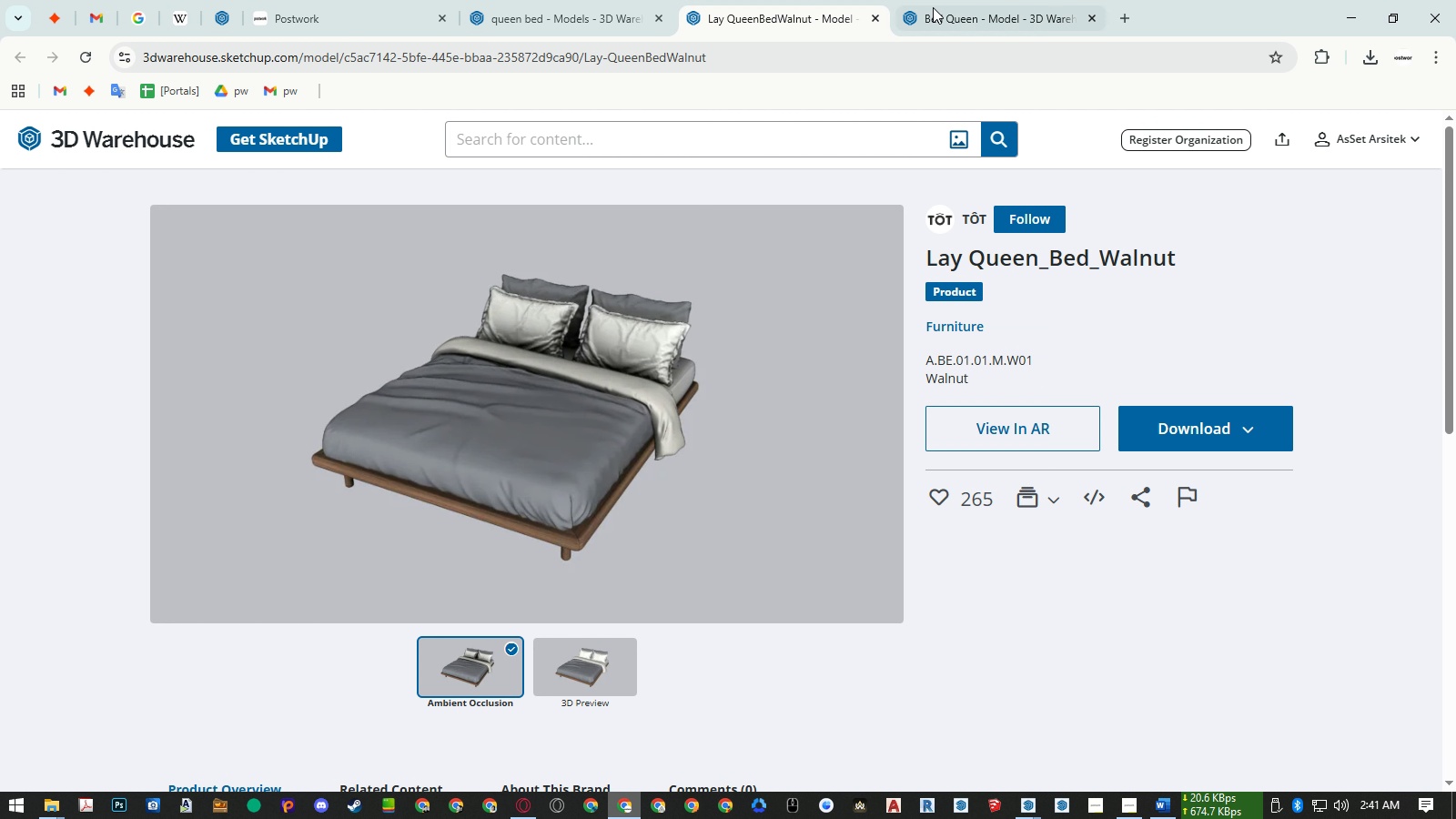 
left_click([964, 6])
 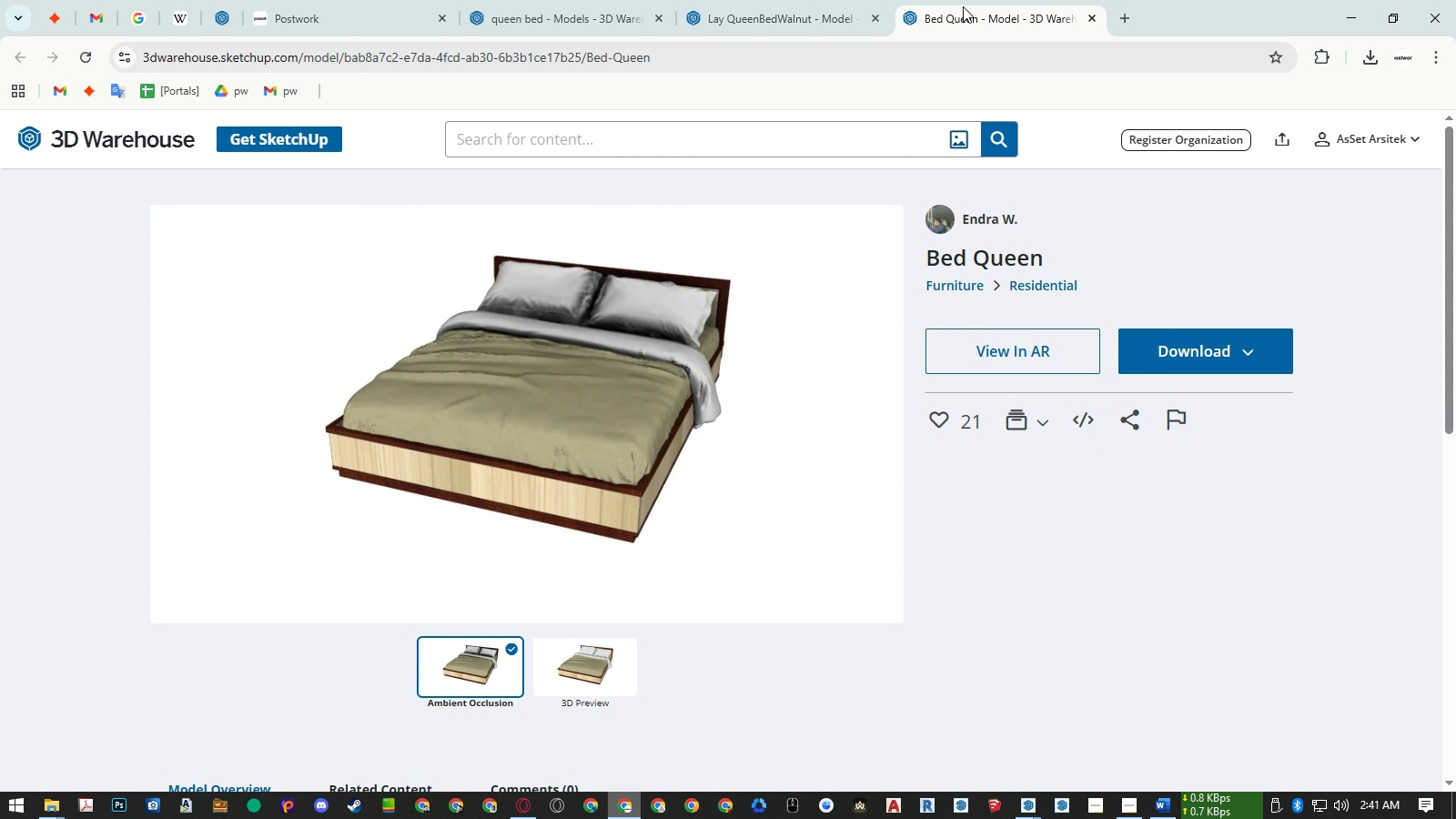 
left_click([801, 15])
 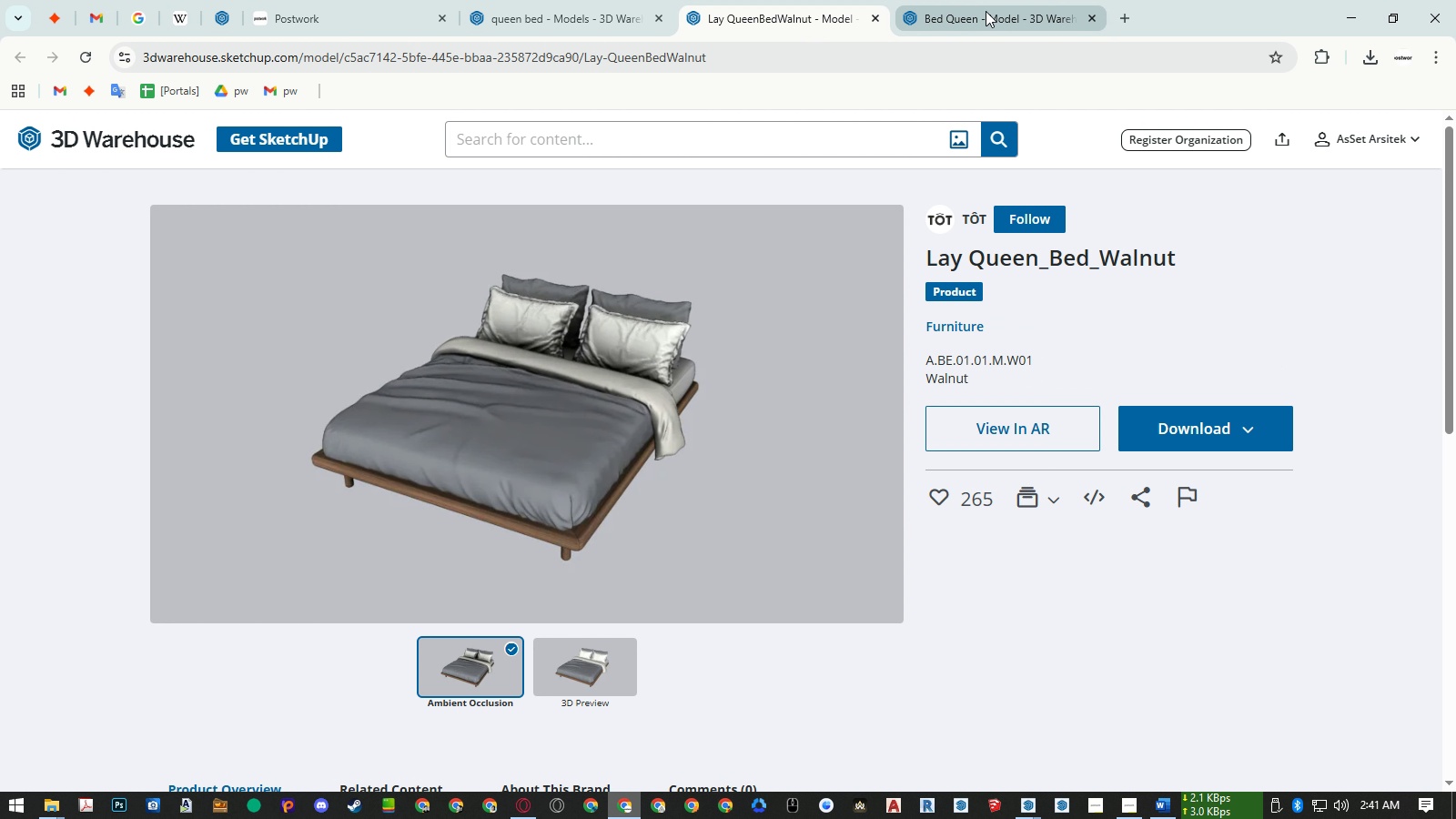 
middle_click([986, 11])
 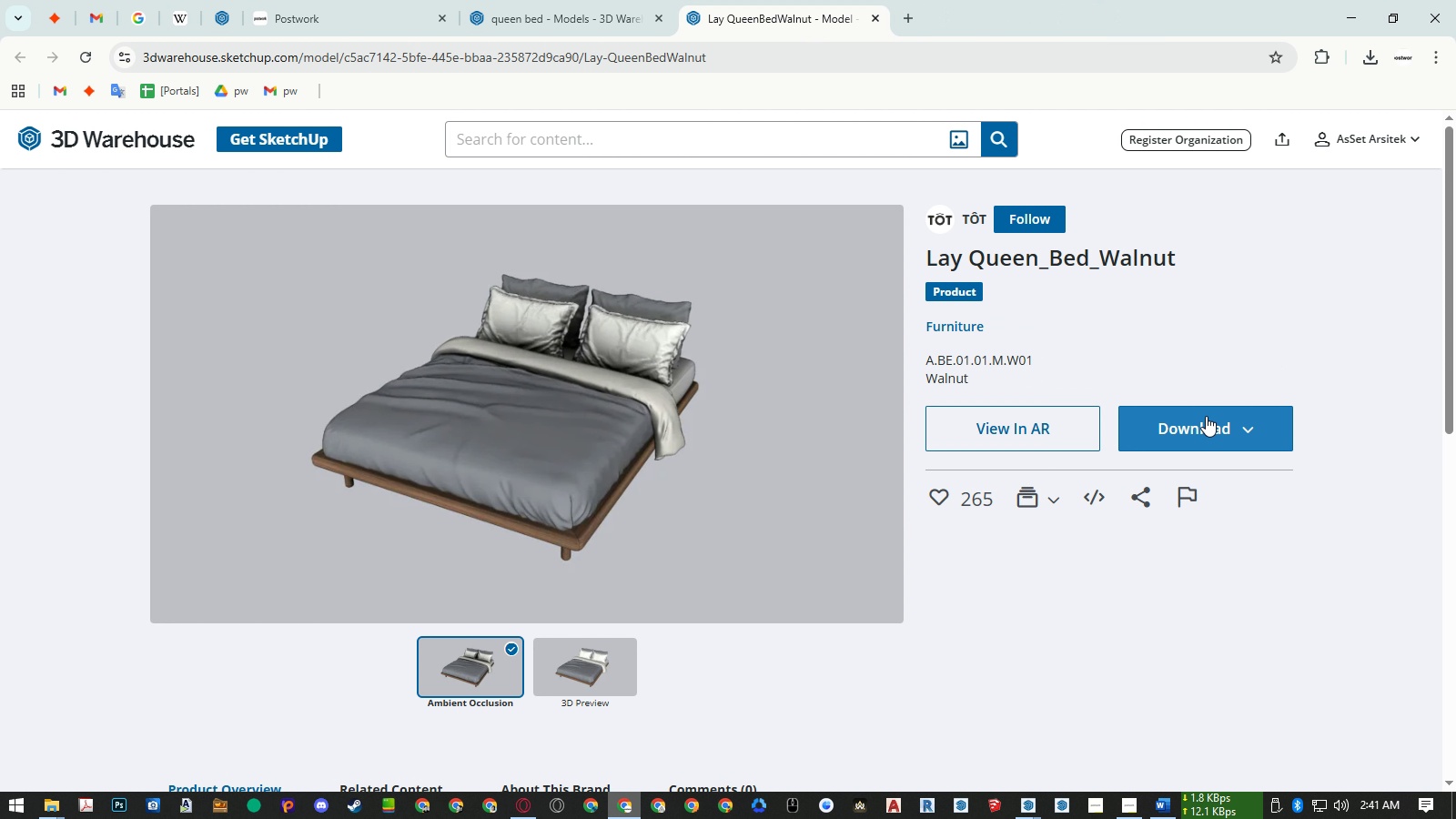 
scroll: coordinate [1318, 383], scroll_direction: down, amount: 4.0
 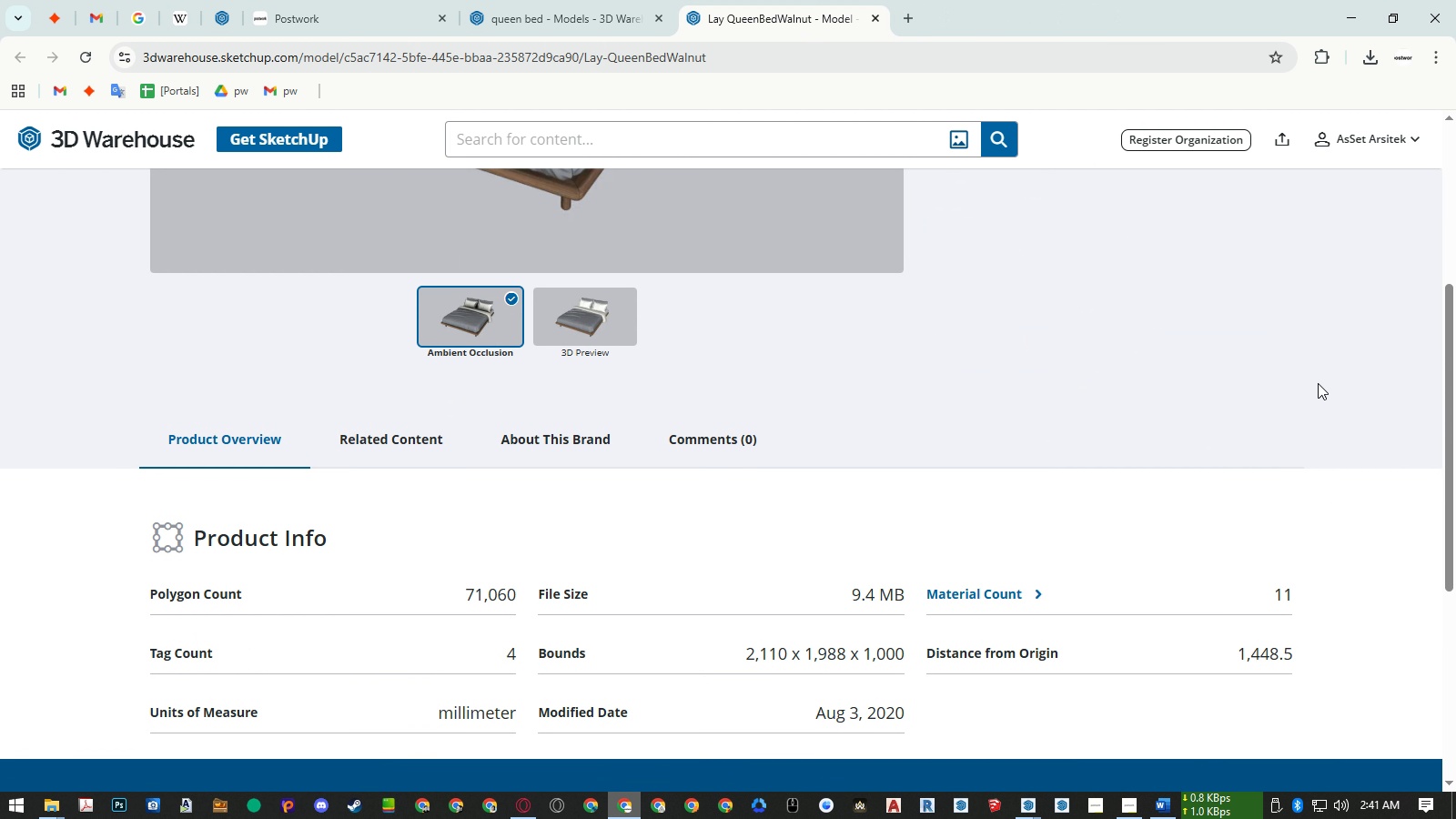 
scroll: coordinate [1318, 383], scroll_direction: up, amount: 5.0
 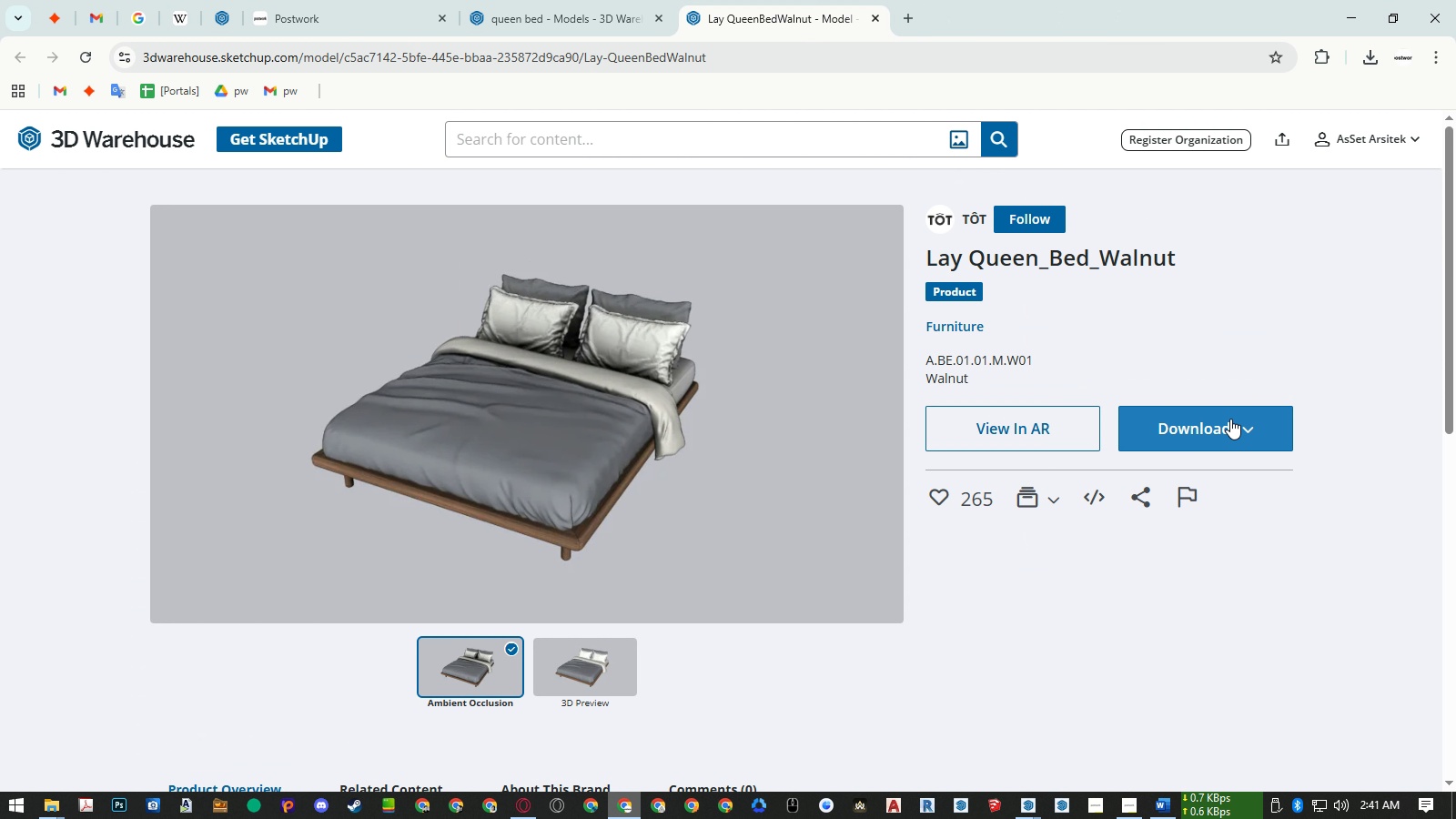 
left_click([1230, 419])
 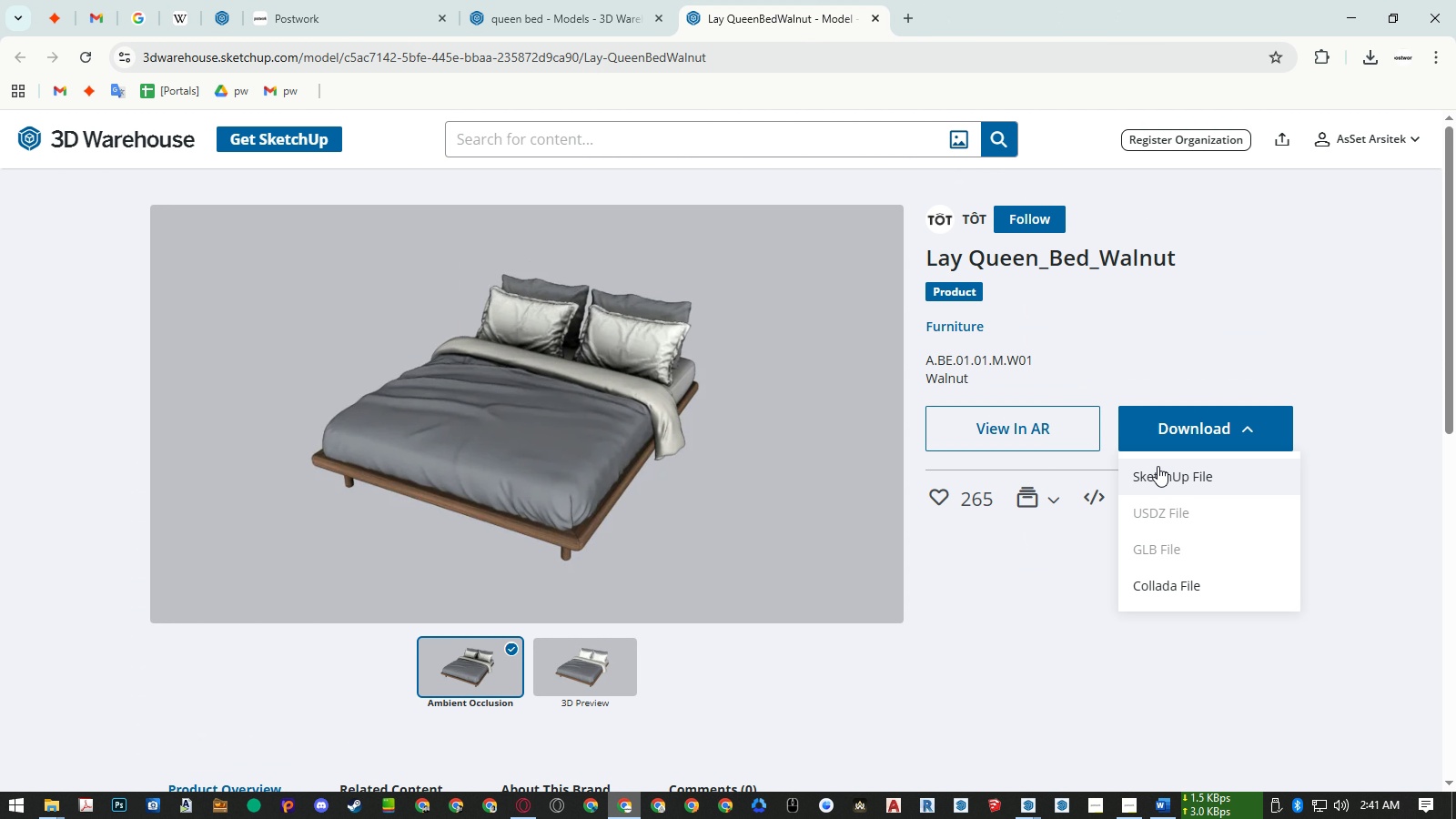 
left_click([1158, 466])
 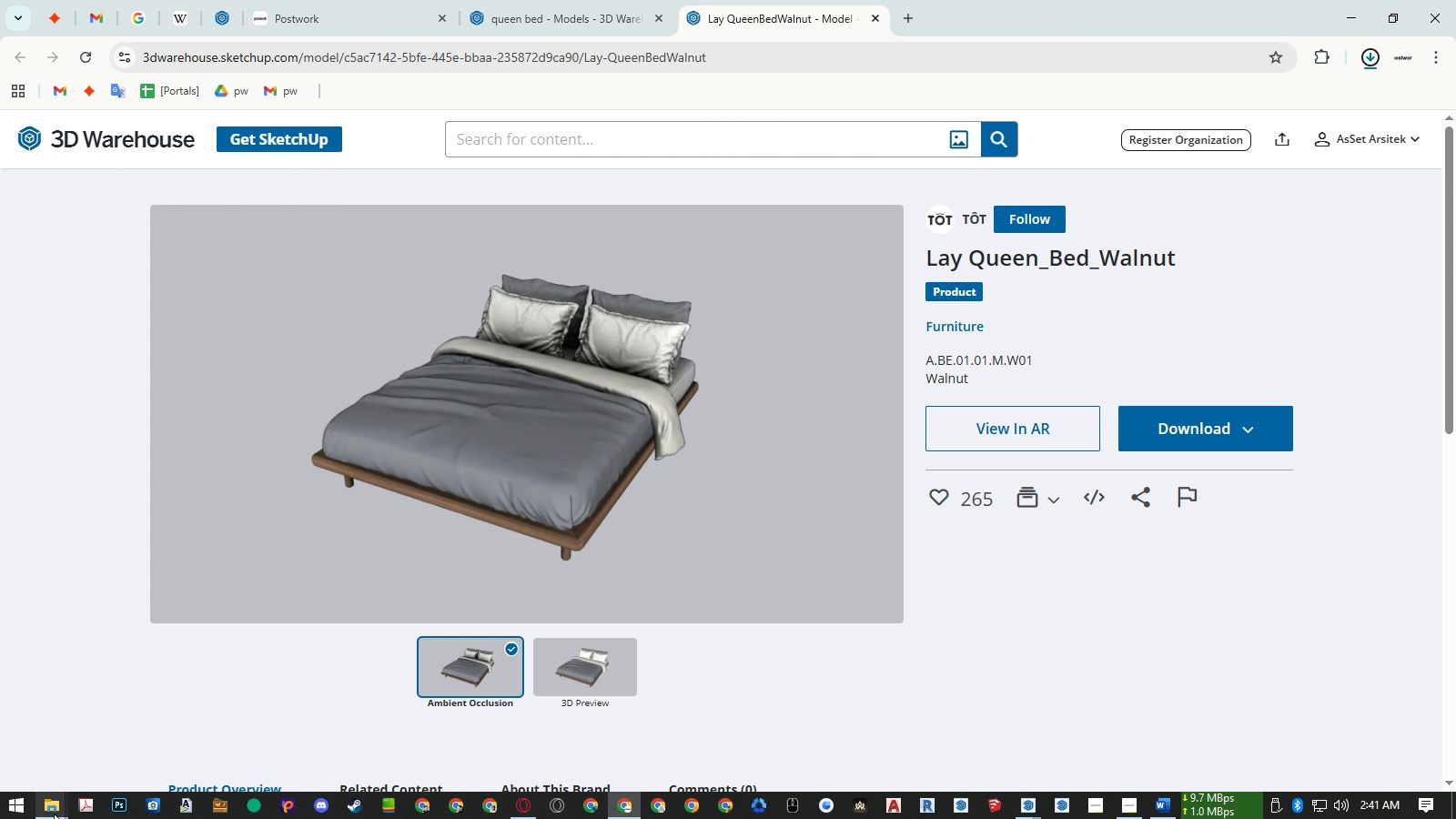 
left_click([54, 814])
 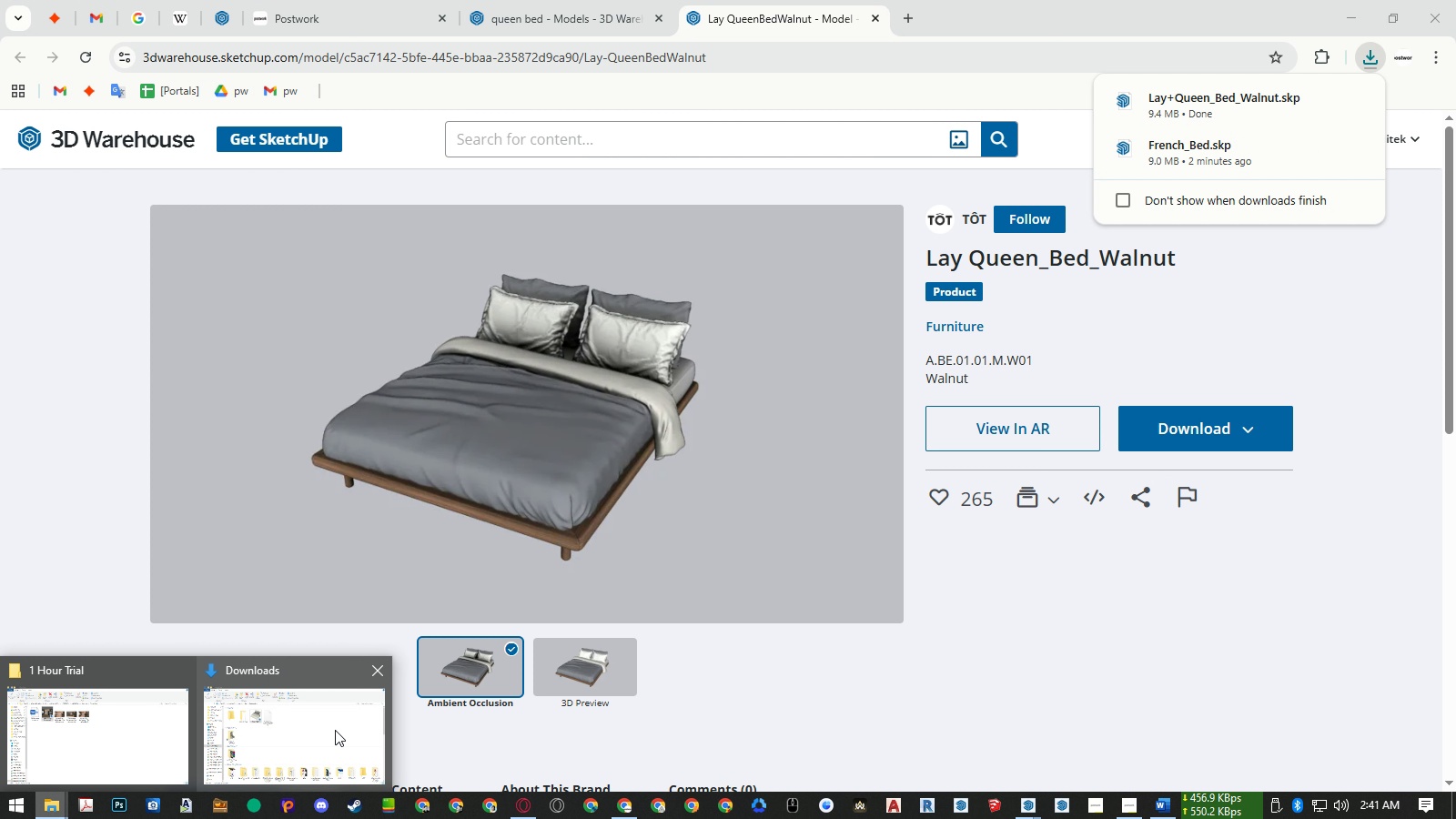 
left_click([336, 730])
 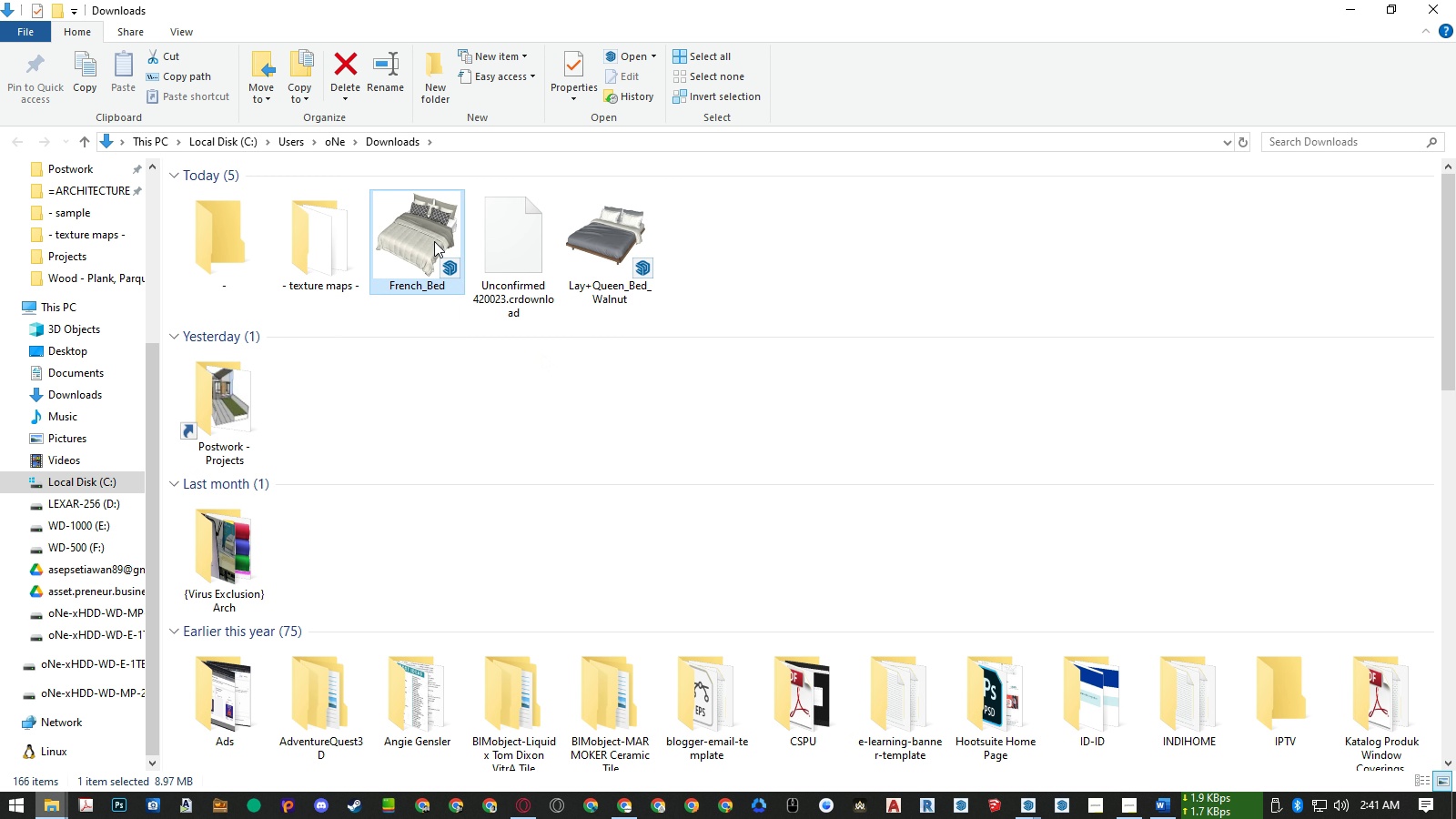 
left_click([429, 241])
 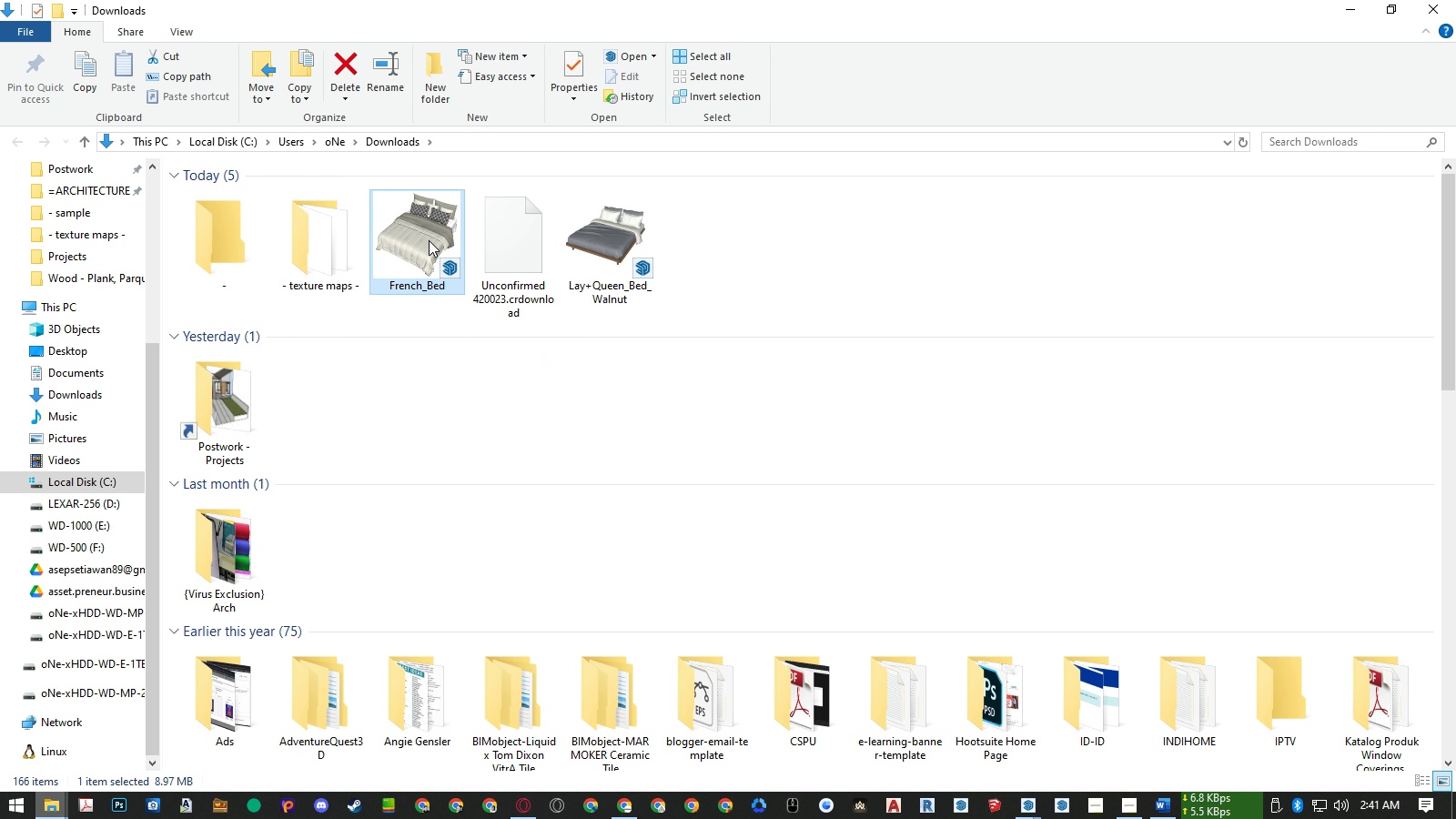 
key(Delete)
 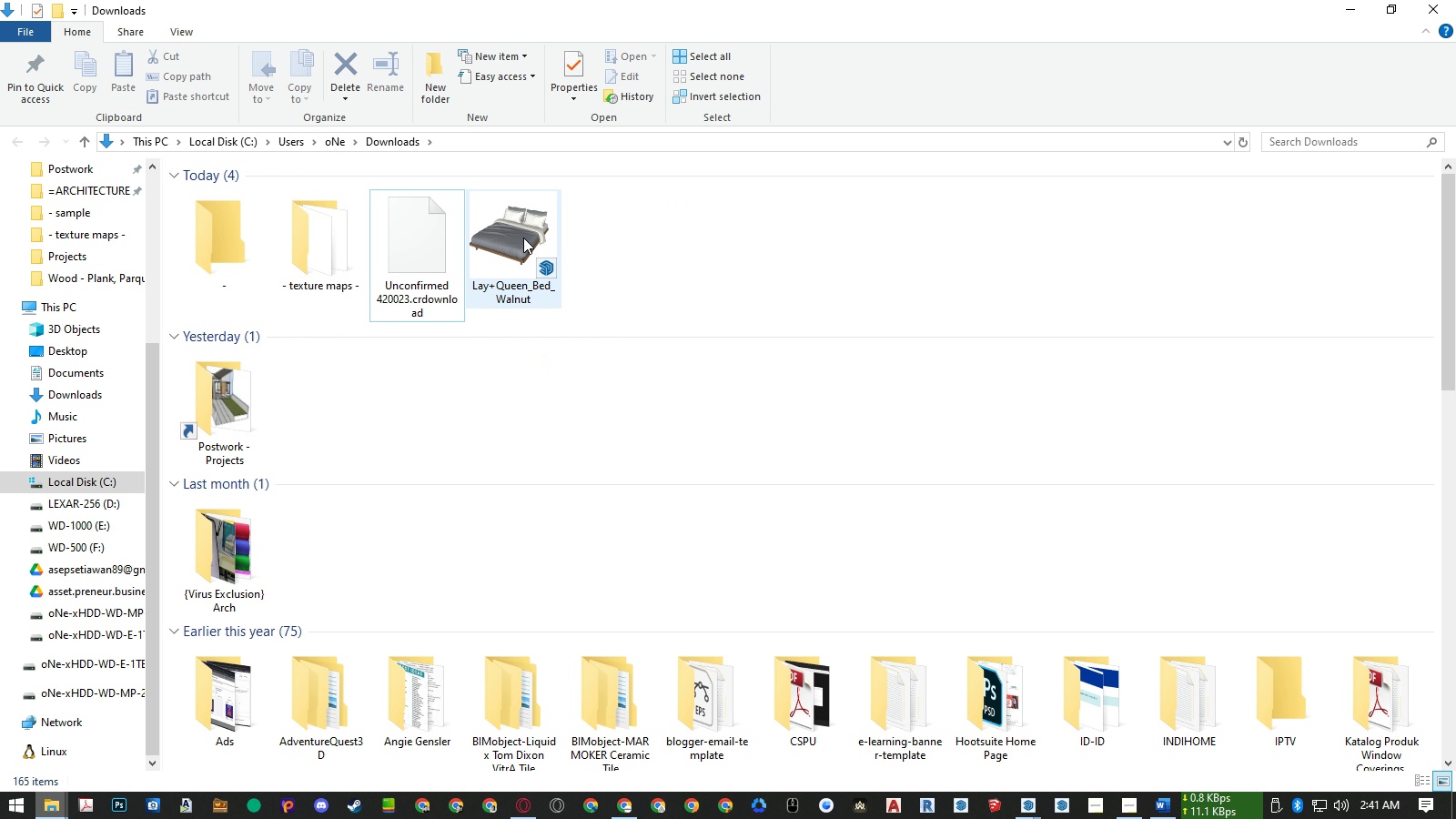 
left_click([523, 237])
 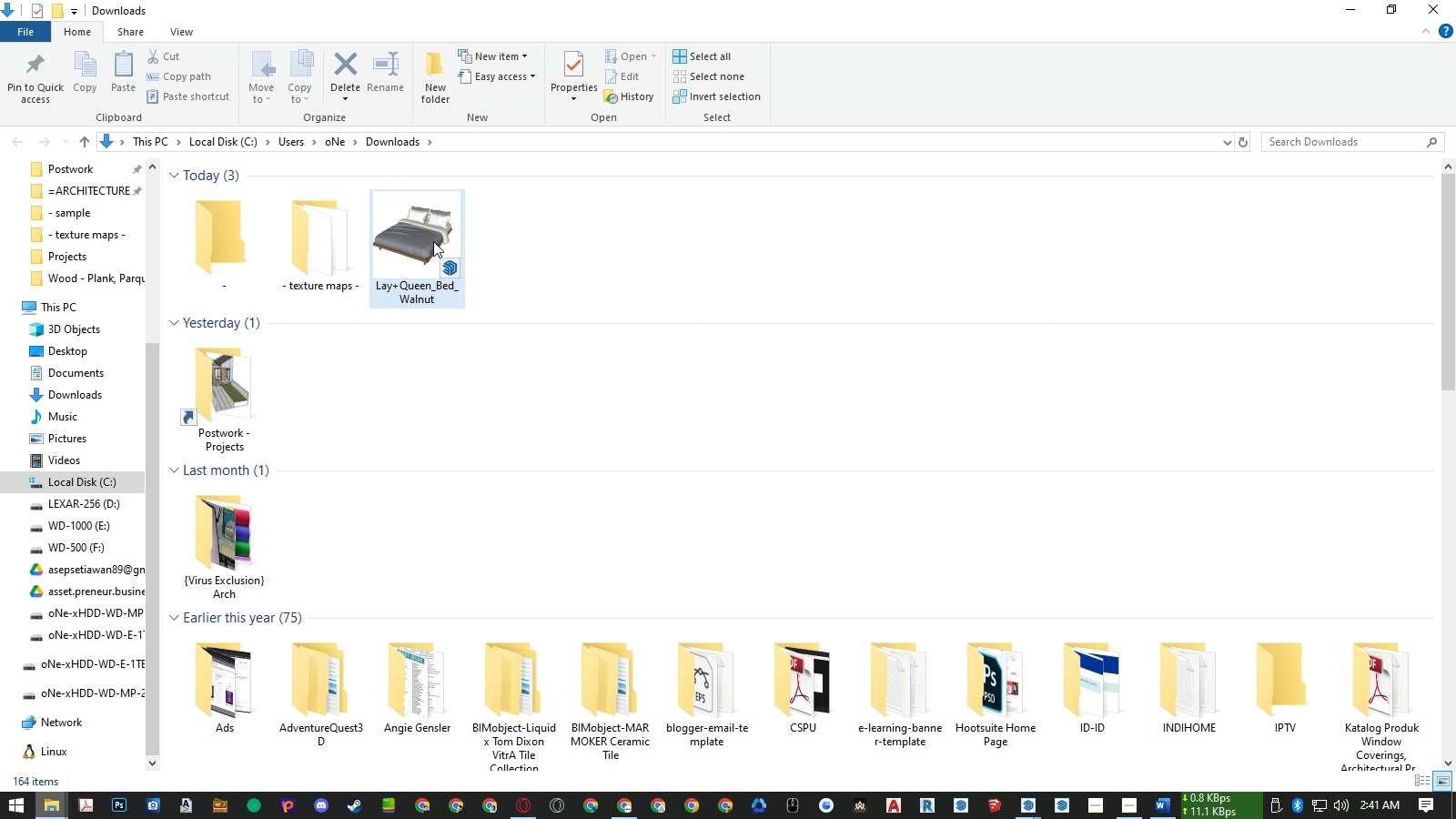 
left_click([433, 241])
 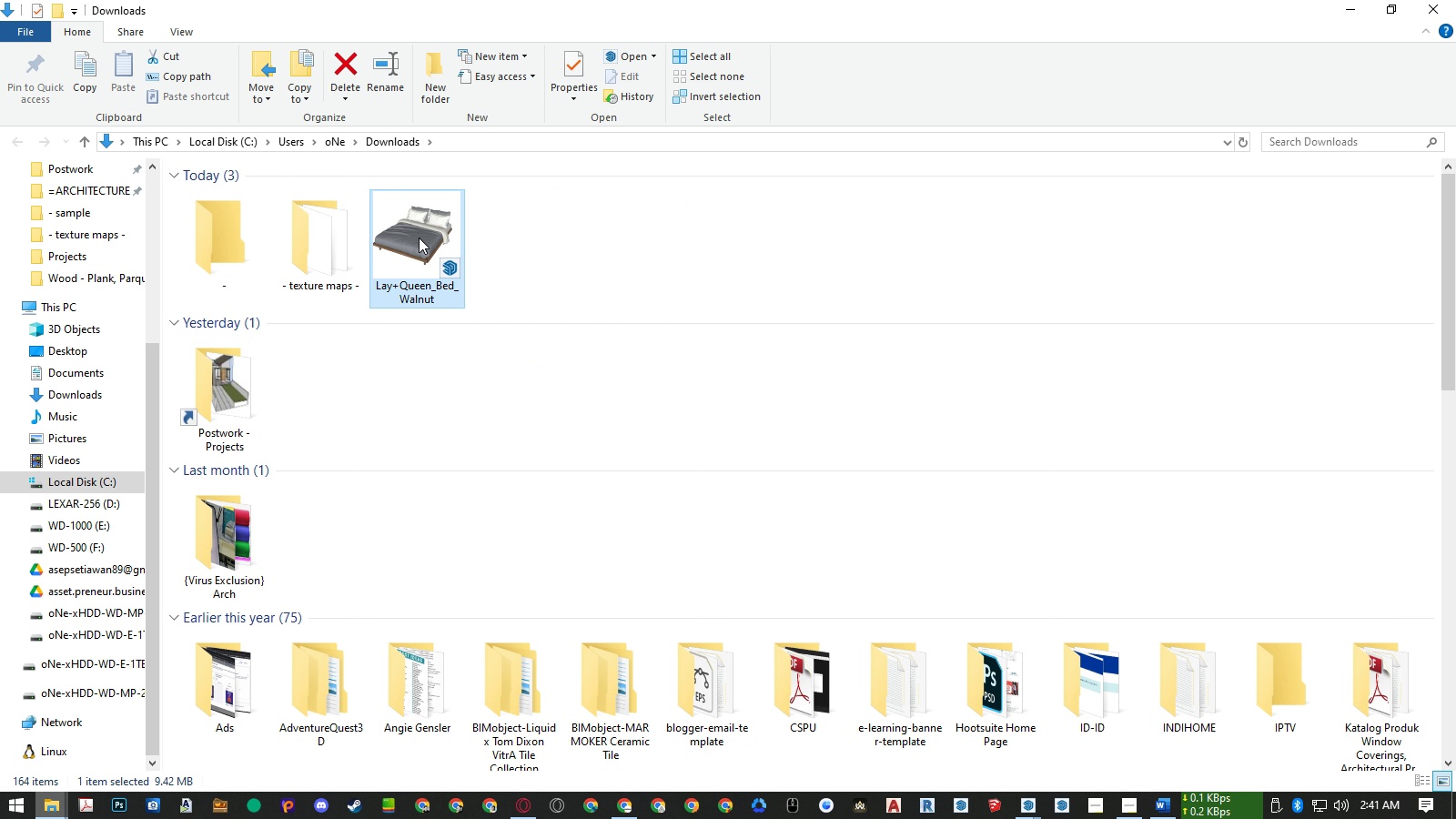 
left_click_drag(start_coordinate=[419, 238], to_coordinate=[769, 561])
 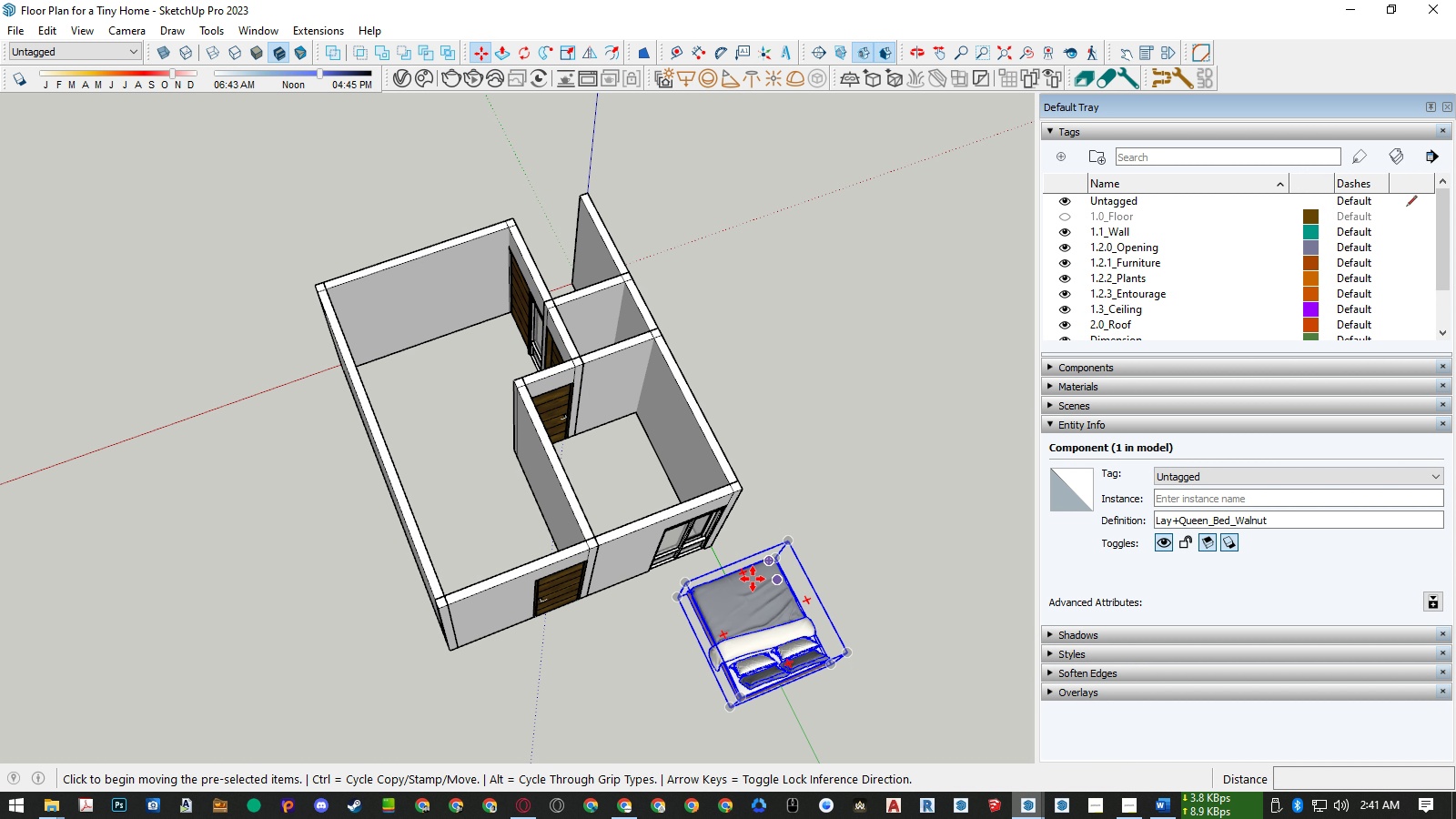 
left_click([742, 573])
 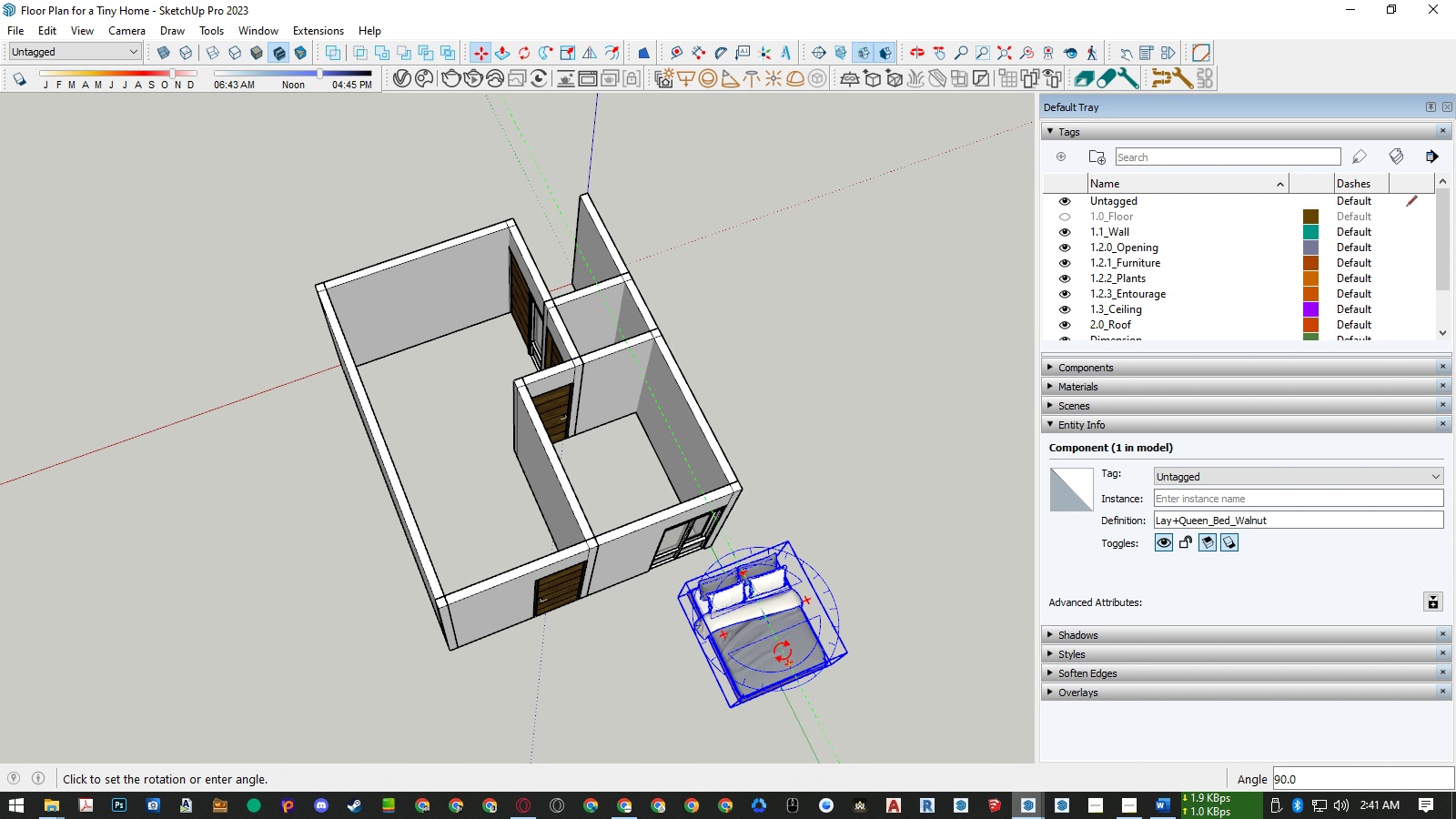 
left_click([783, 652])
 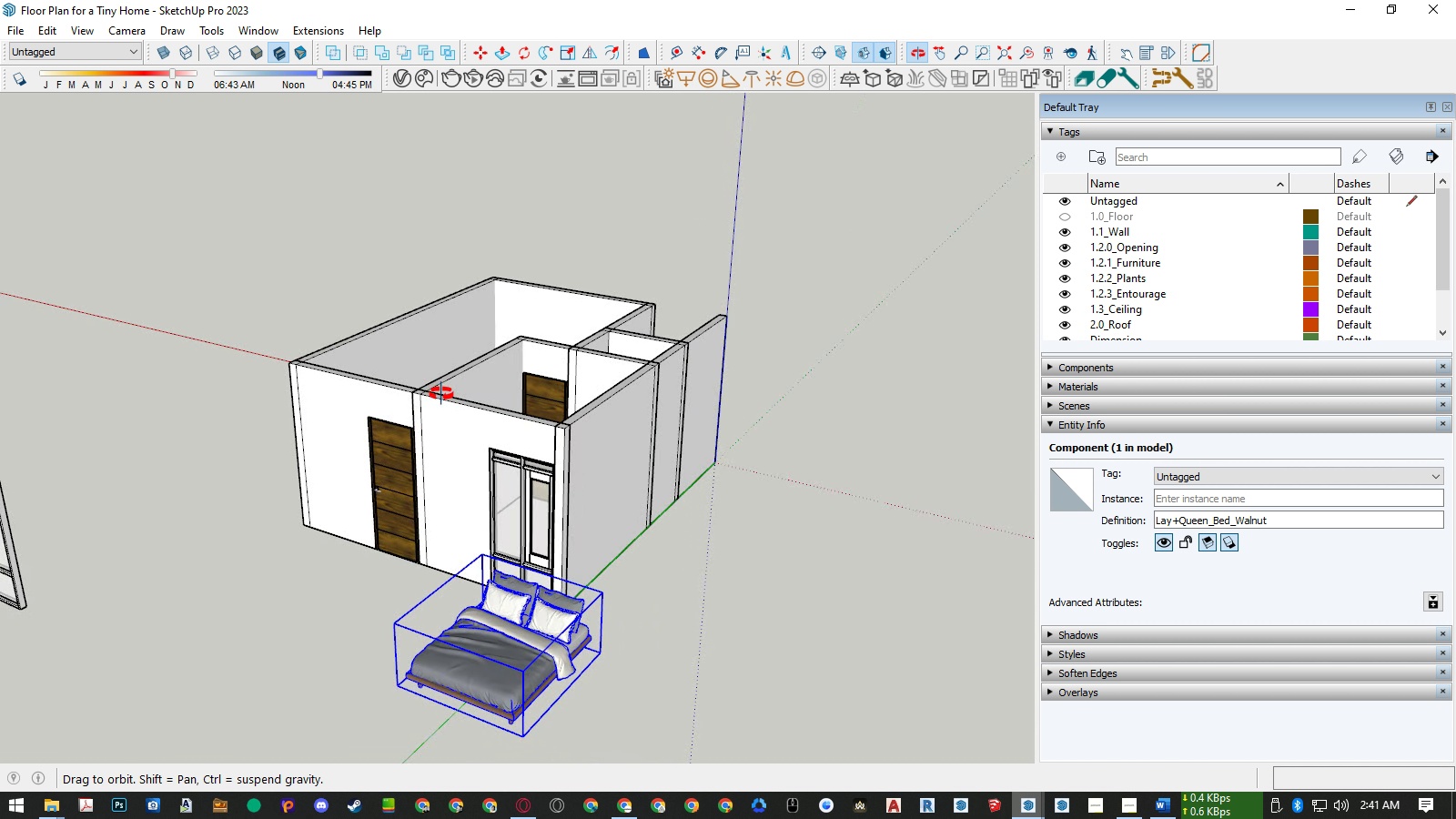 
scroll: coordinate [568, 632], scroll_direction: up, amount: 65.0
 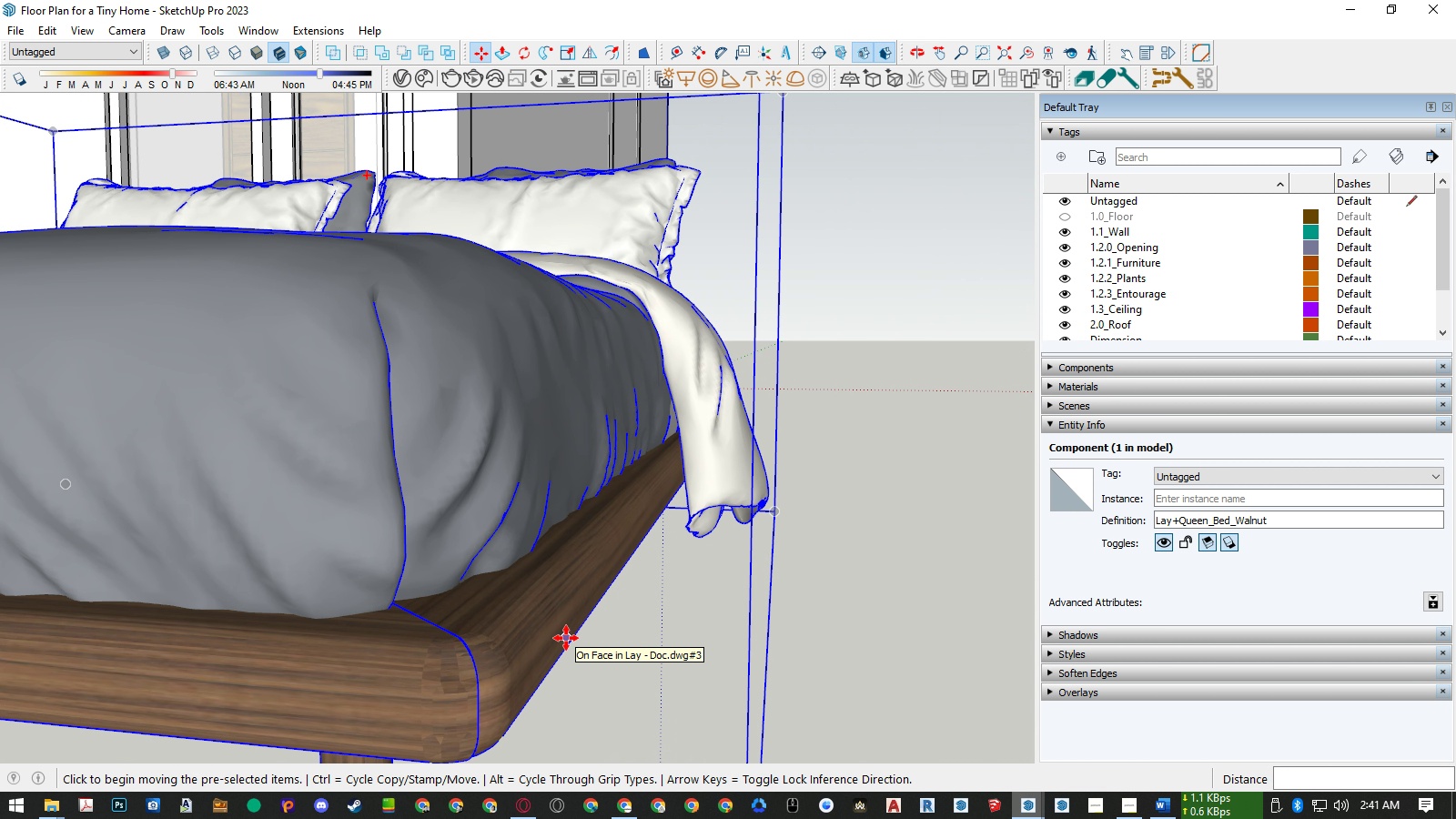 
left_click([566, 638])
 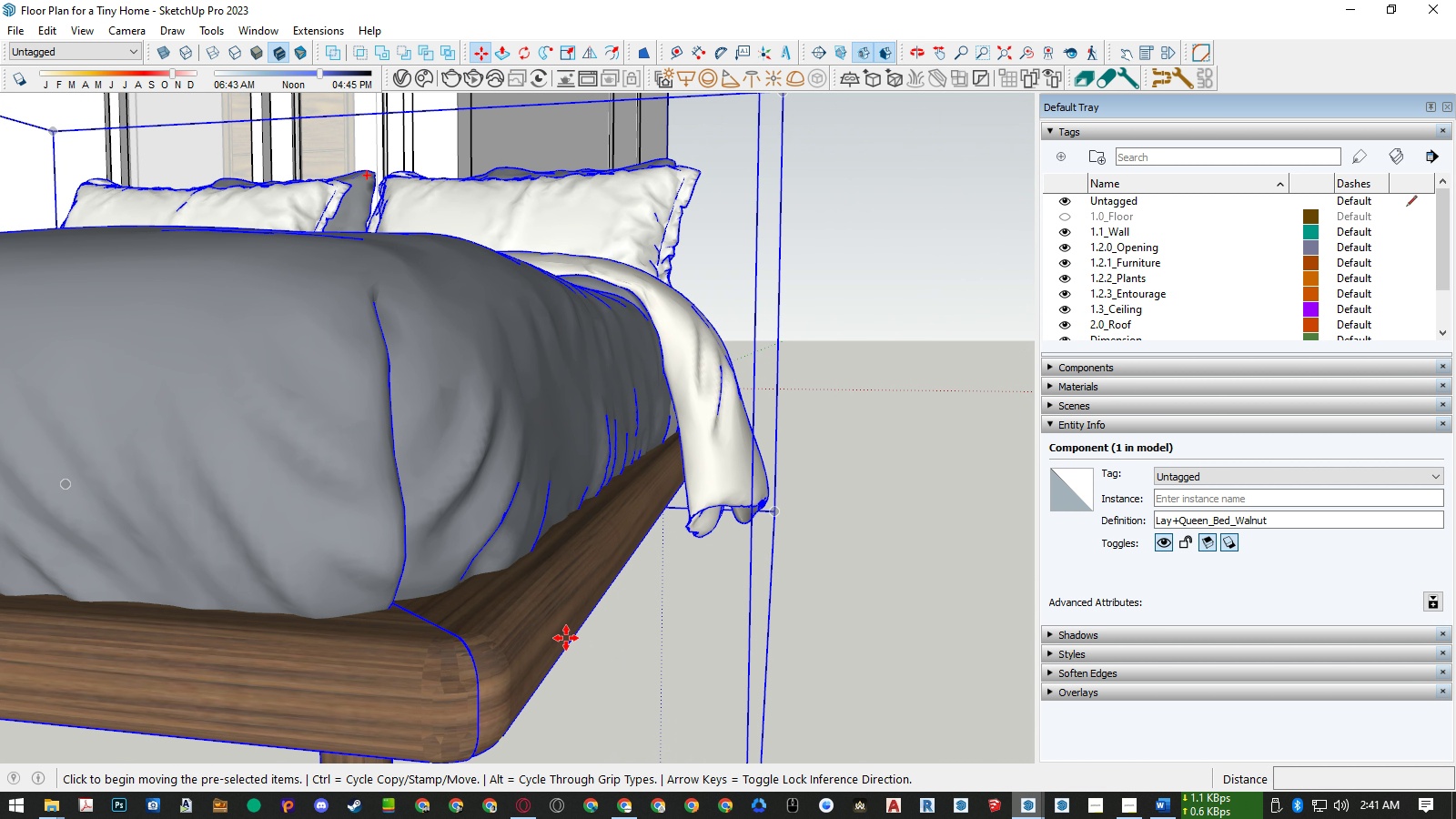 
key(ArrowRight)
 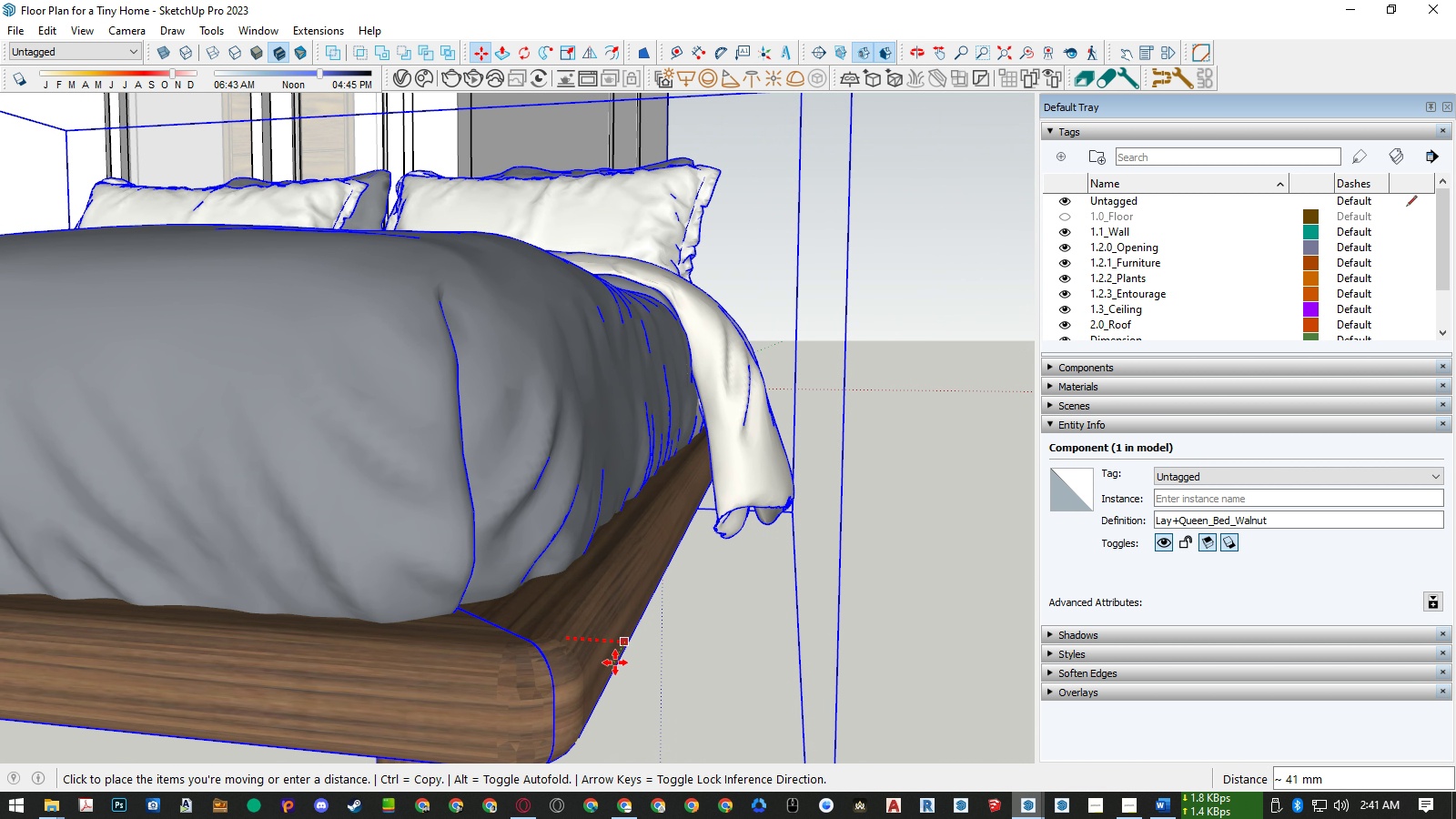 
scroll: coordinate [410, 489], scroll_direction: down, amount: 61.0
 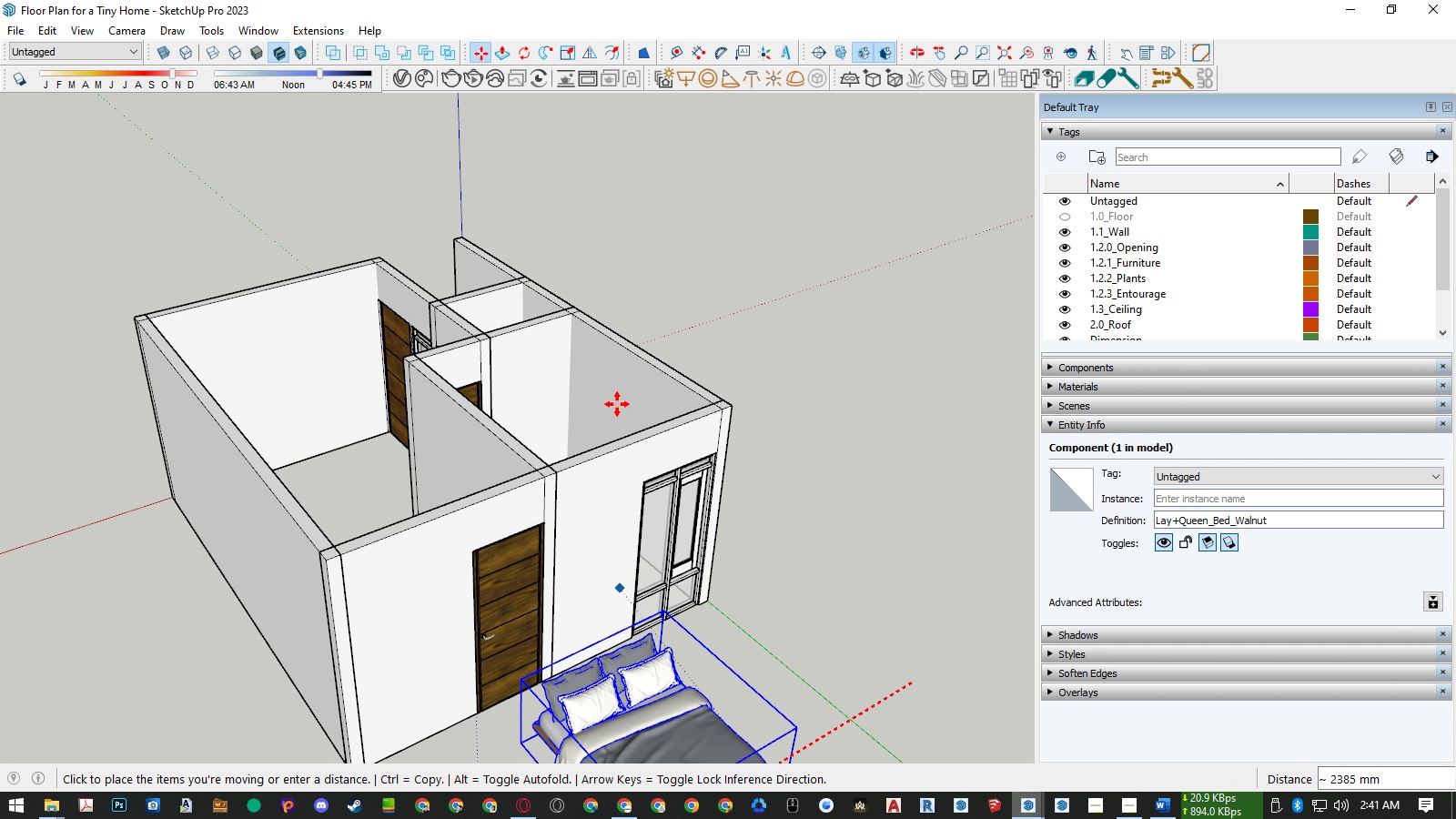 
left_click([625, 409])
 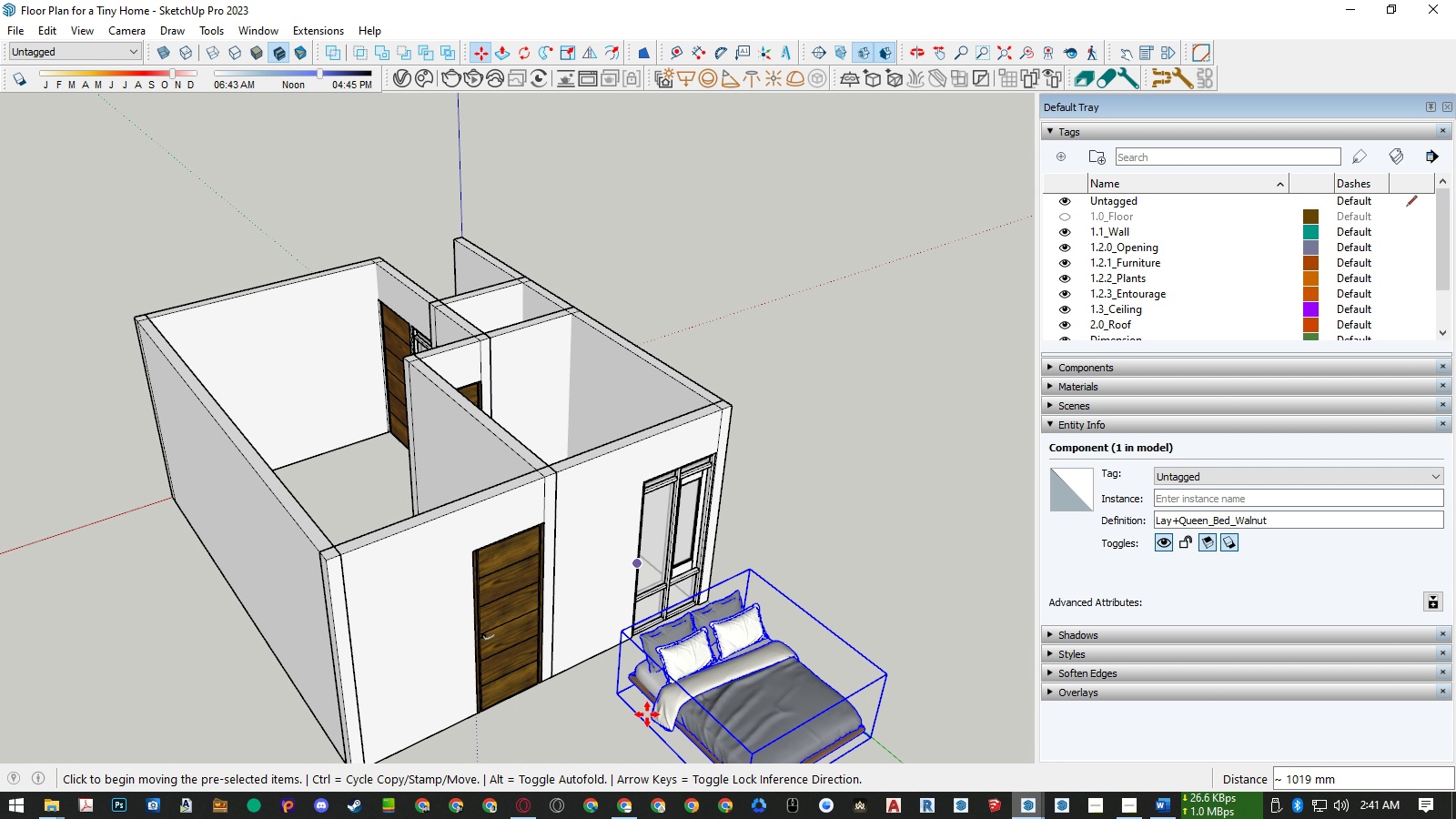 
scroll: coordinate [926, 533], scroll_direction: up, amount: 92.0
 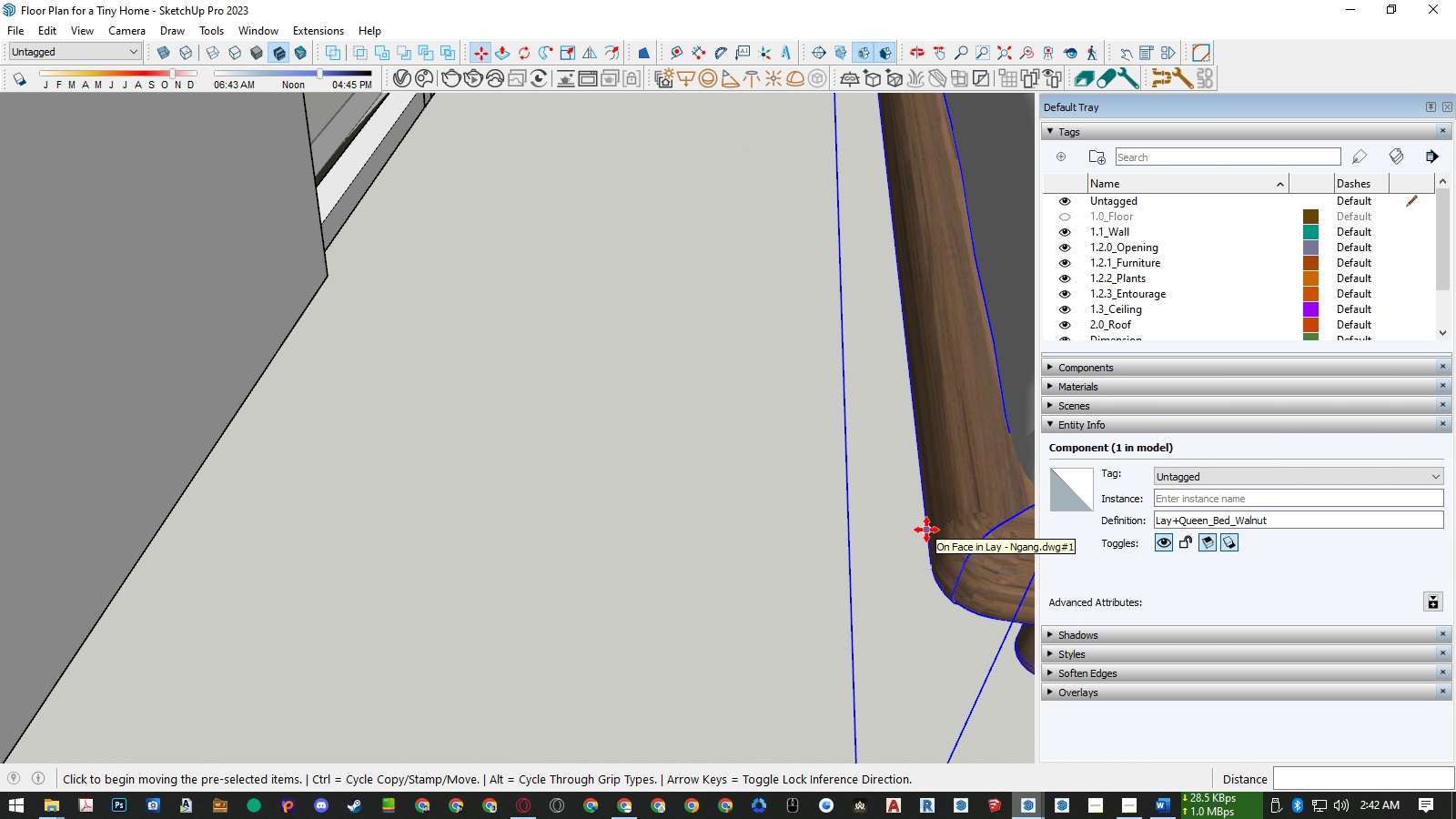 
left_click([926, 530])
 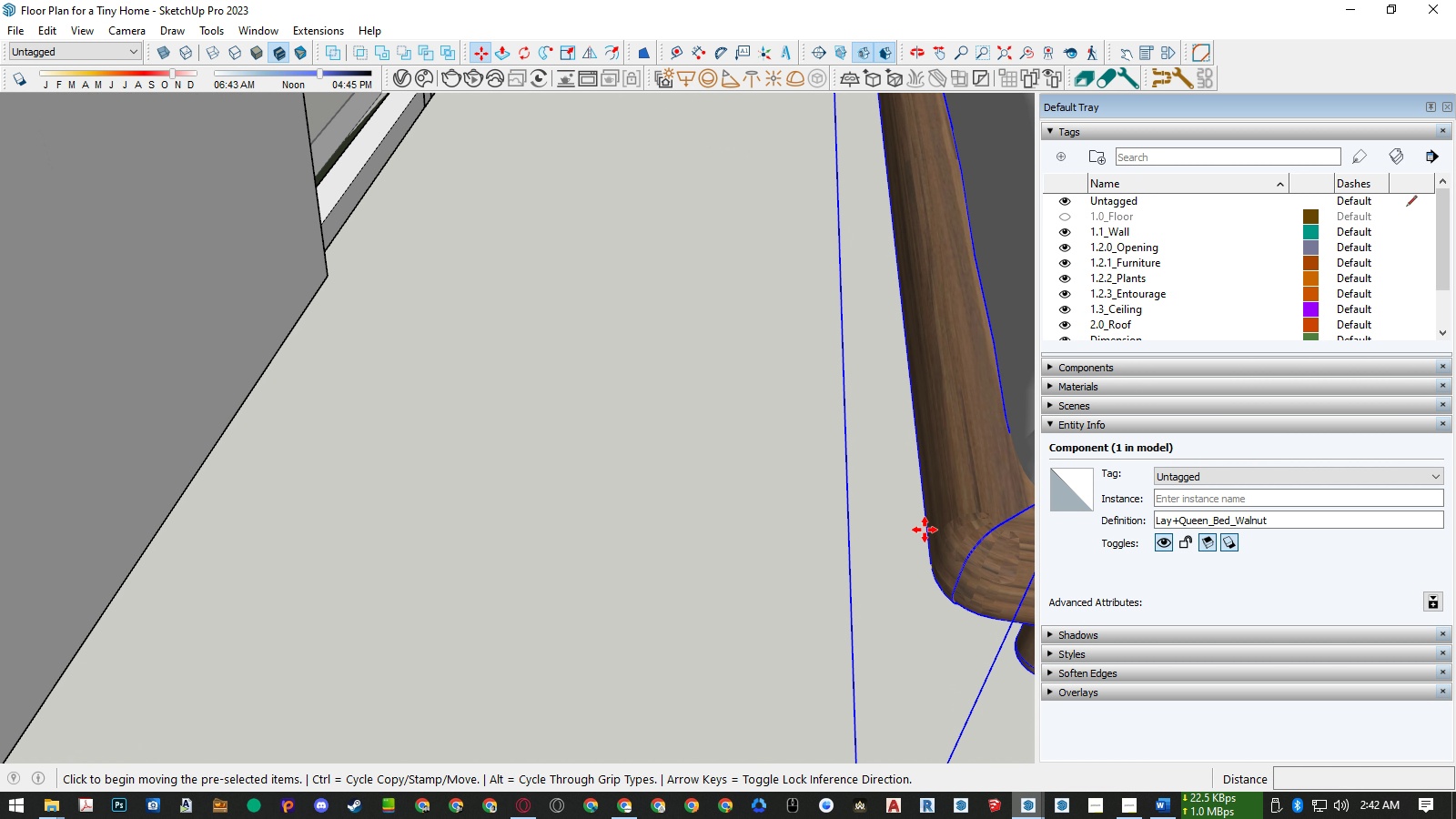 
key(ArrowLeft)
 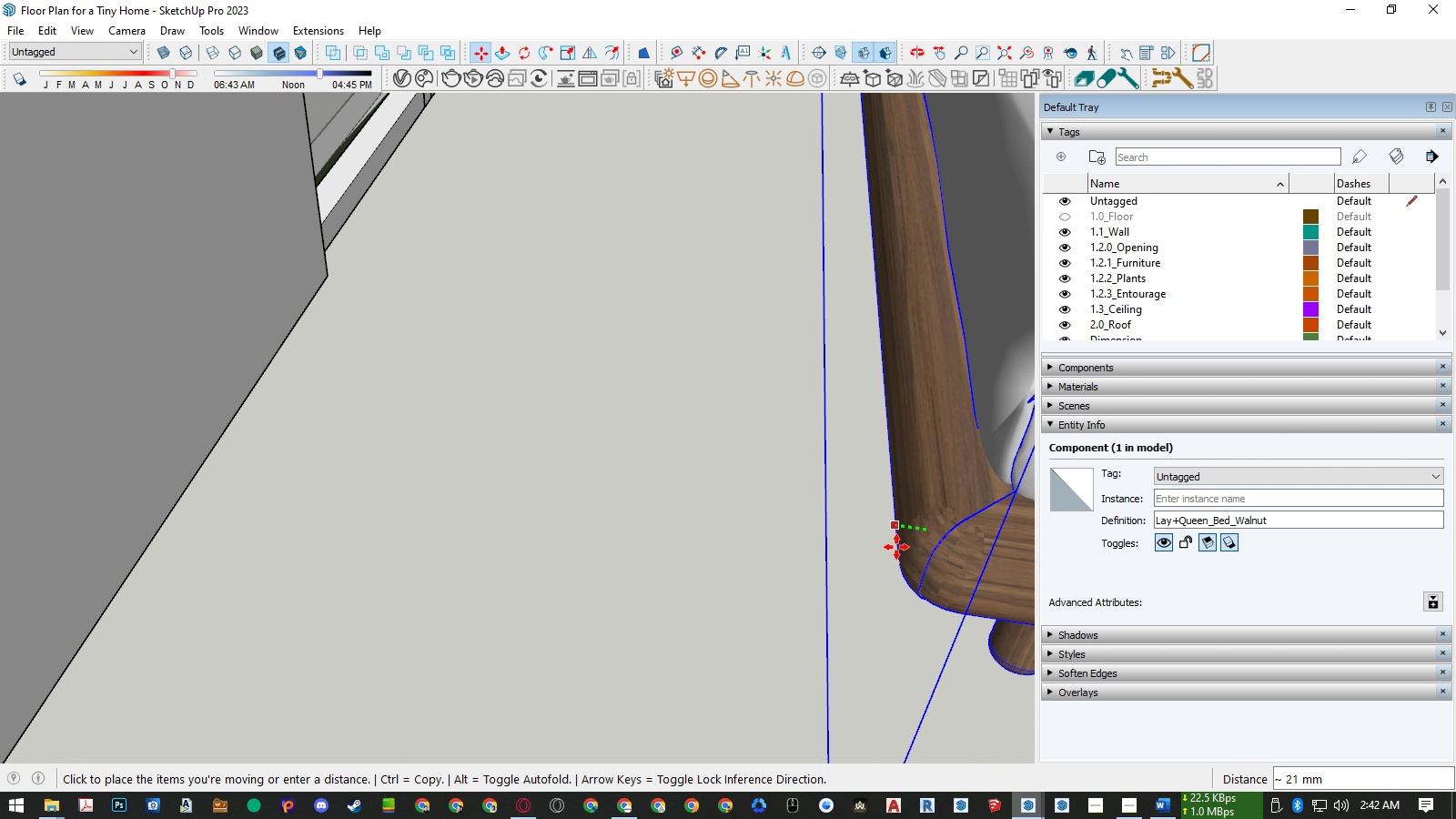 
scroll: coordinate [619, 462], scroll_direction: down, amount: 242.0
 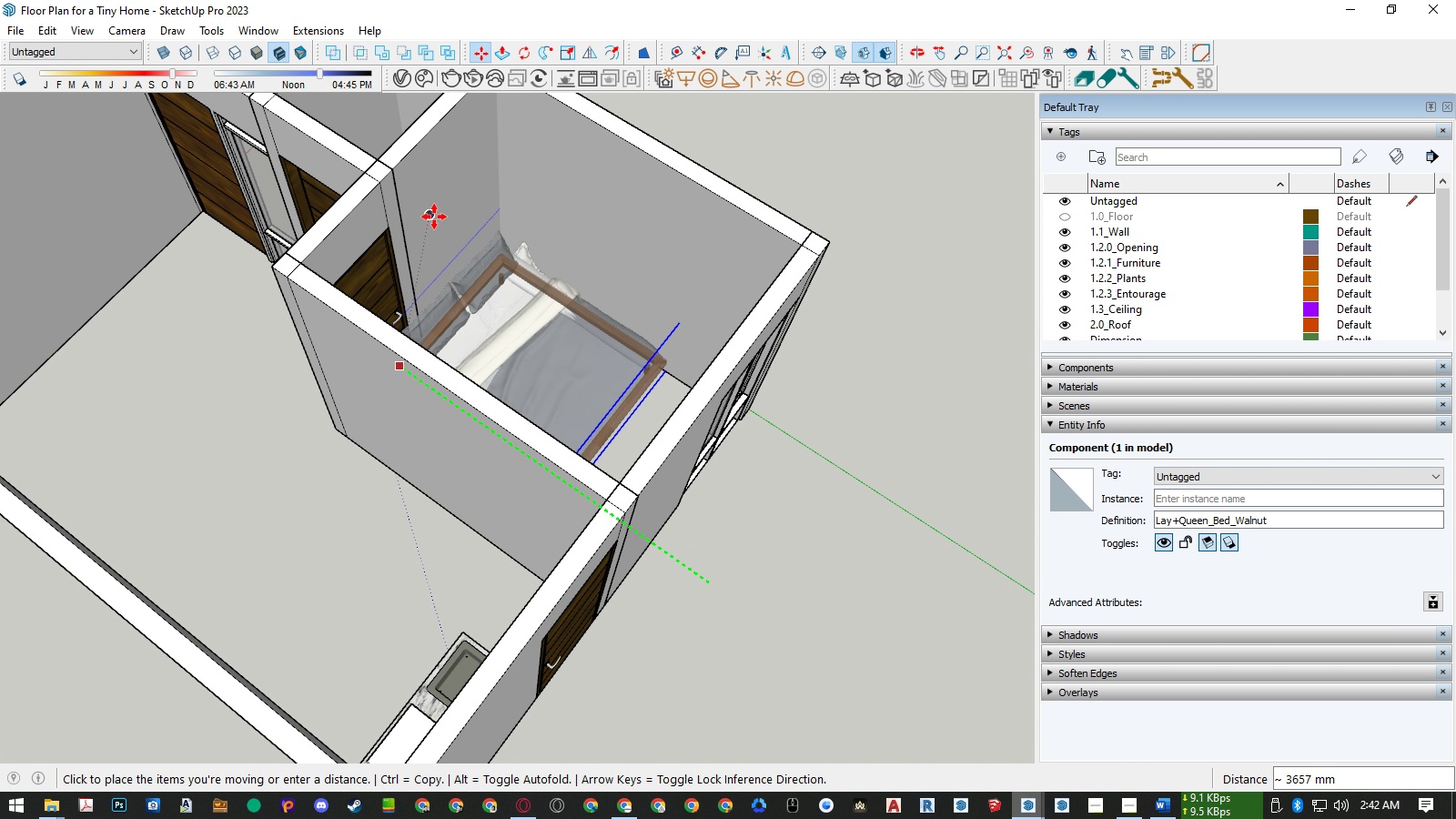 
wait(5.08)
 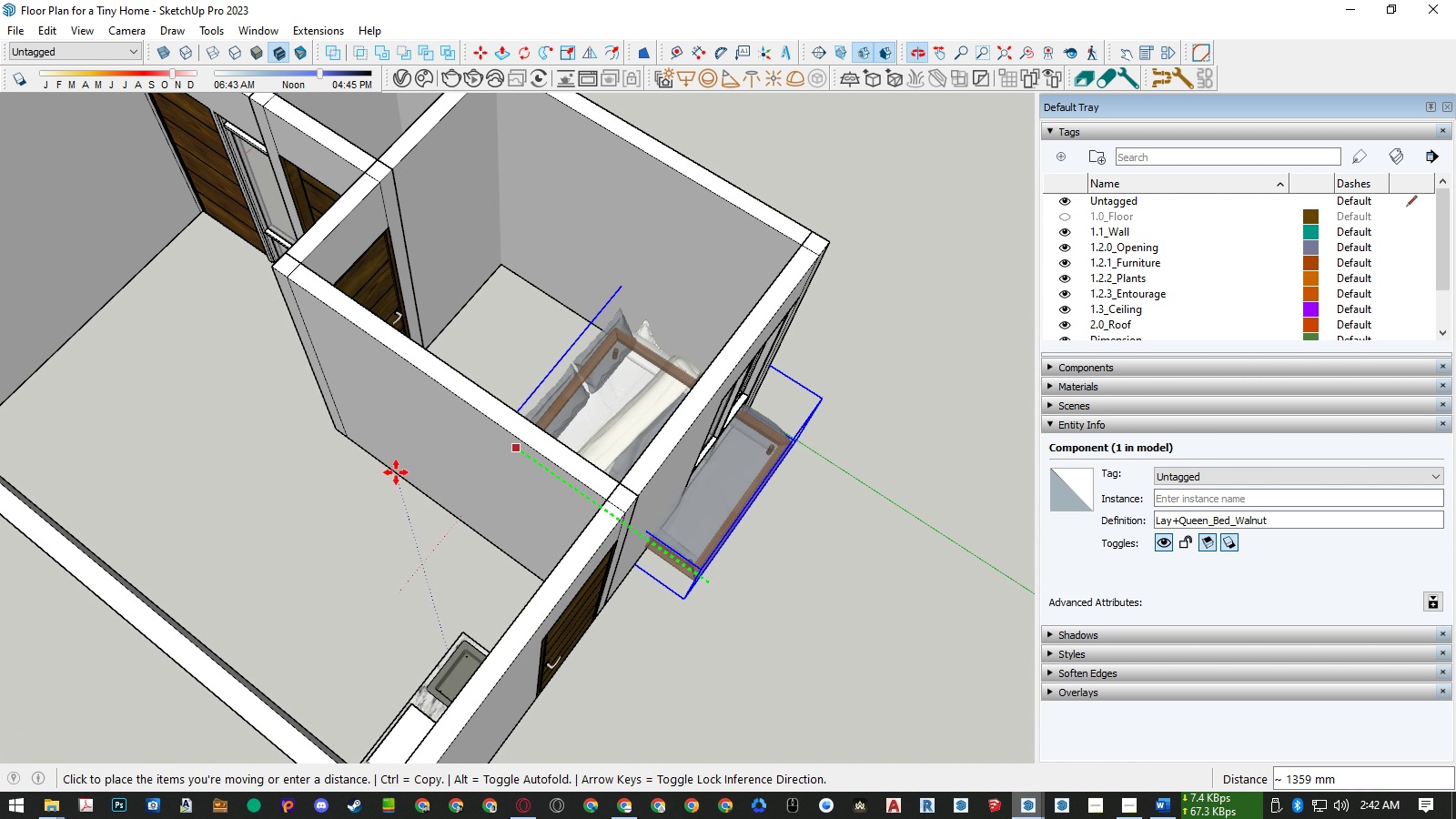 
left_click([395, 170])
 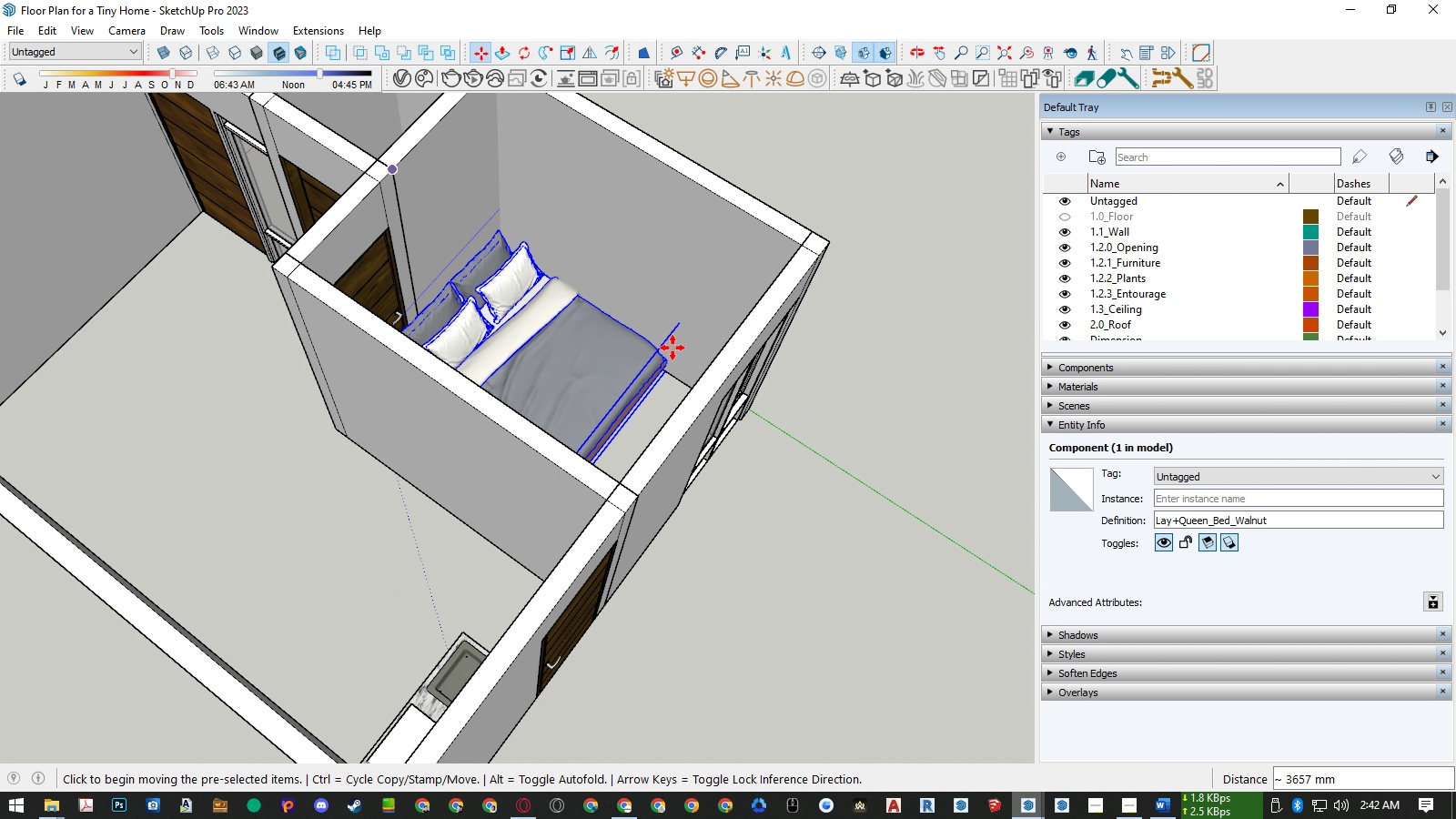 
key(Space)
 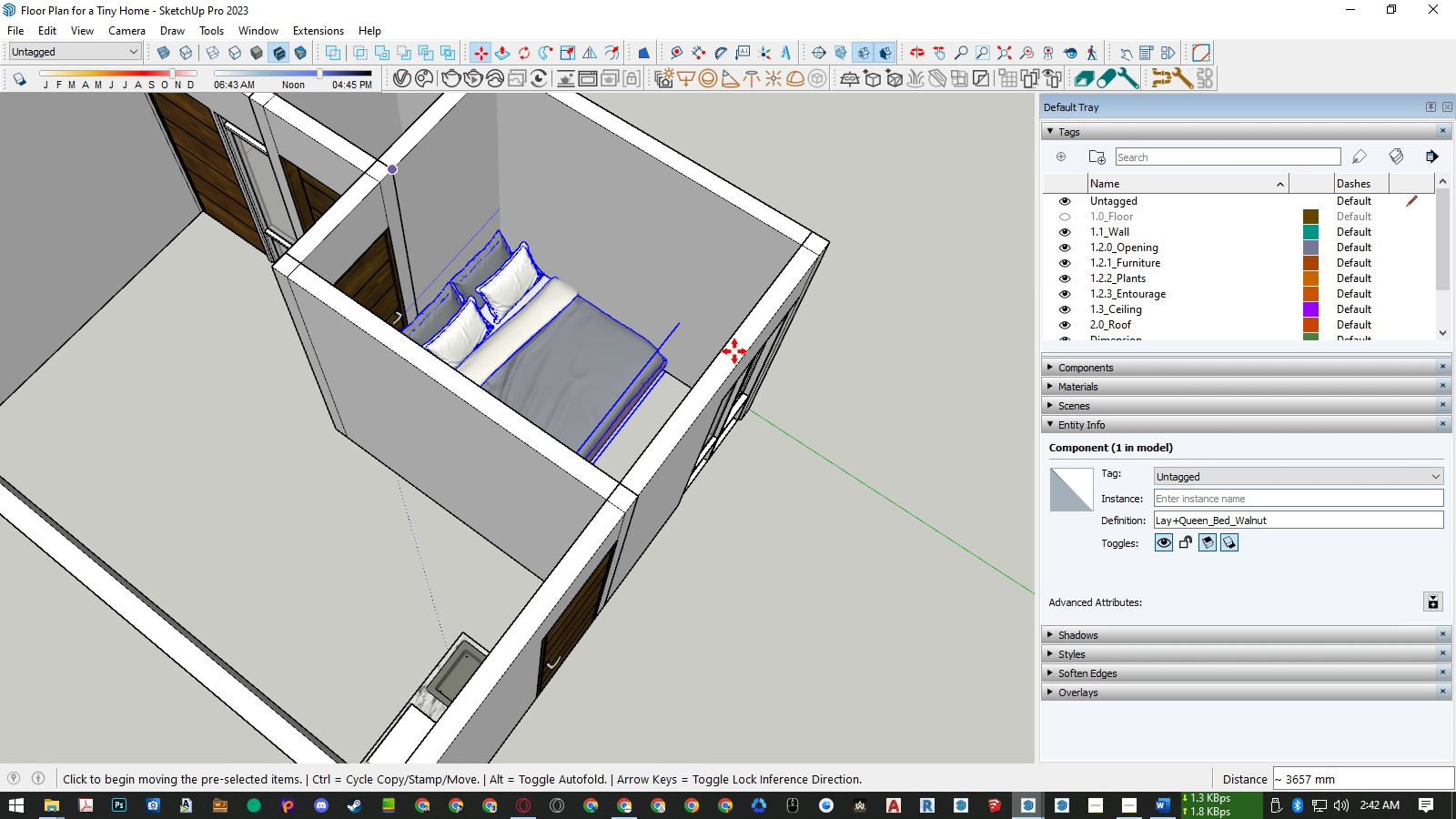 
key(Space)
 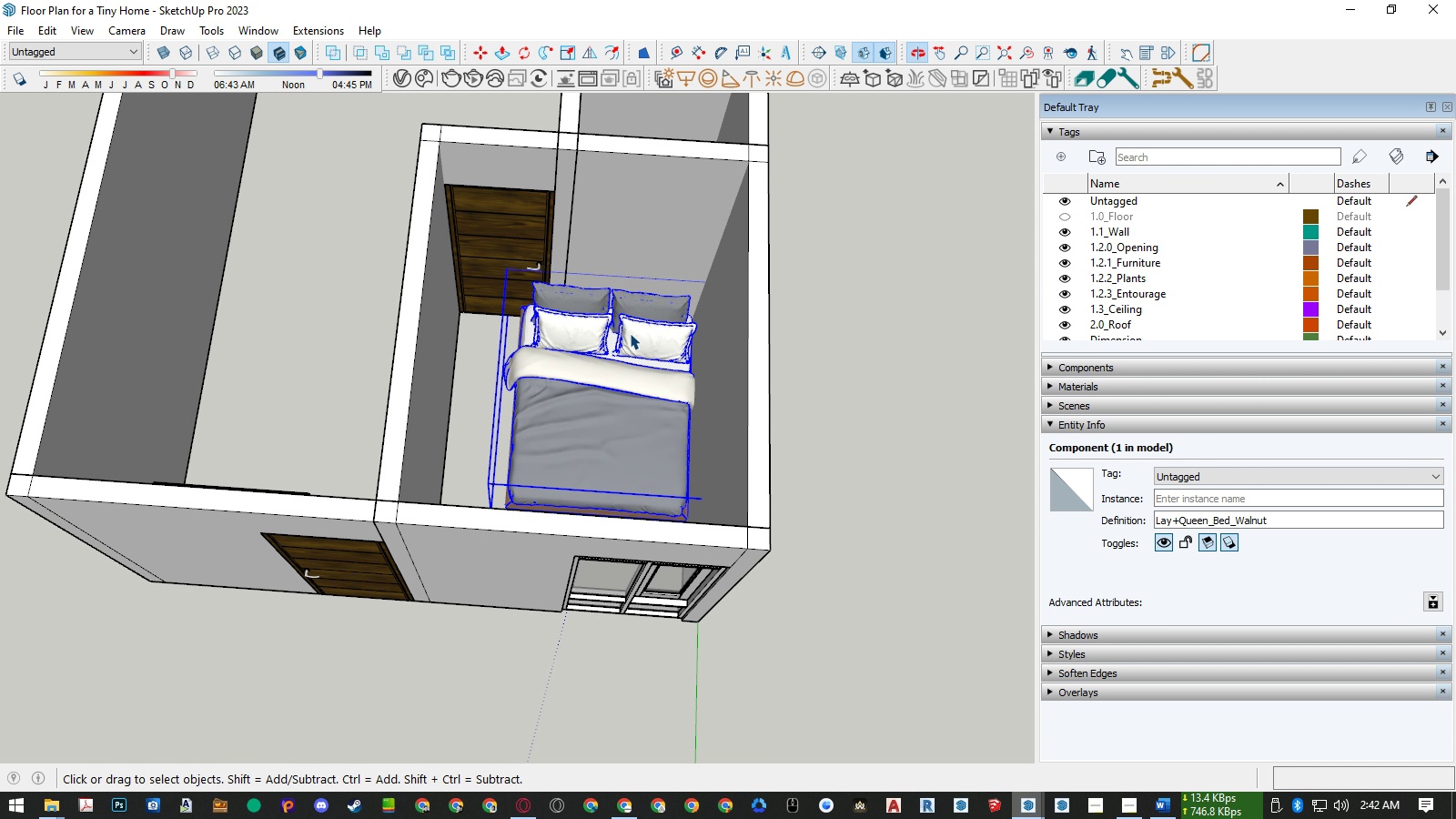 
scroll: coordinate [634, 281], scroll_direction: up, amount: 3.0
 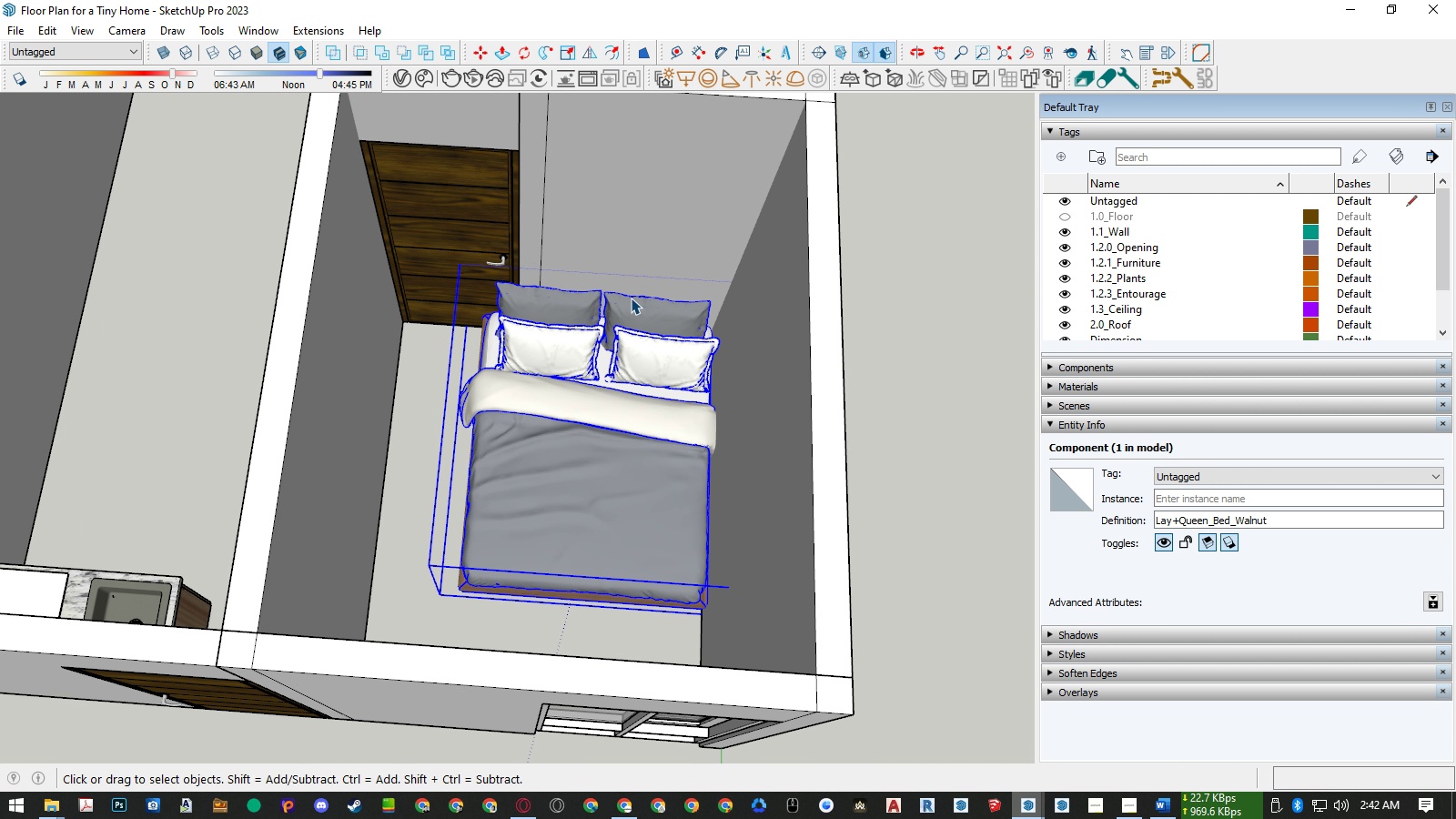 
key(L)
 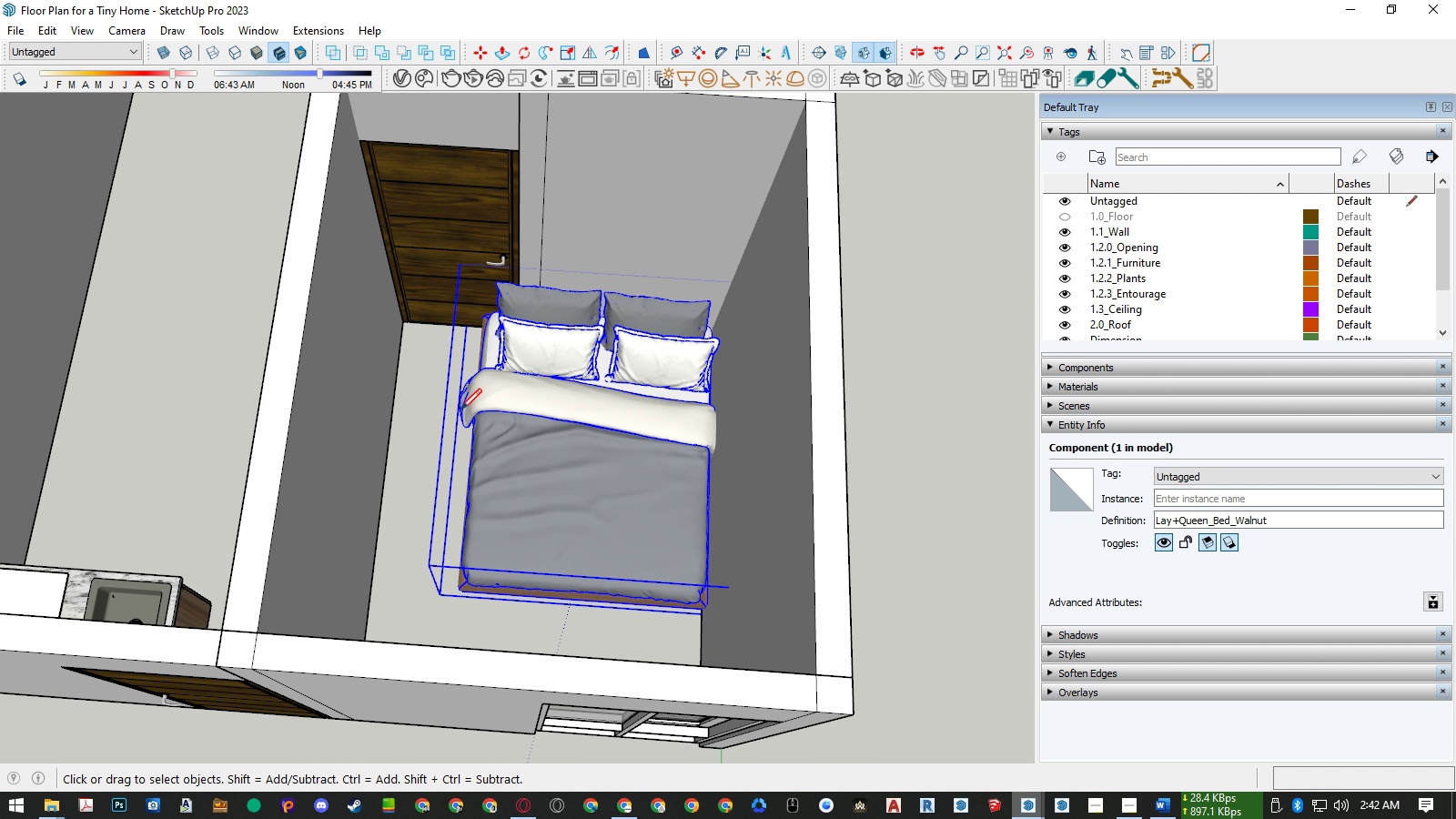 
scroll: coordinate [491, 364], scroll_direction: down, amount: 8.0
 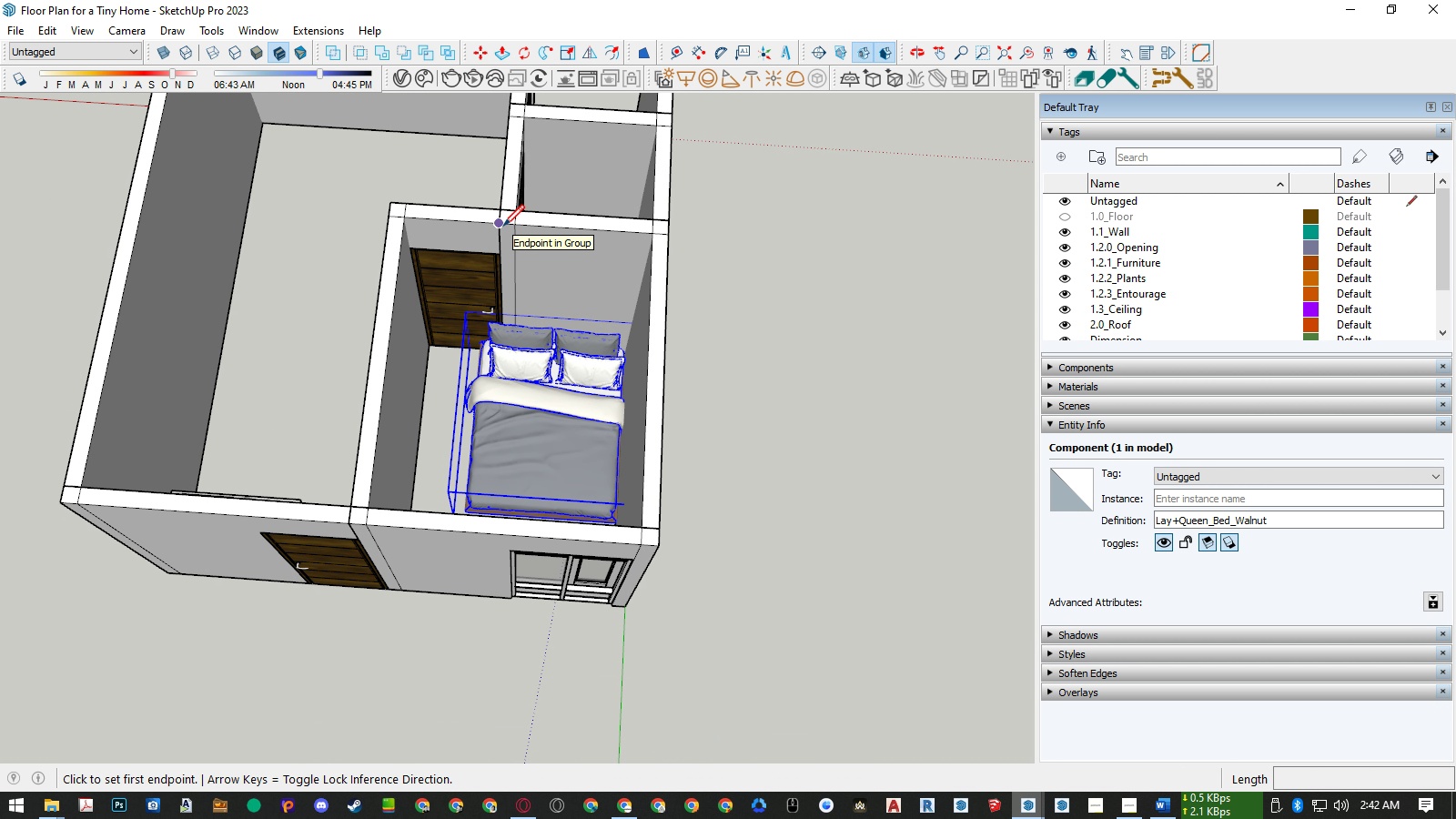 
left_click([503, 226])
 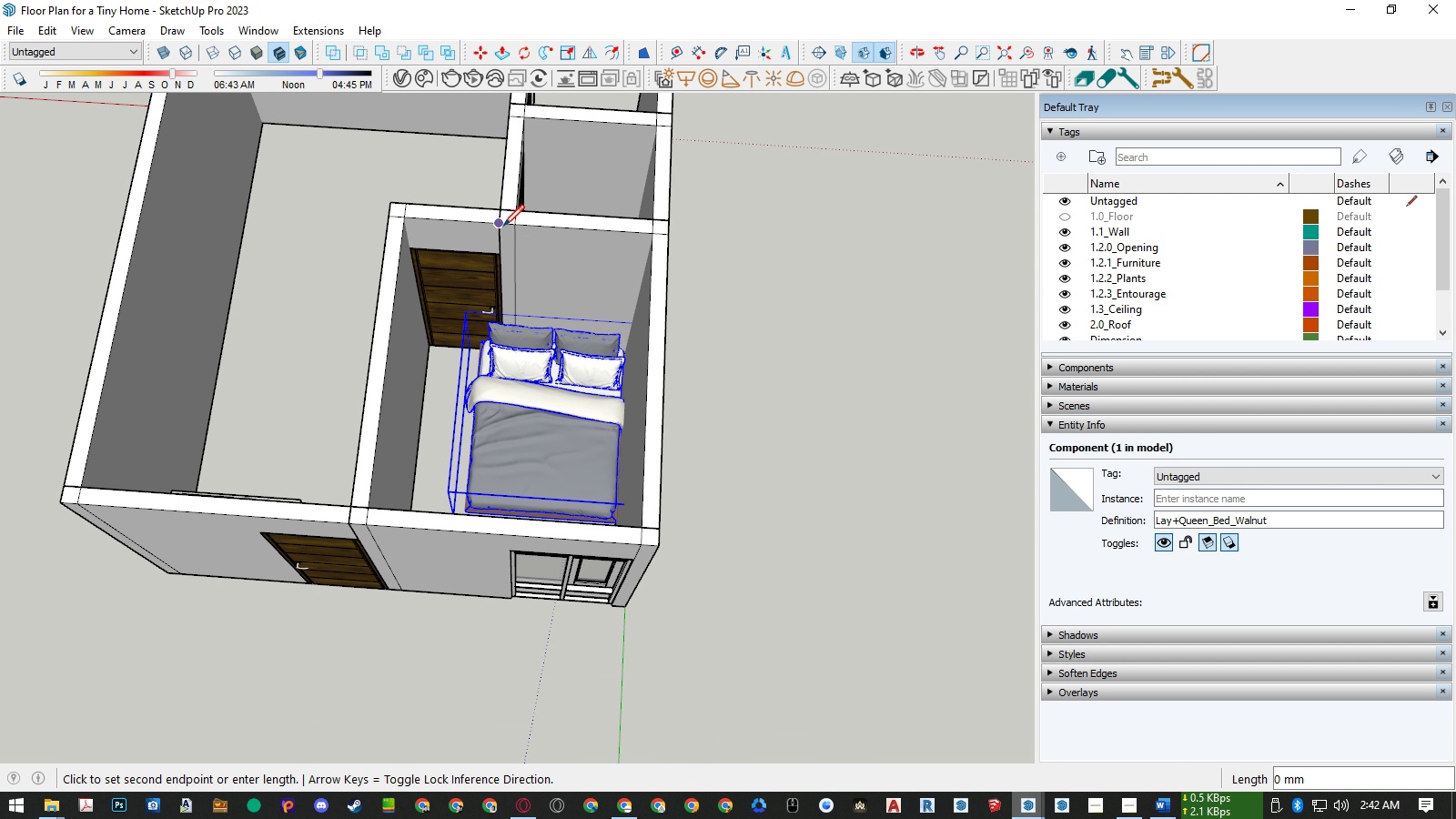 
key(ArrowLeft)
 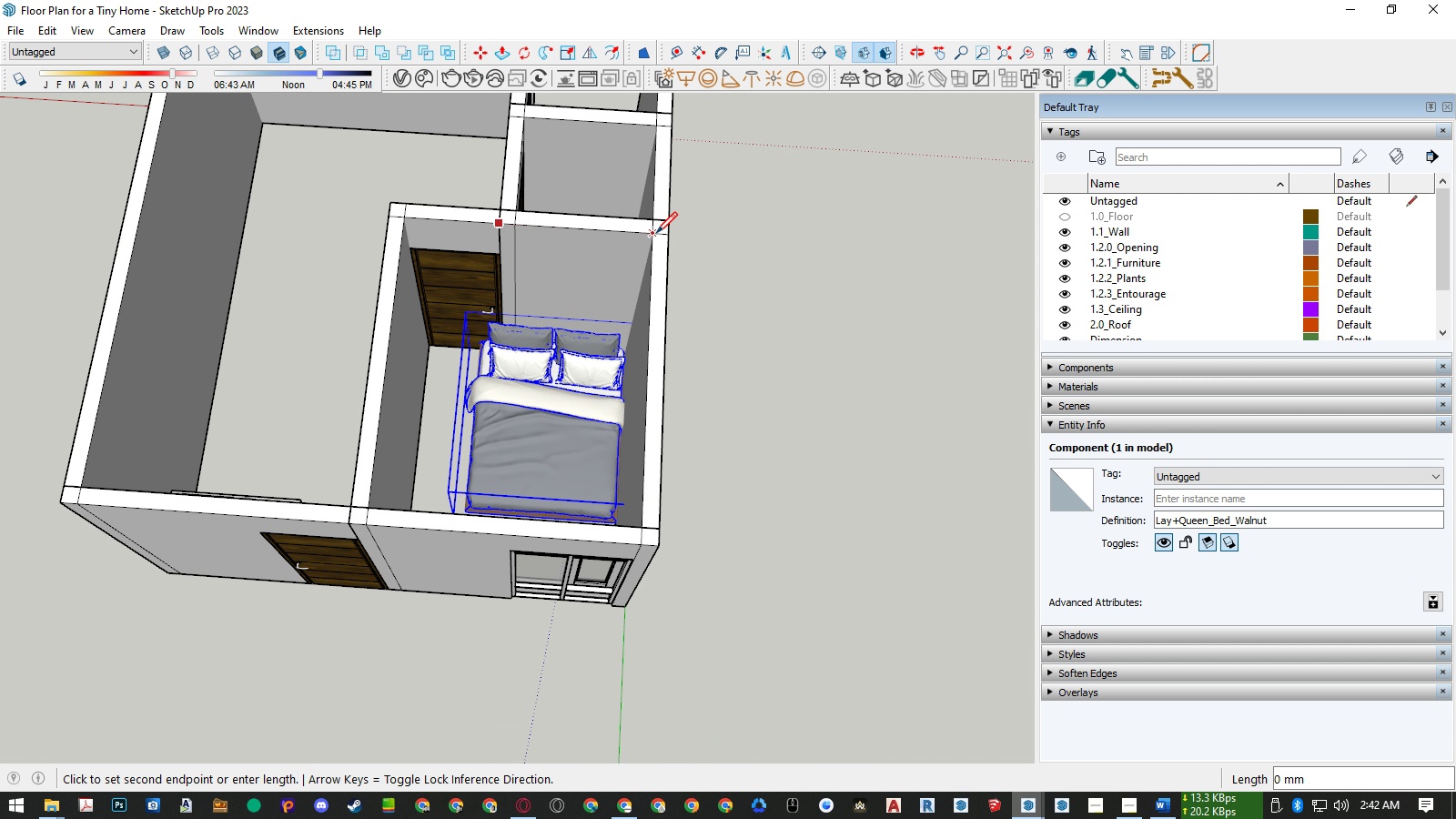 
key(ArrowRight)
 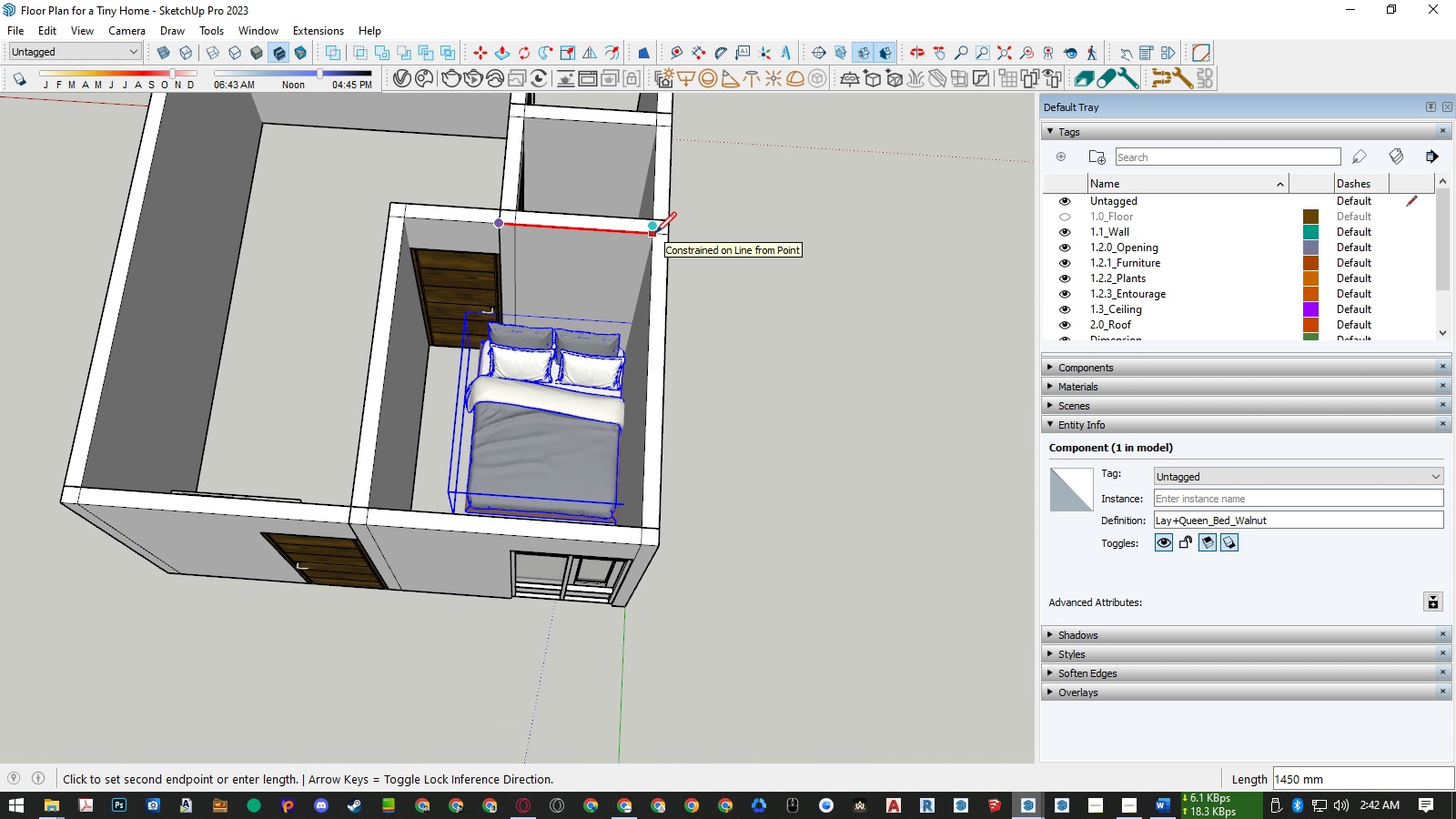 
key(Space)
 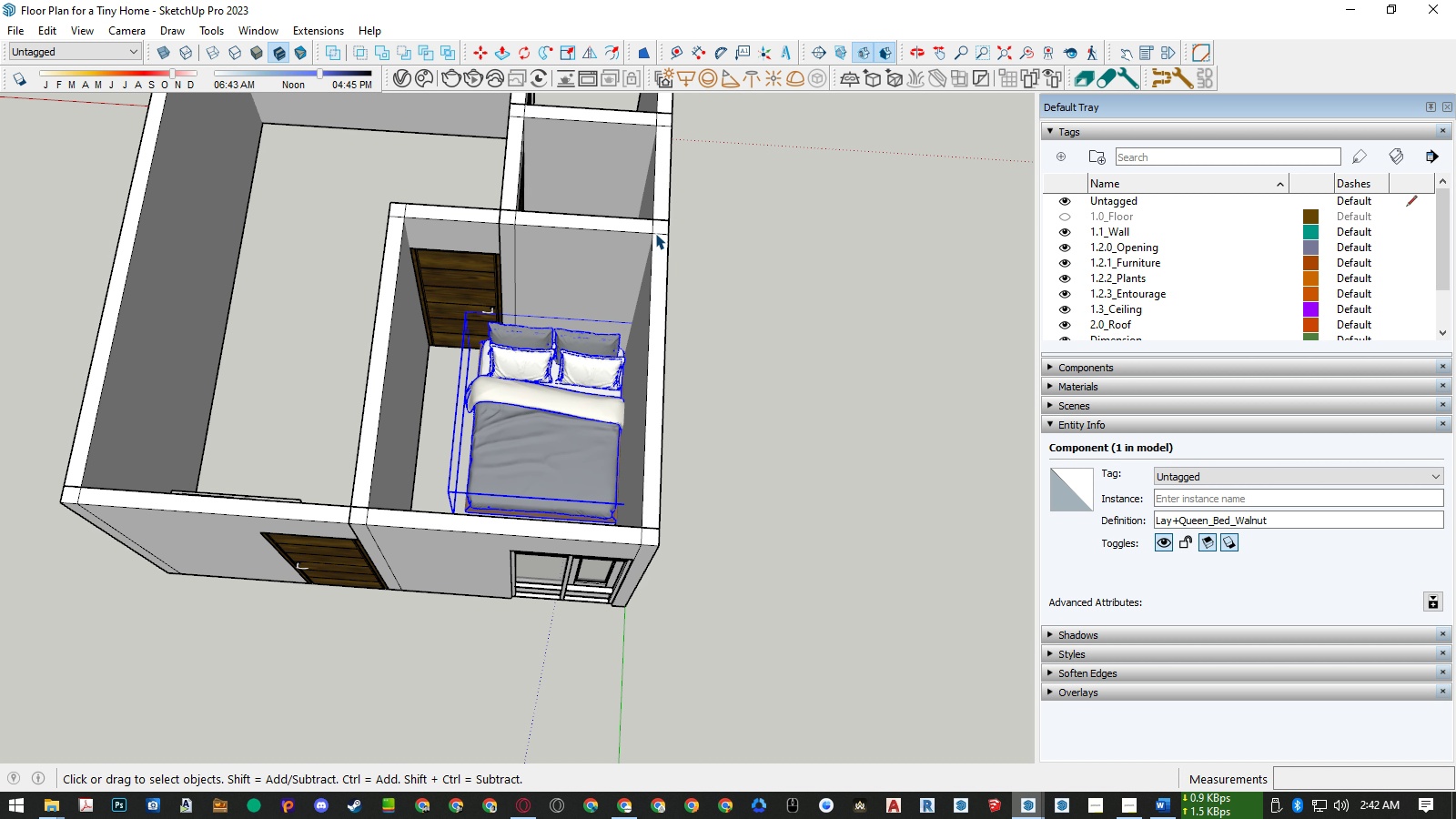 
key(Control+ControlLeft)
 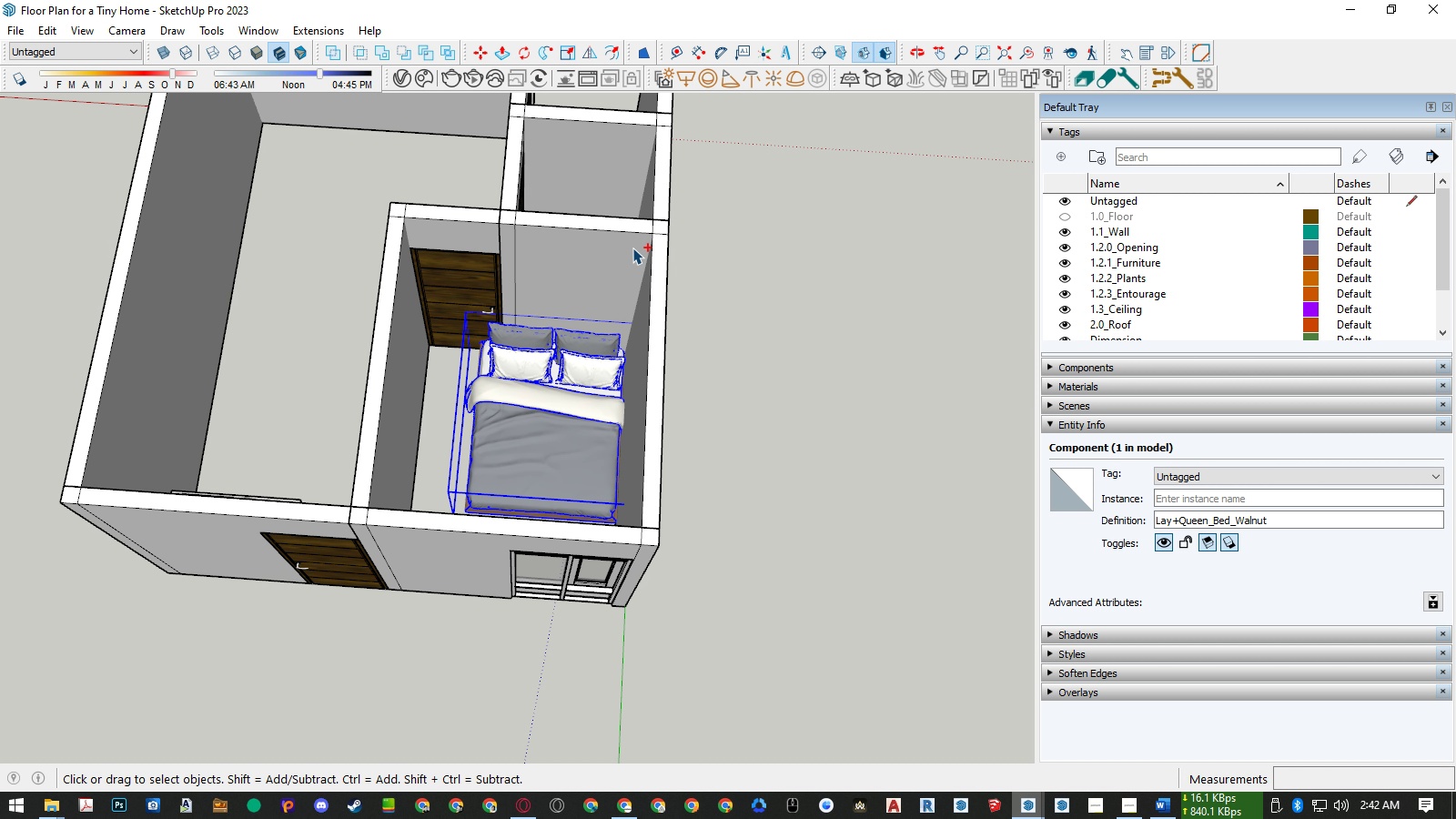 
key(Control+Z)
 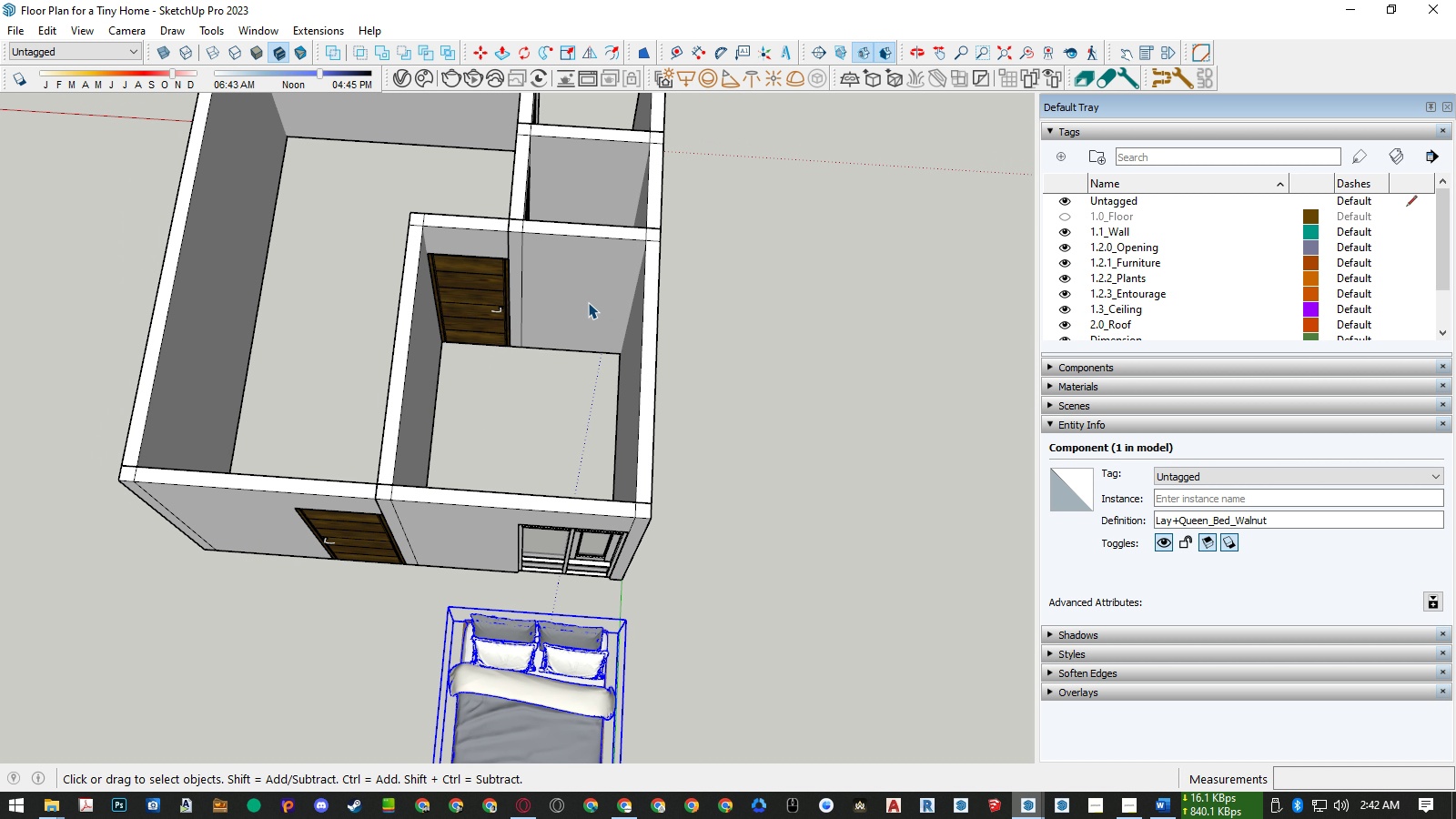 
scroll: coordinate [588, 302], scroll_direction: down, amount: 6.0
 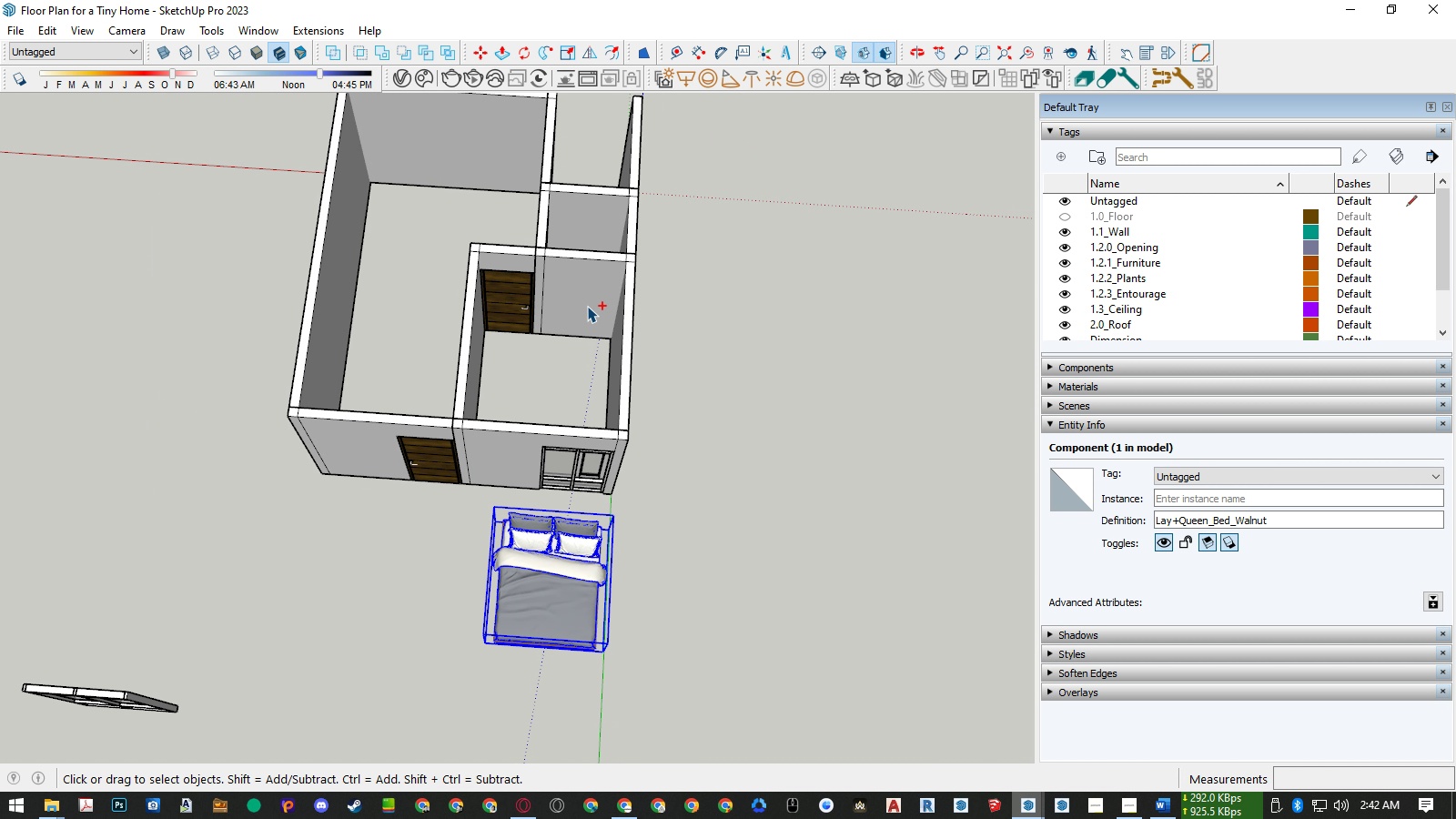 
key(Control+ControlLeft)
 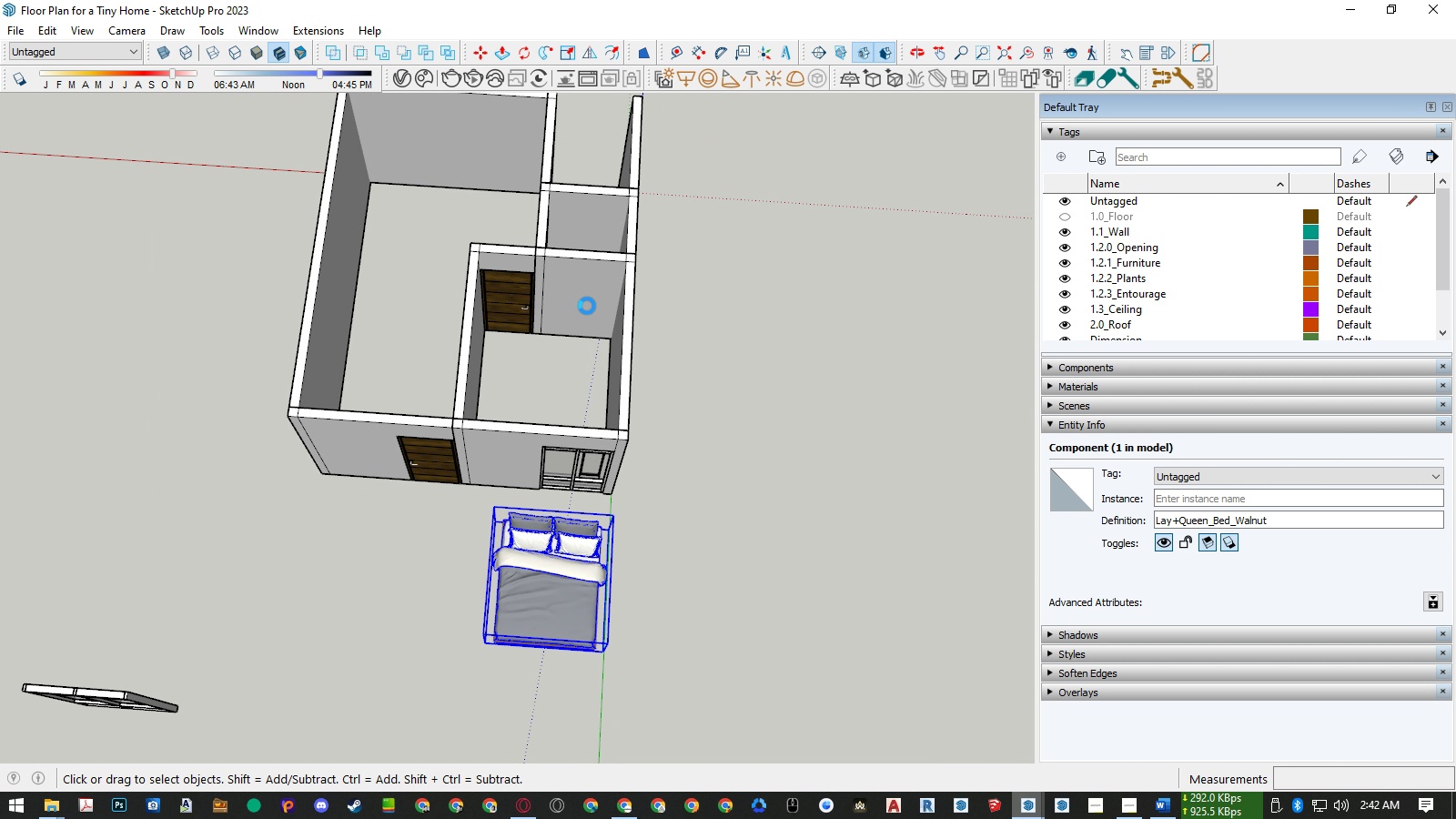 
key(Control+Z)
 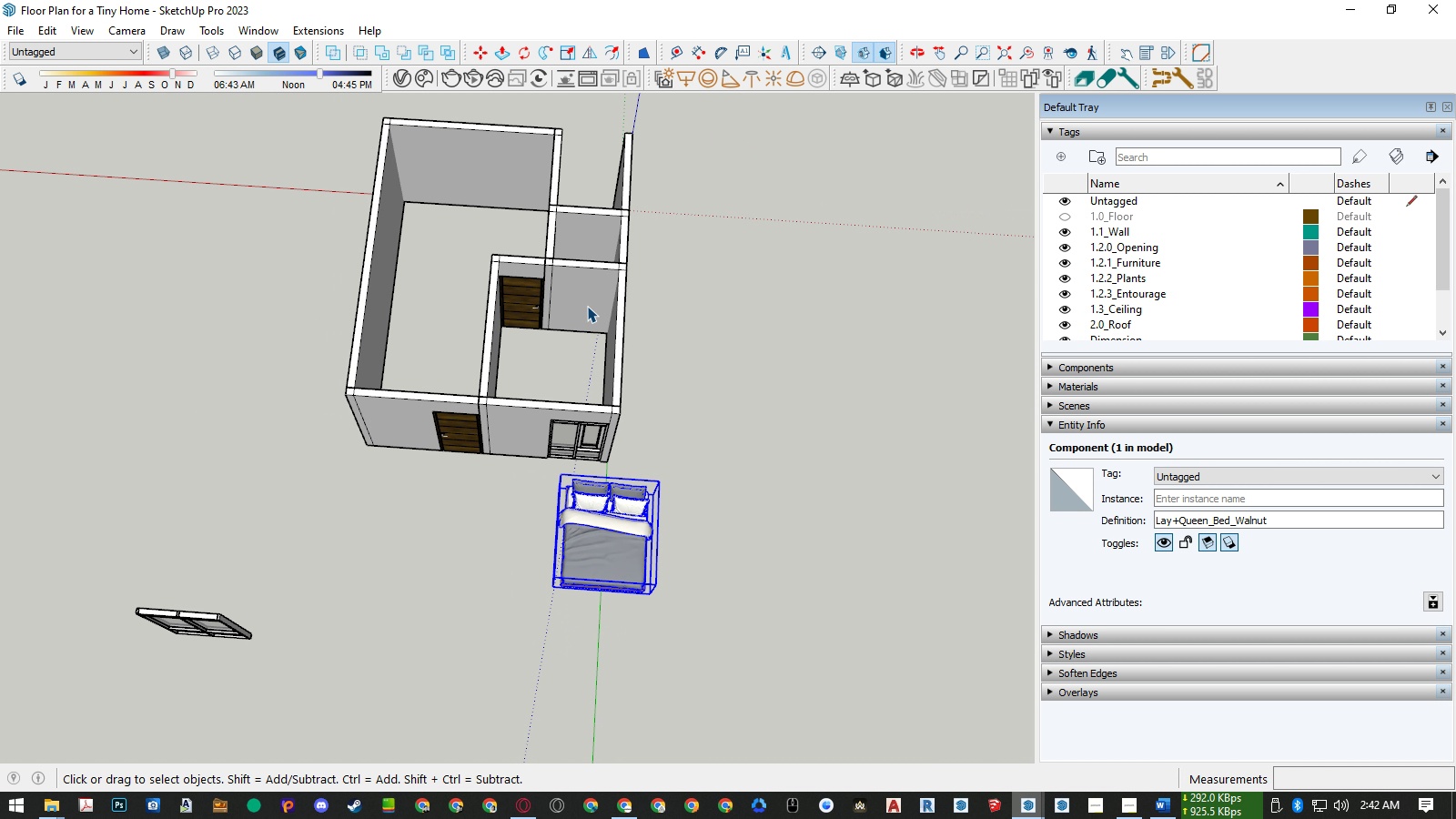 
scroll: coordinate [587, 306], scroll_direction: down, amount: 7.0
 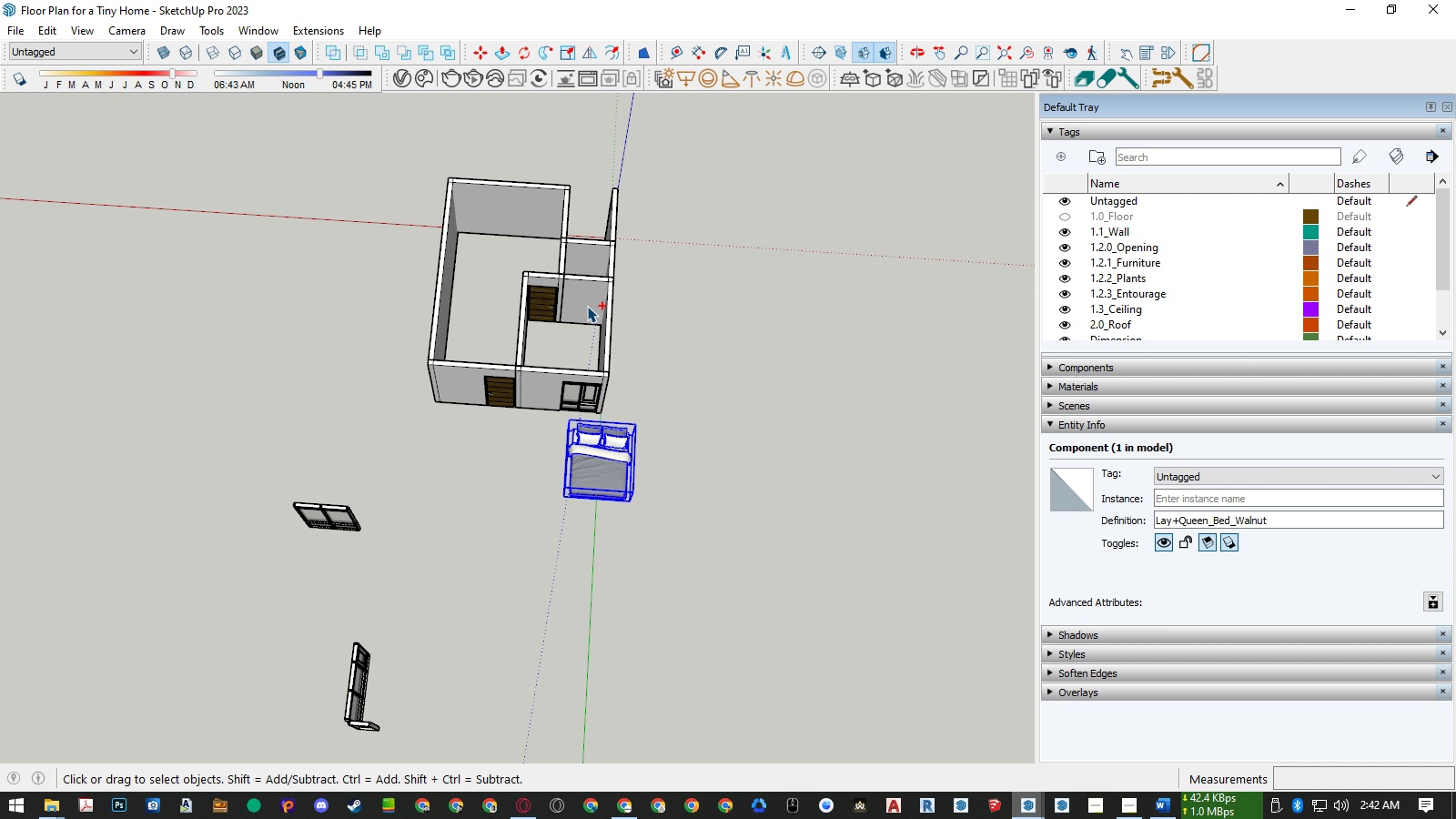 
key(Control+ControlLeft)
 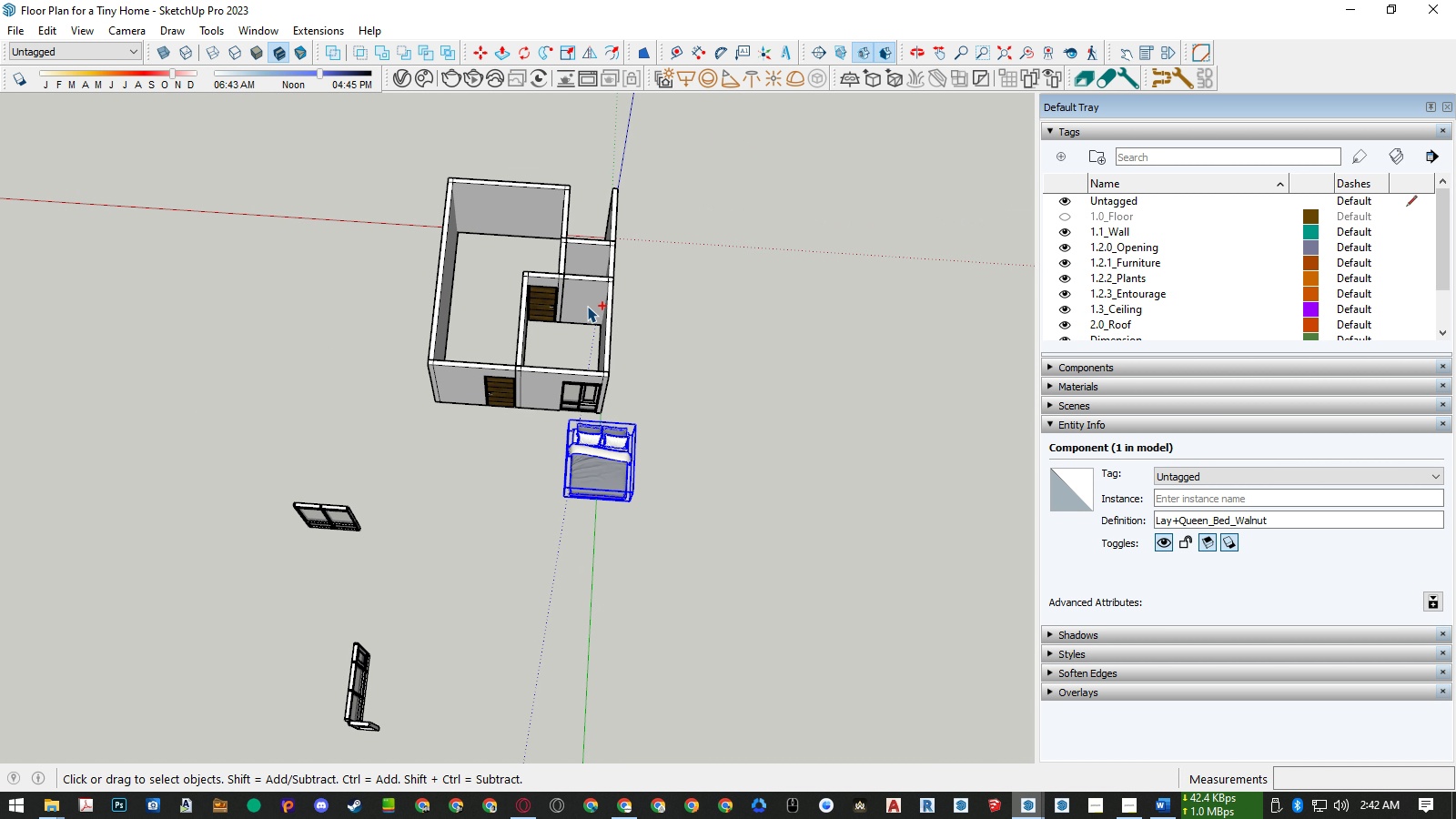 
key(Control+Z)
 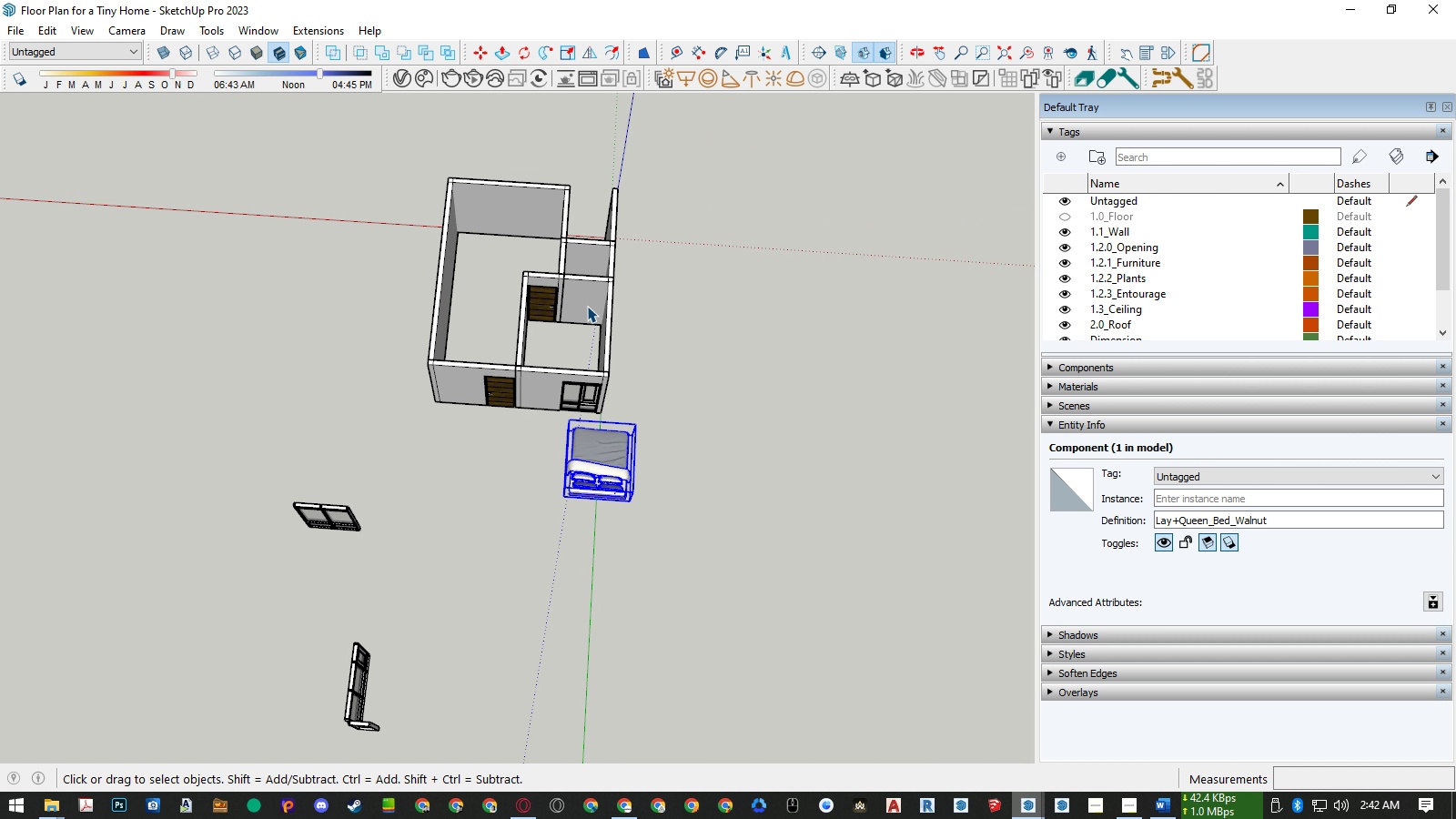 
key(Control+ControlLeft)
 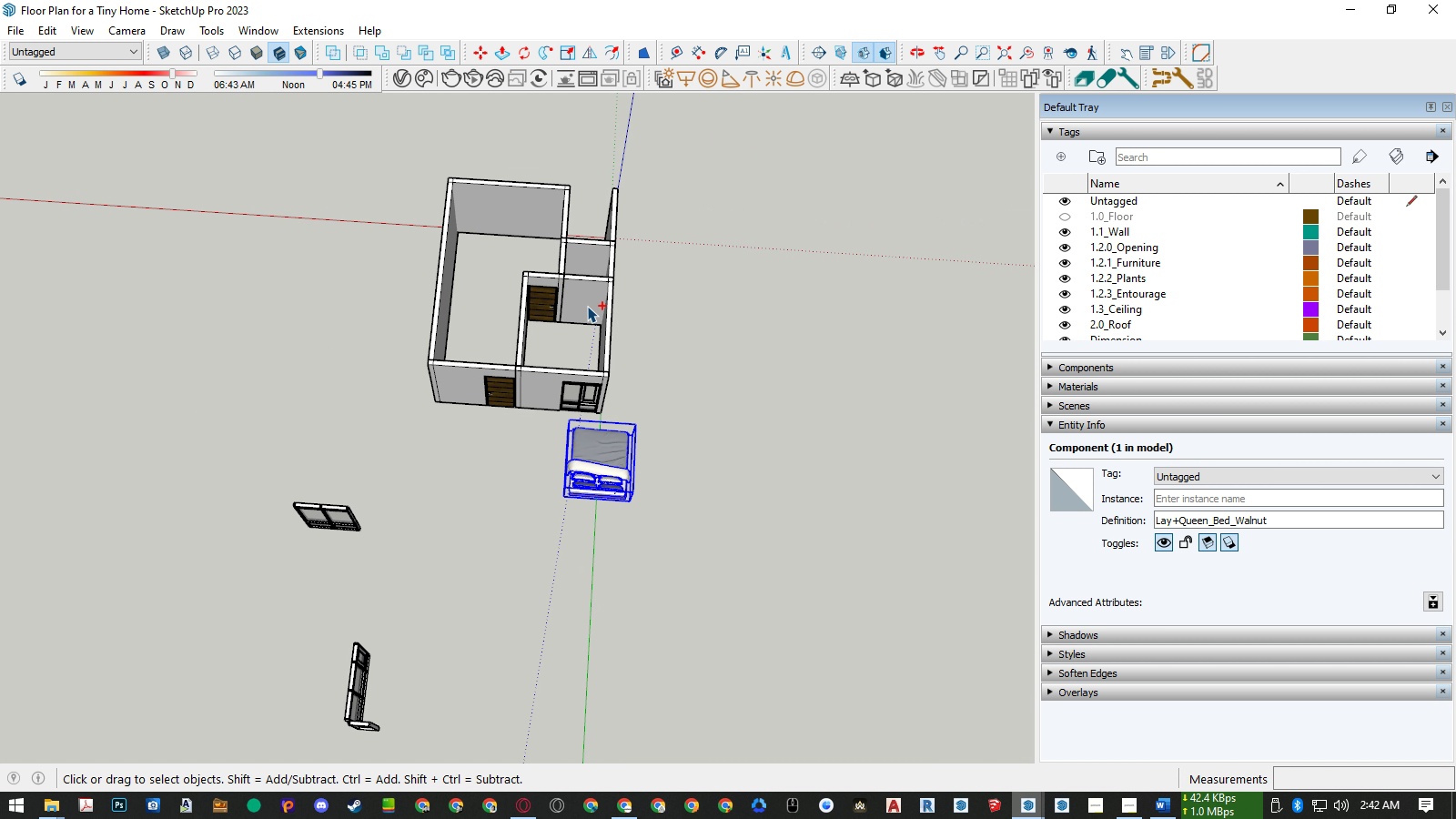 
key(Control+Z)
 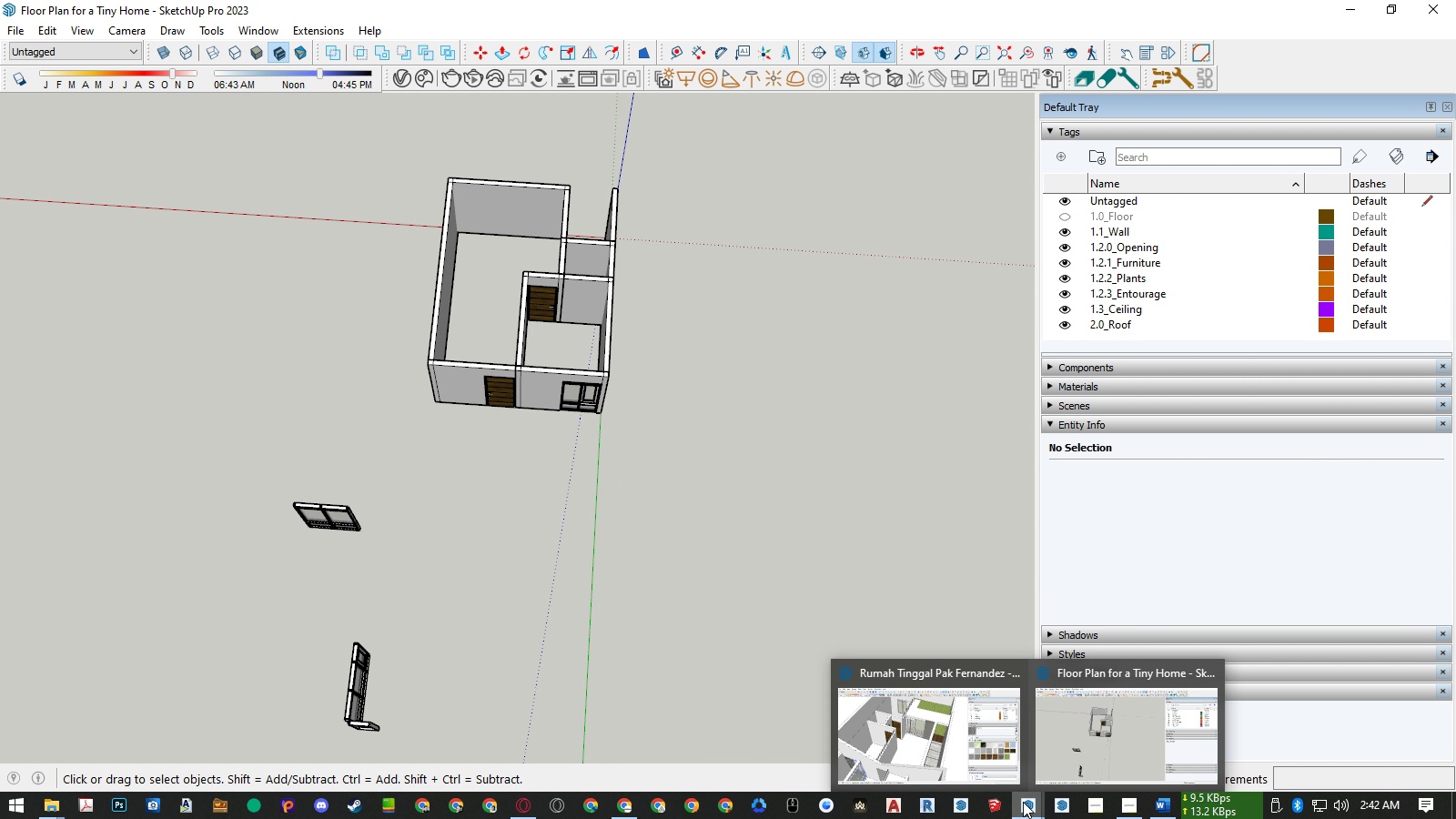 
left_click([624, 811])
 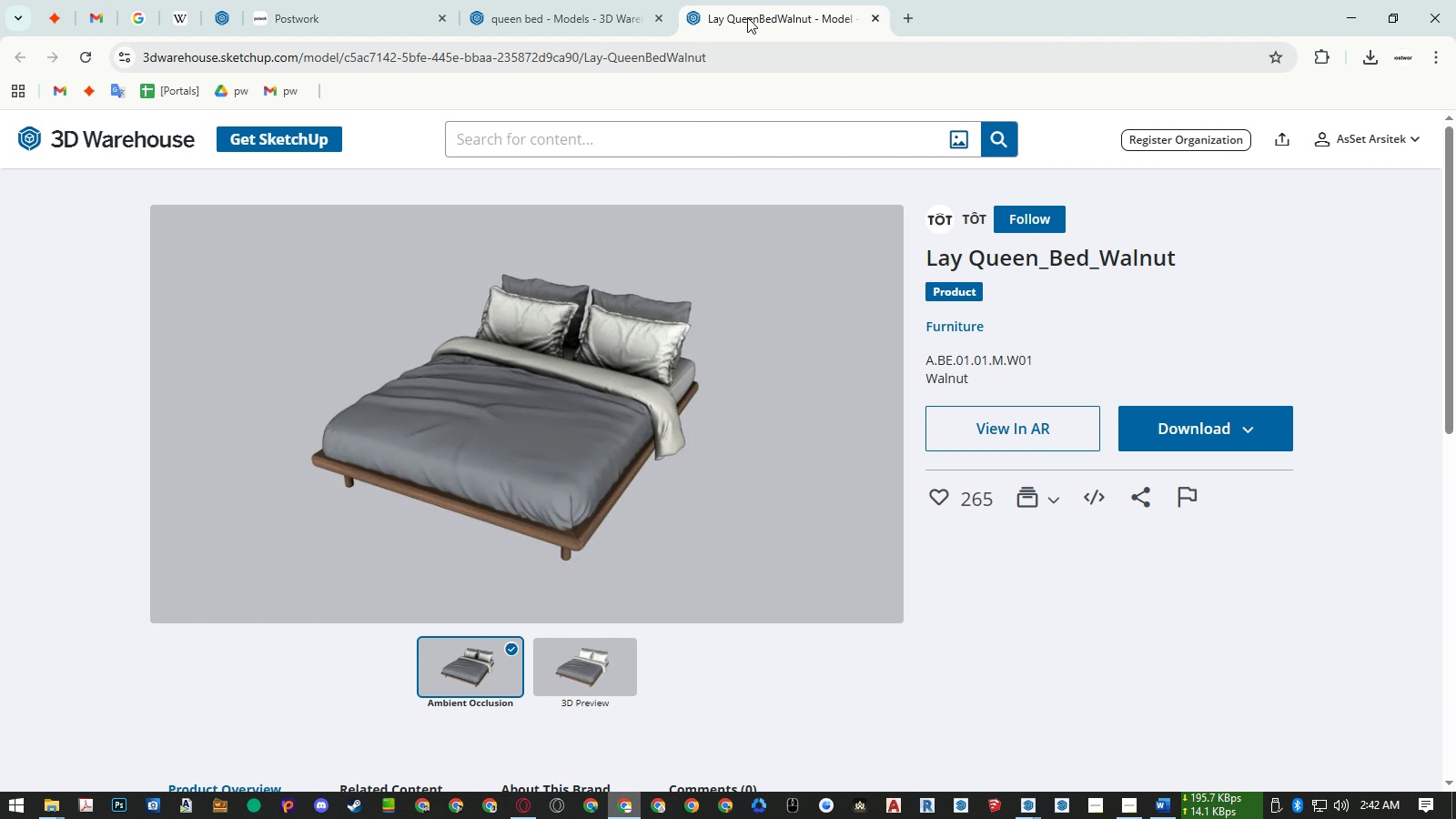 
middle_click([750, 5])
 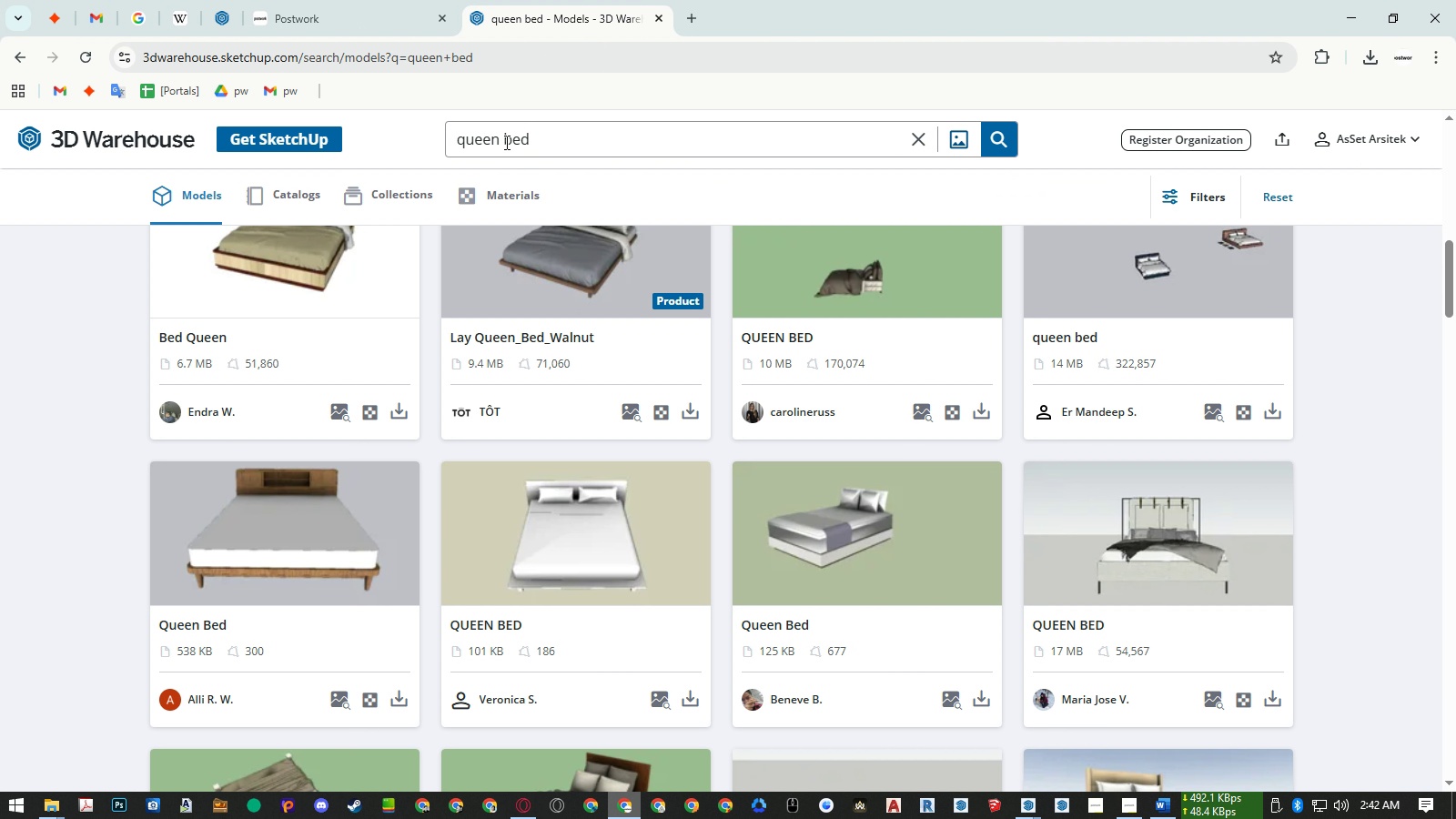 
left_click_drag(start_coordinate=[505, 142], to_coordinate=[398, 140])
 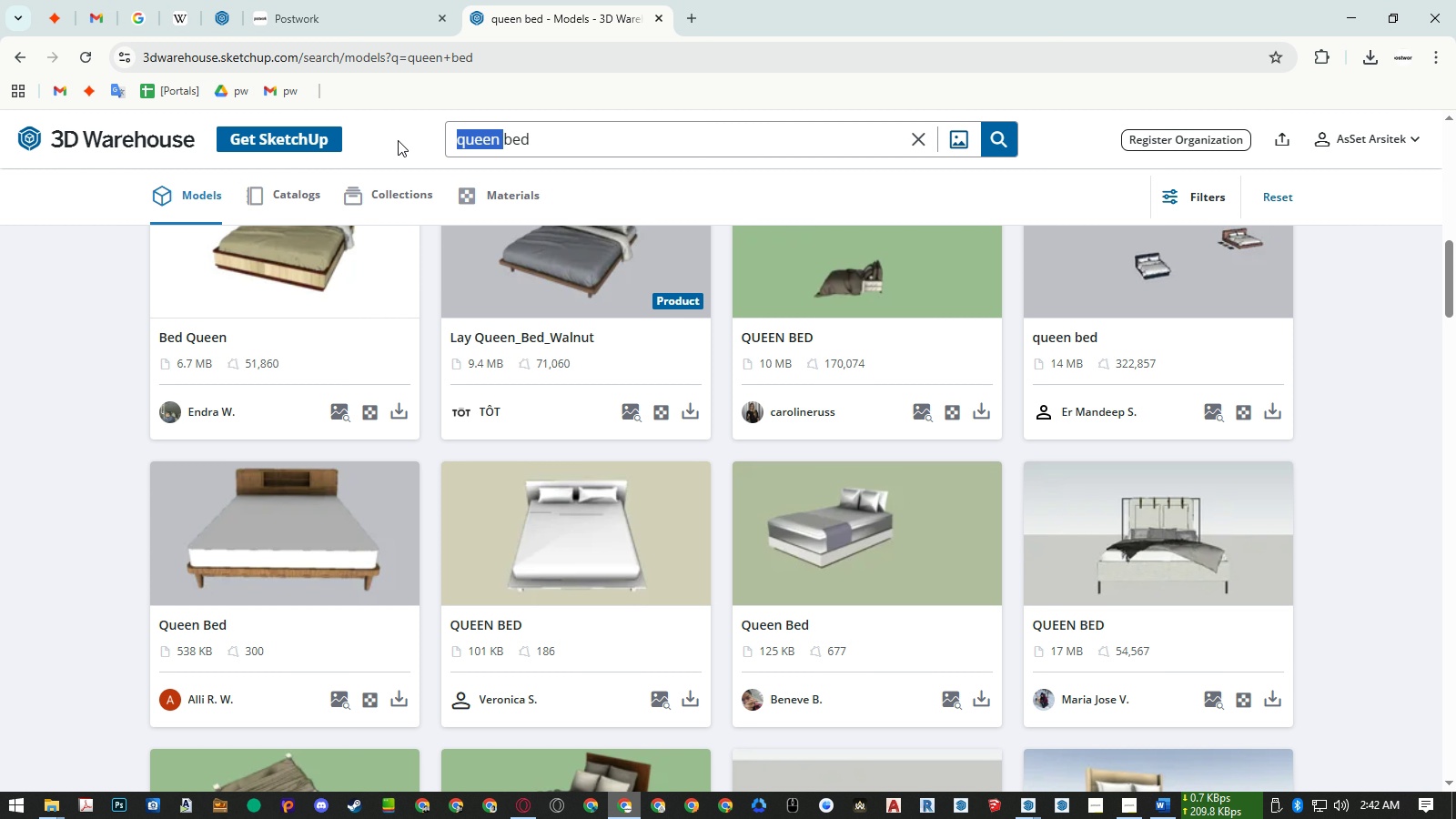 
key(Backspace)
 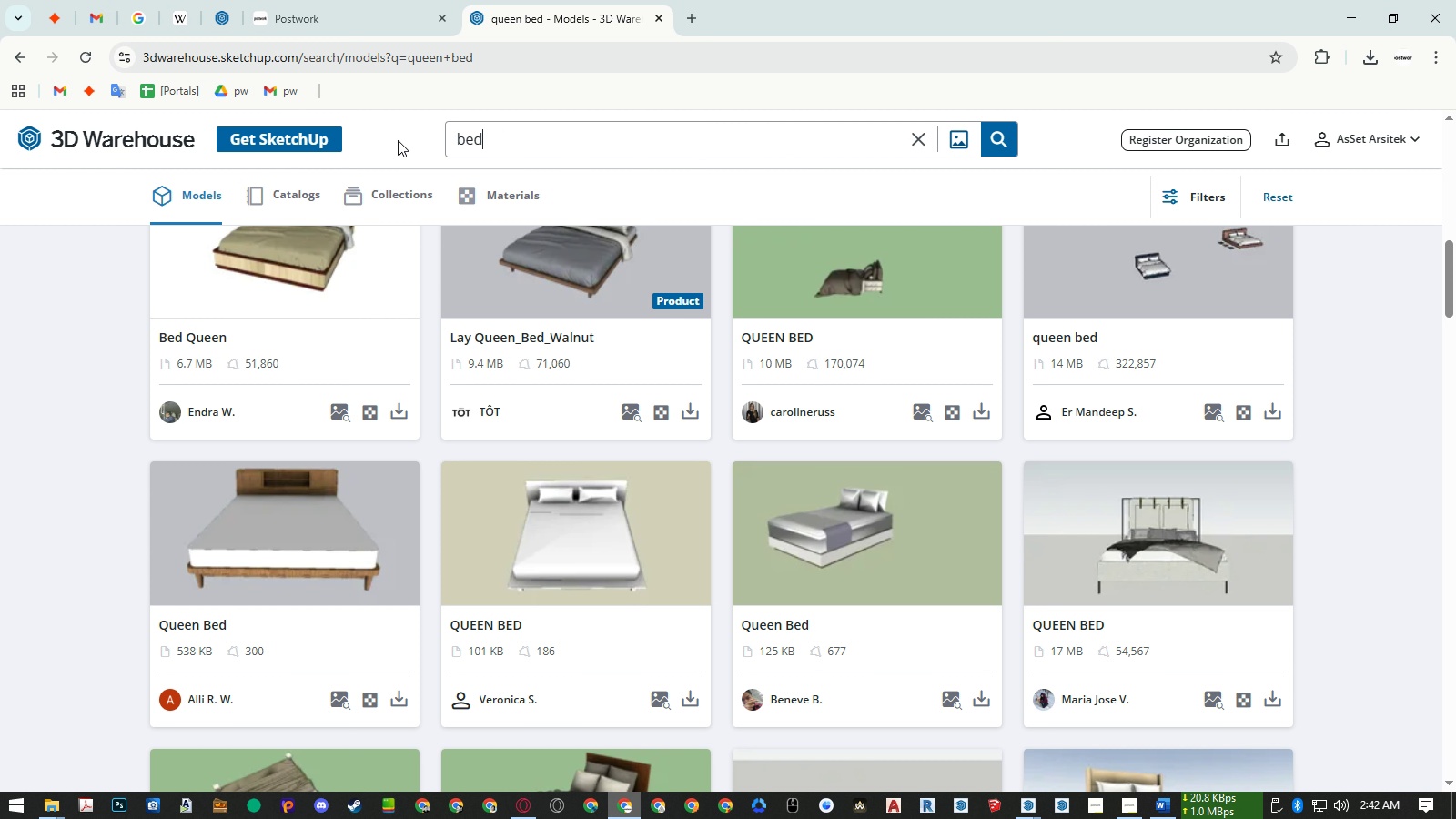 
key(Control+ArrowRight)
 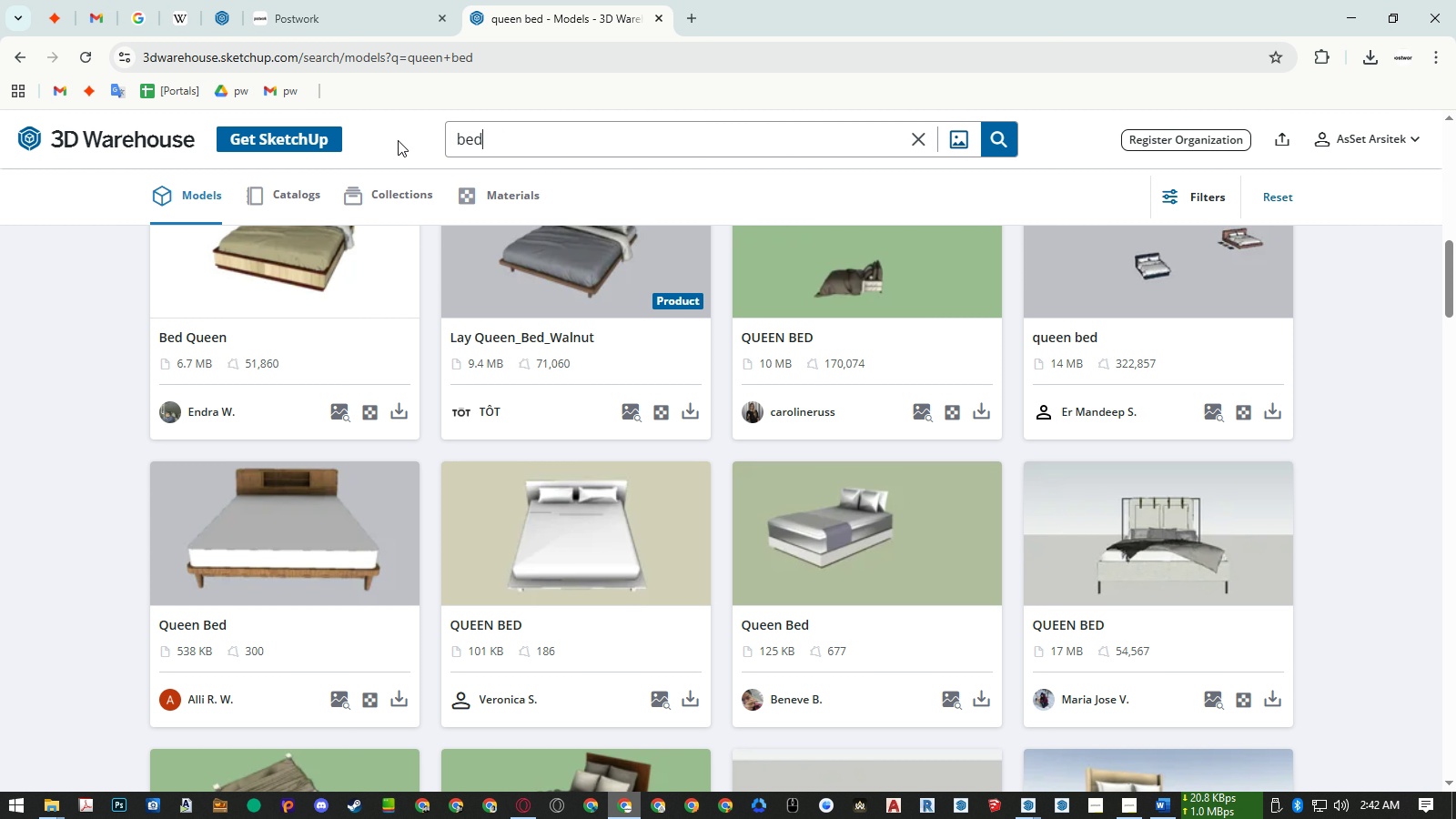 
key(Space)
 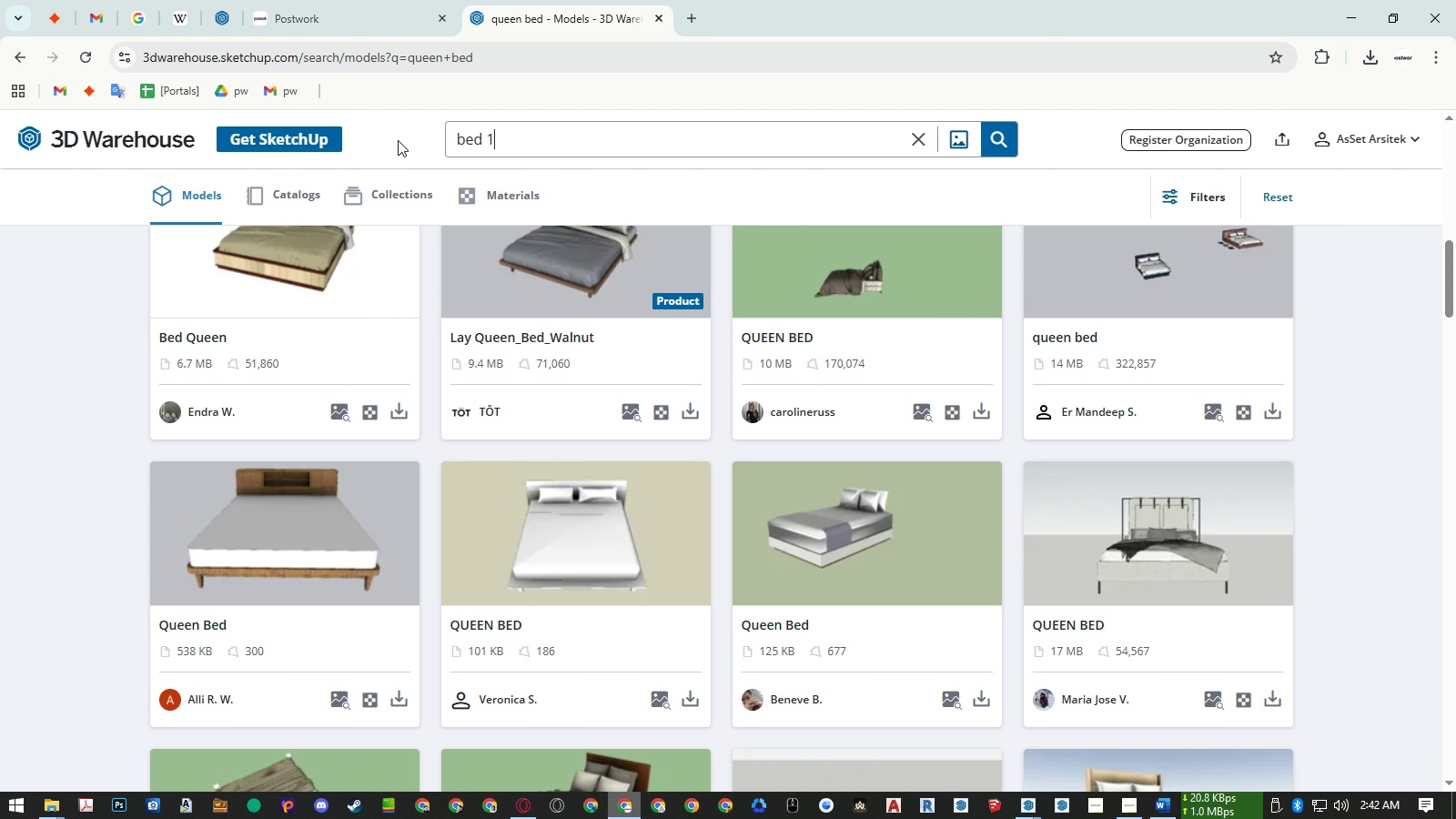 
key(Numpad1)
 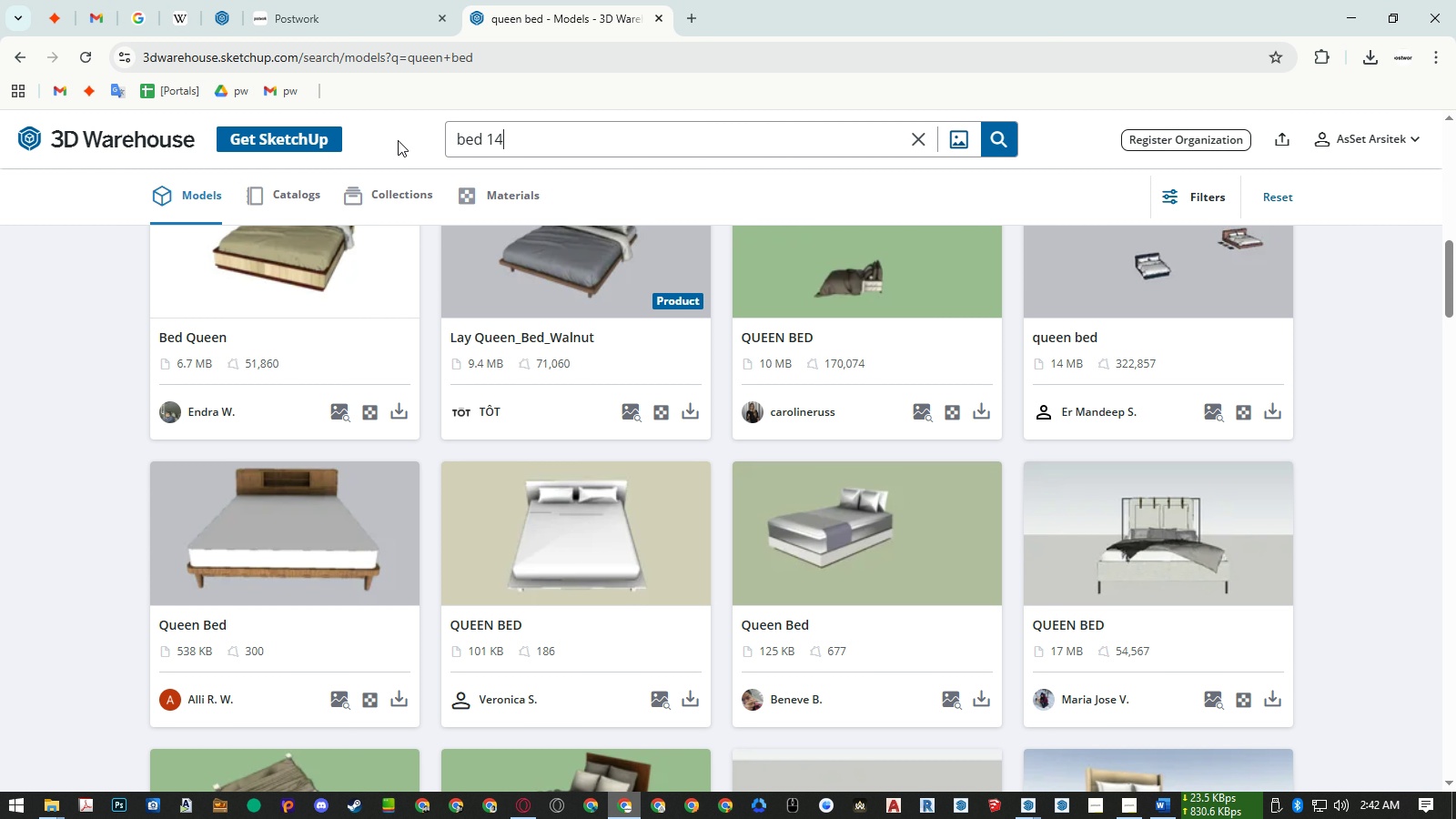 
key(Numpad4)
 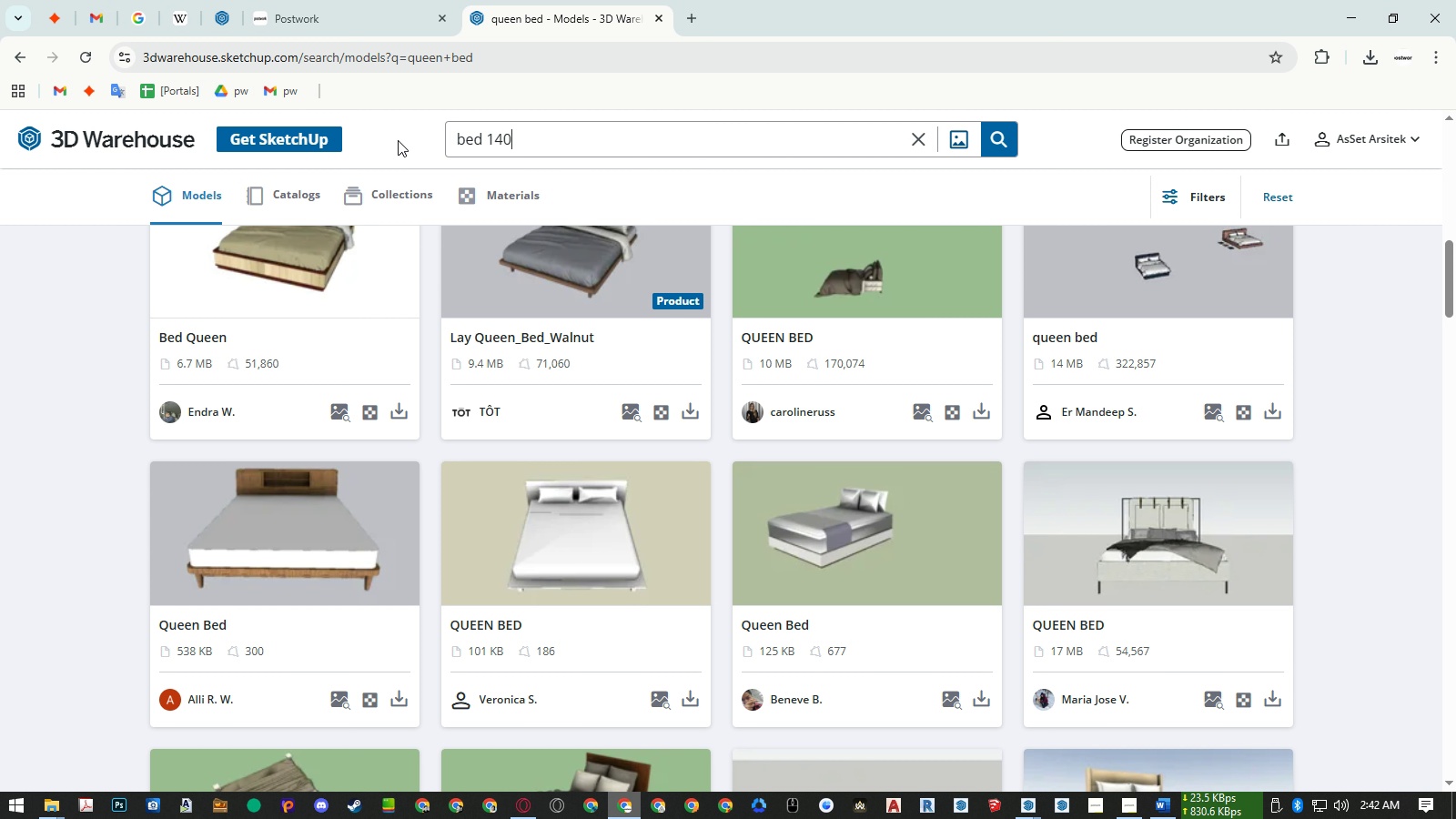 
key(Numpad0)
 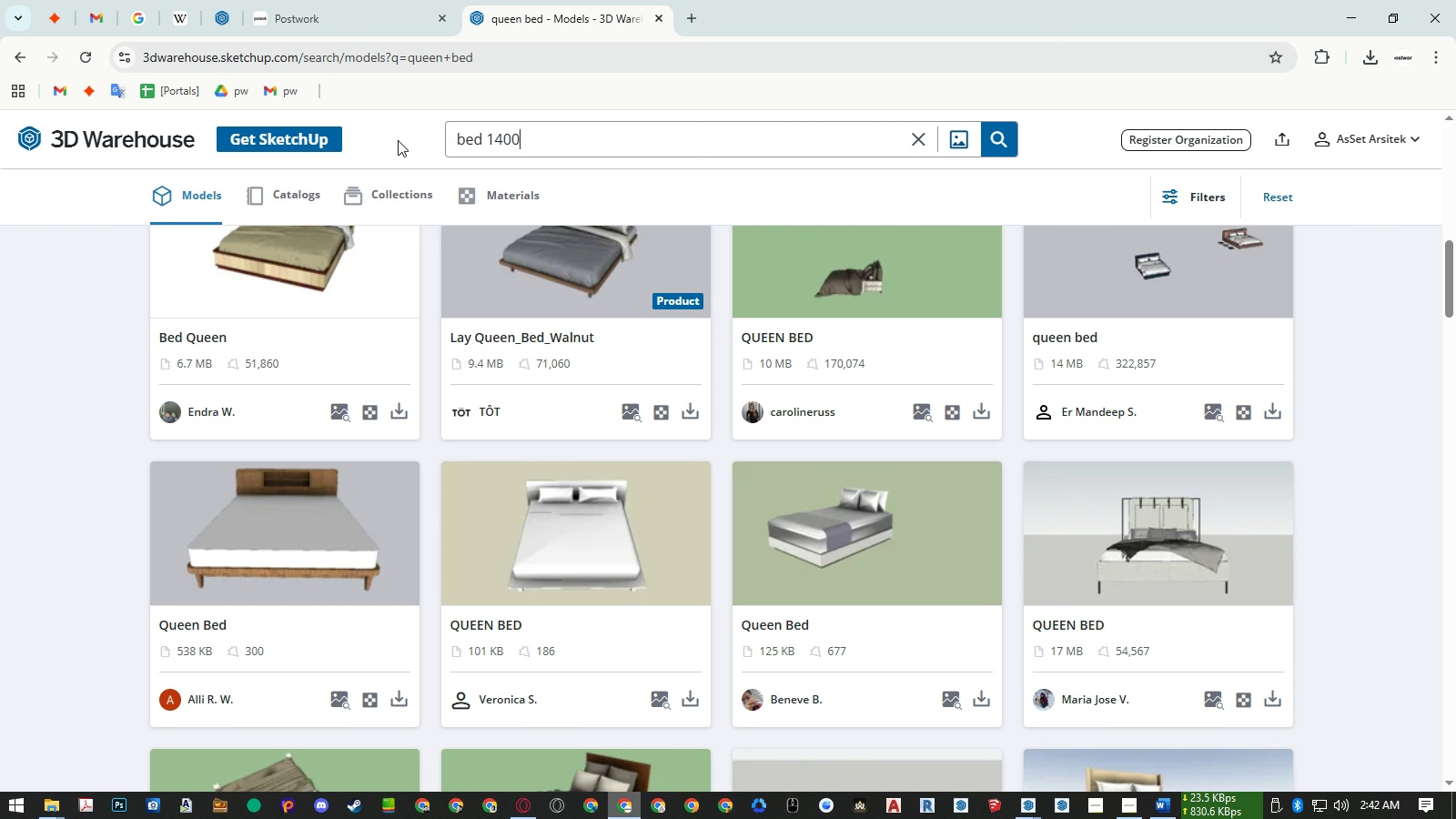 
key(Numpad0)
 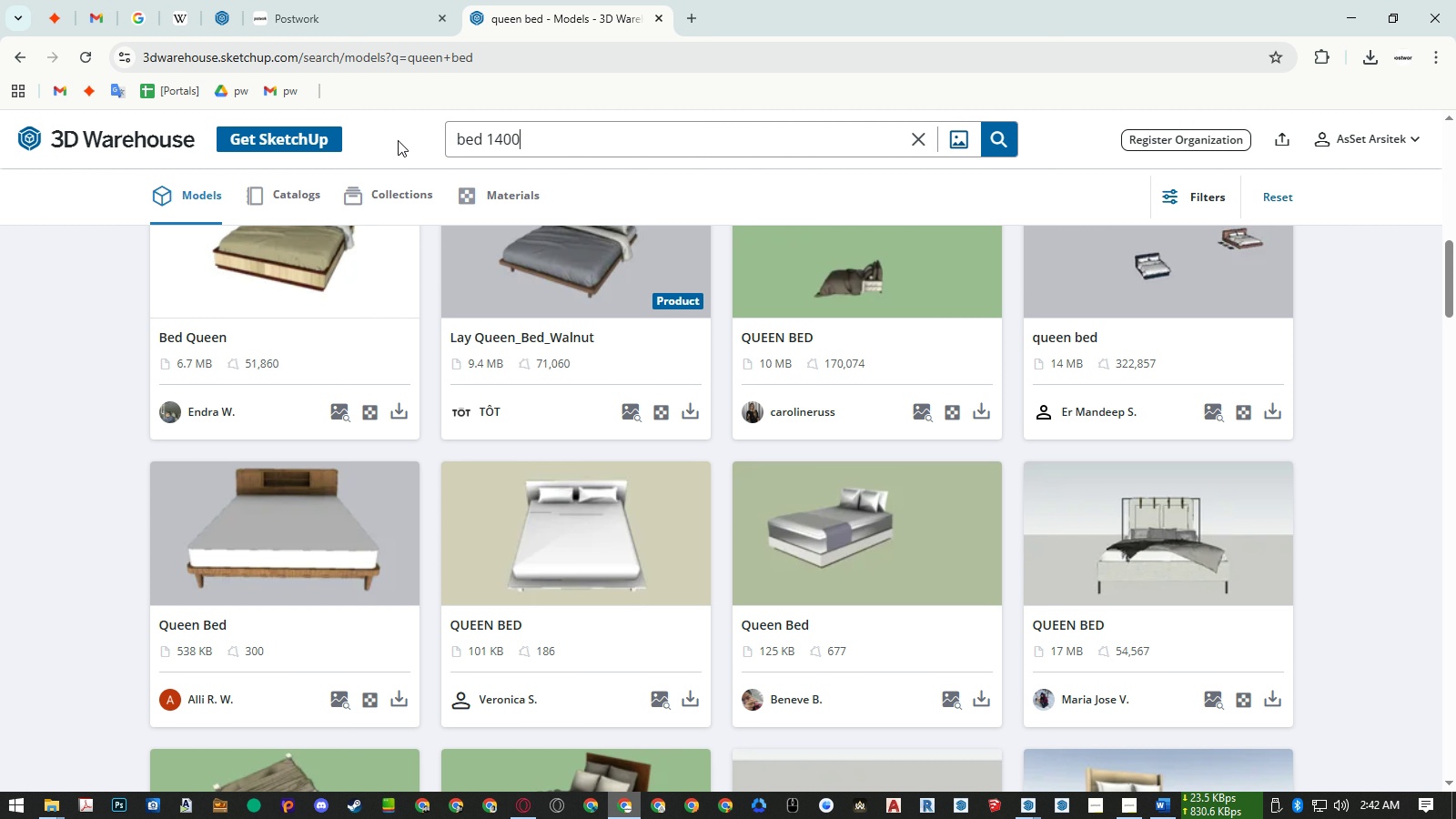 
key(NumpadEnter)
 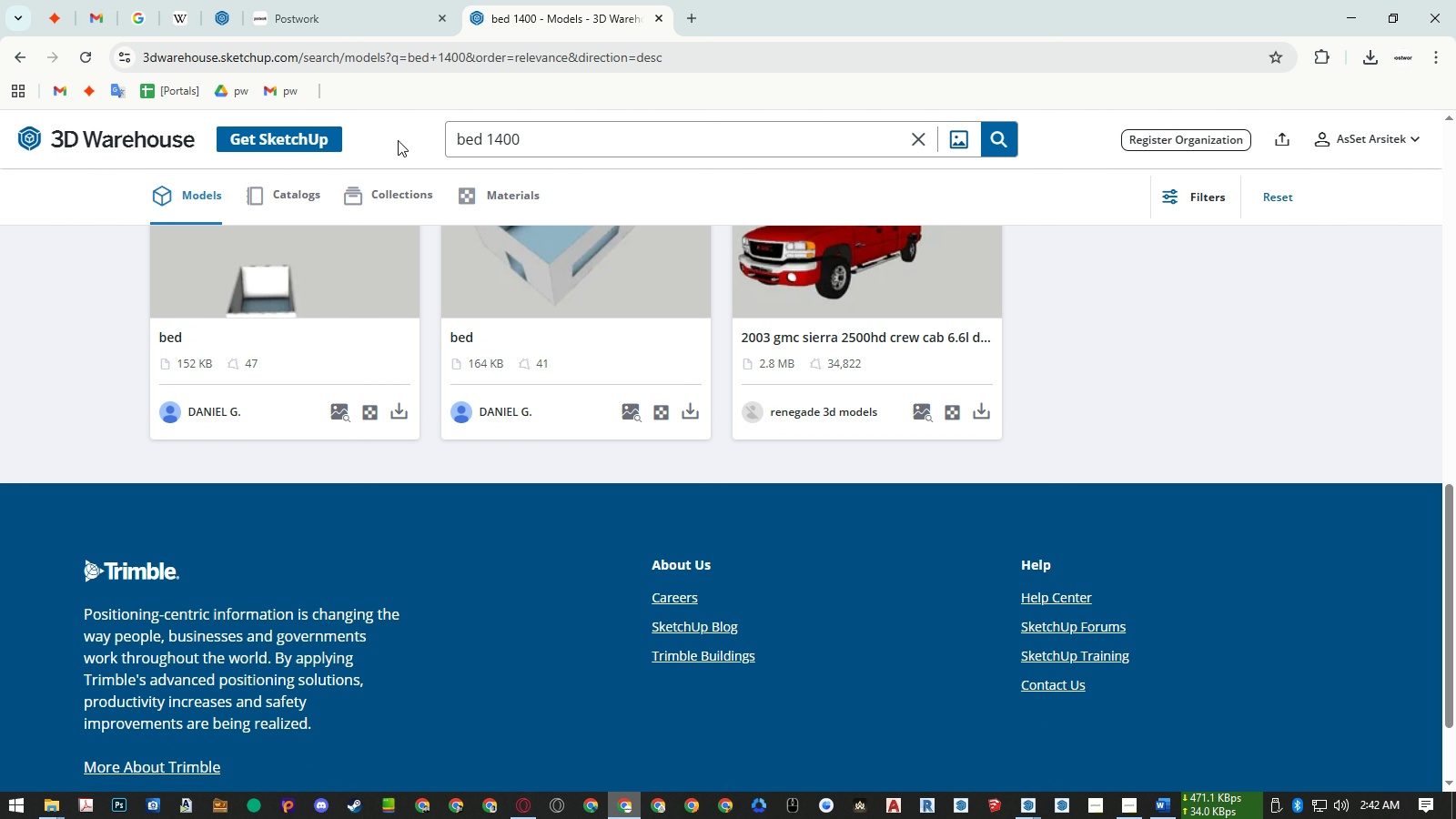 
scroll: coordinate [626, 298], scroll_direction: up, amount: 21.0
 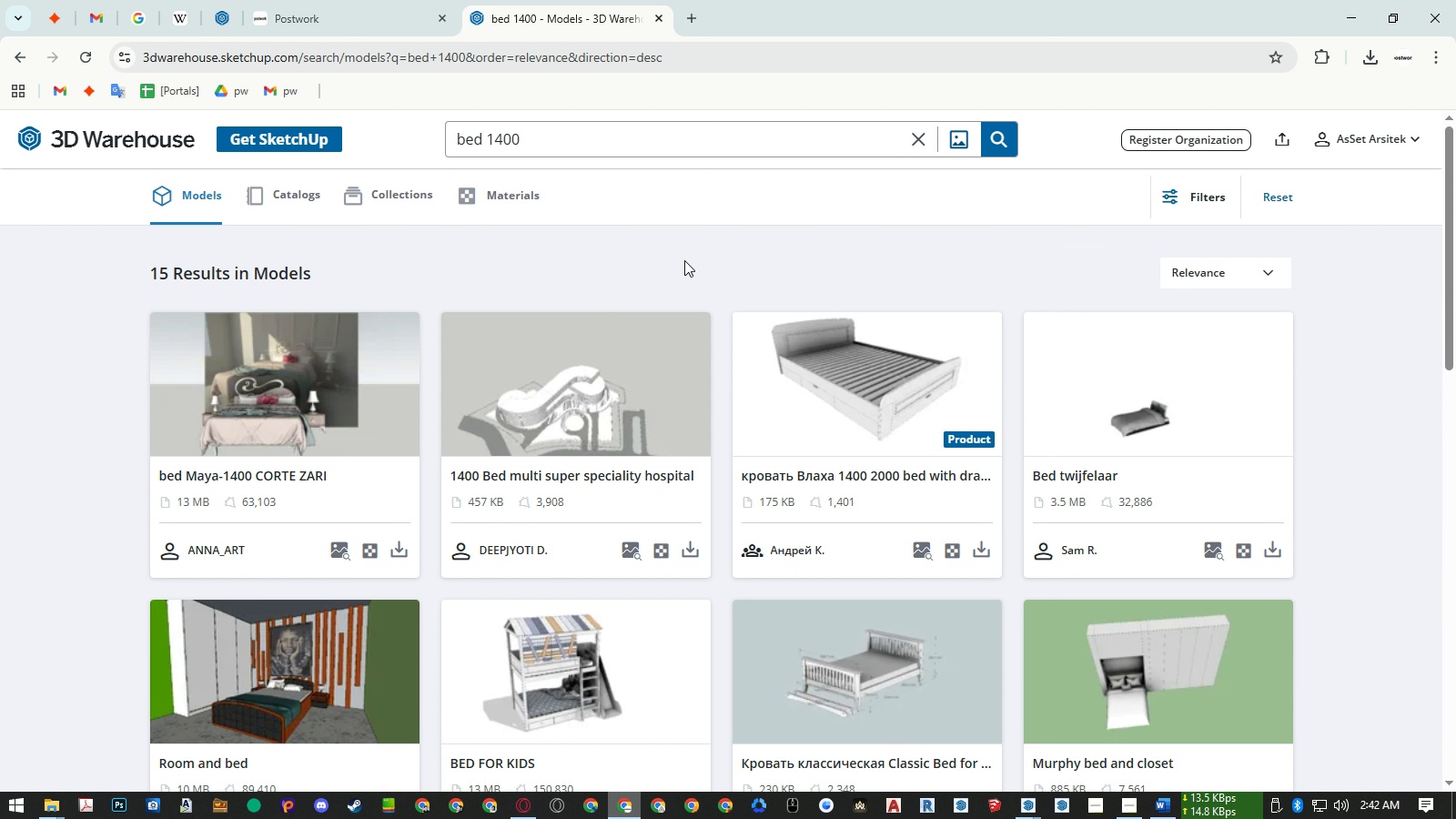 
scroll: coordinate [684, 260], scroll_direction: down, amount: 6.0
 